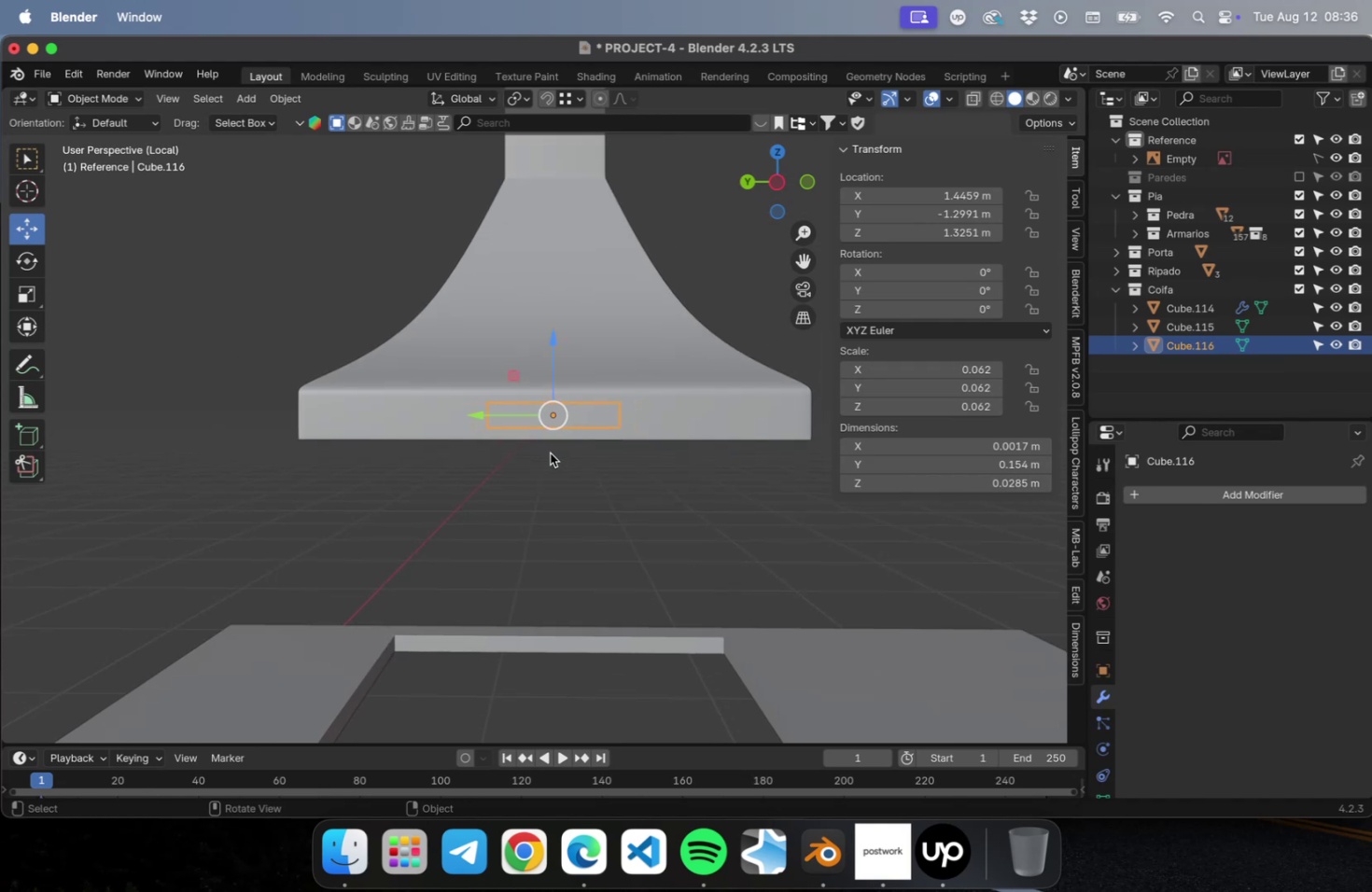 
hold_key(key=ShiftLeft, duration=0.48)
 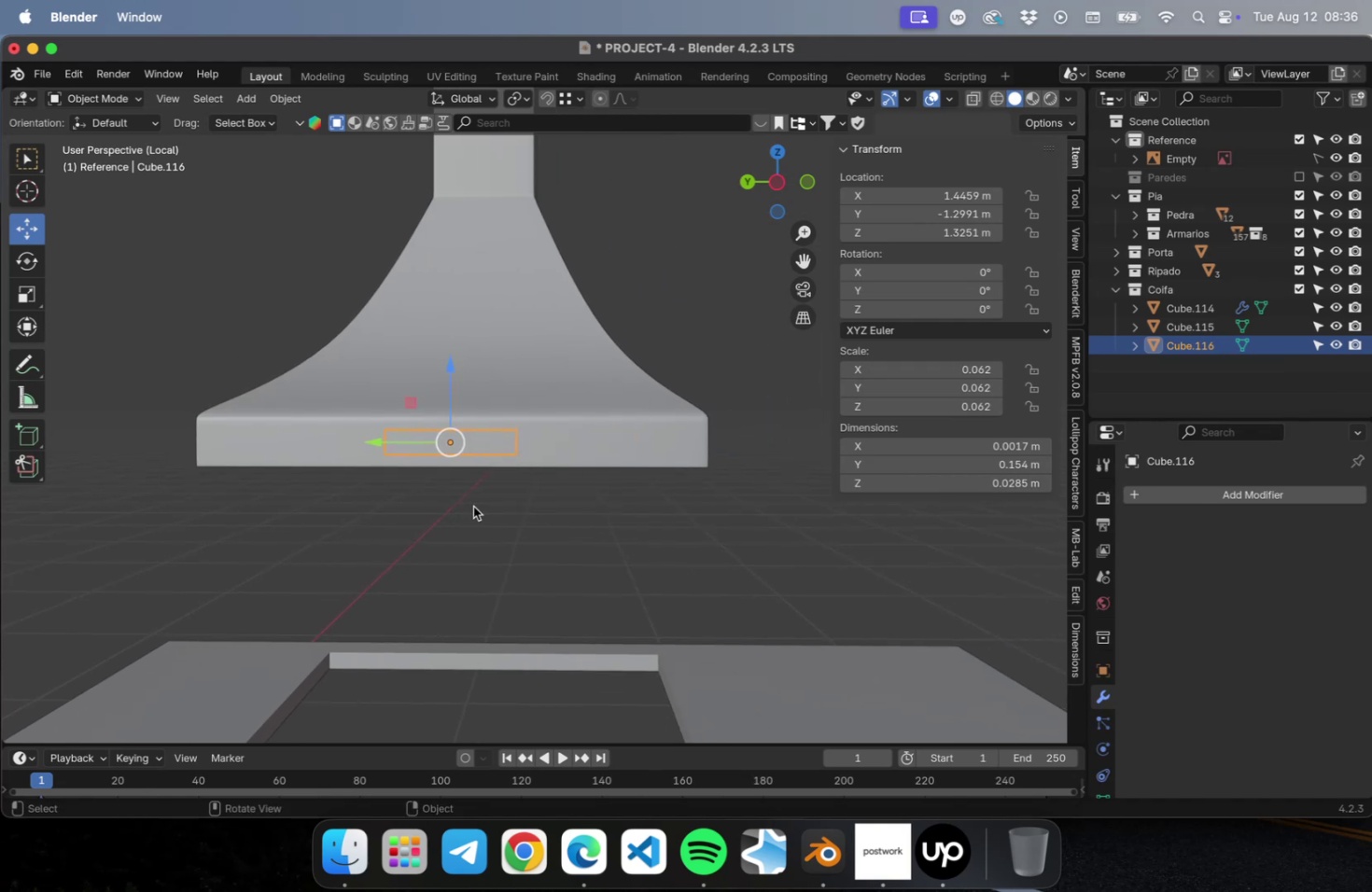 
scroll: coordinate [442, 471], scroll_direction: up, amount: 4.0
 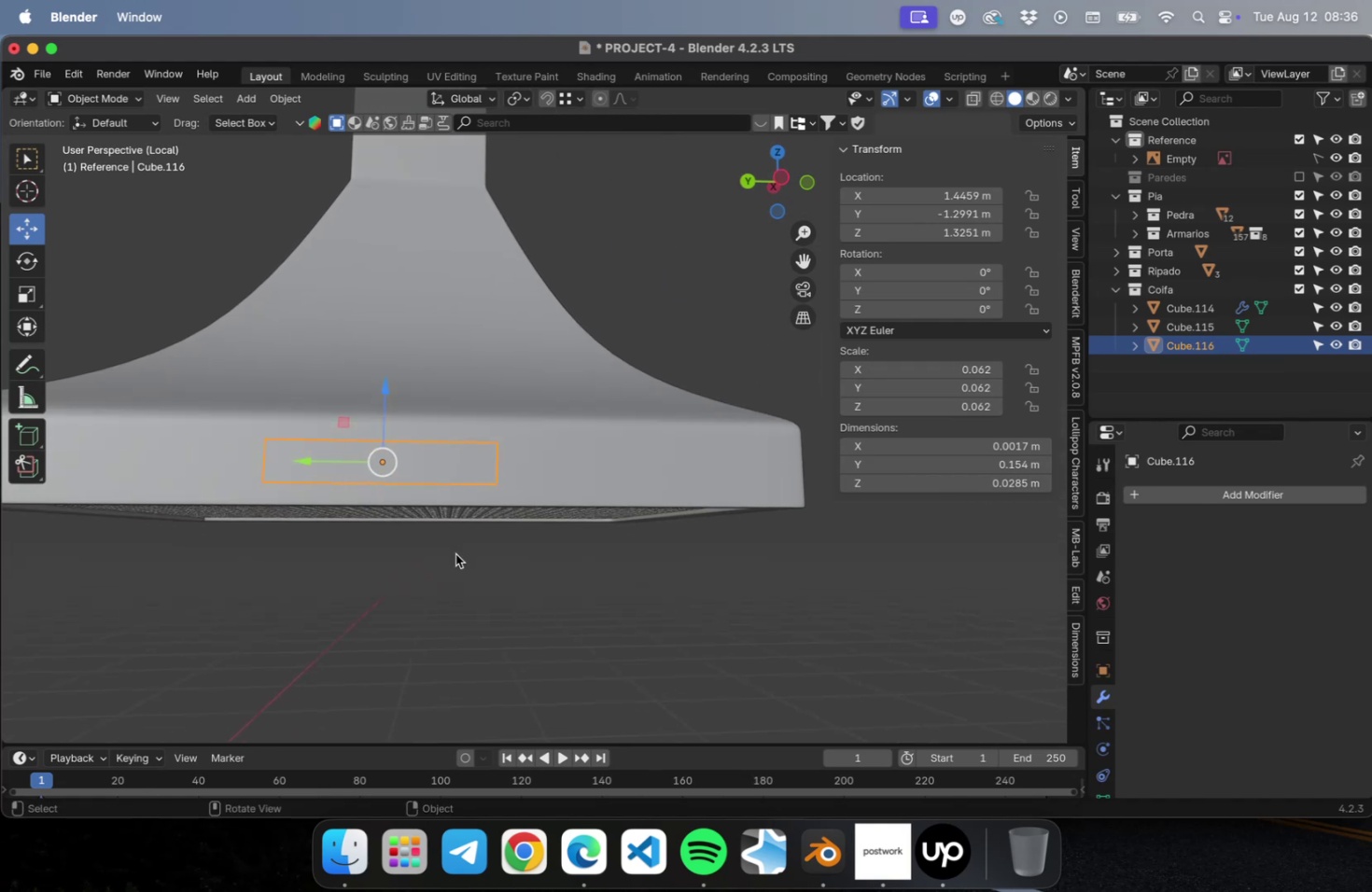 
hold_key(key=ShiftLeft, duration=0.48)
 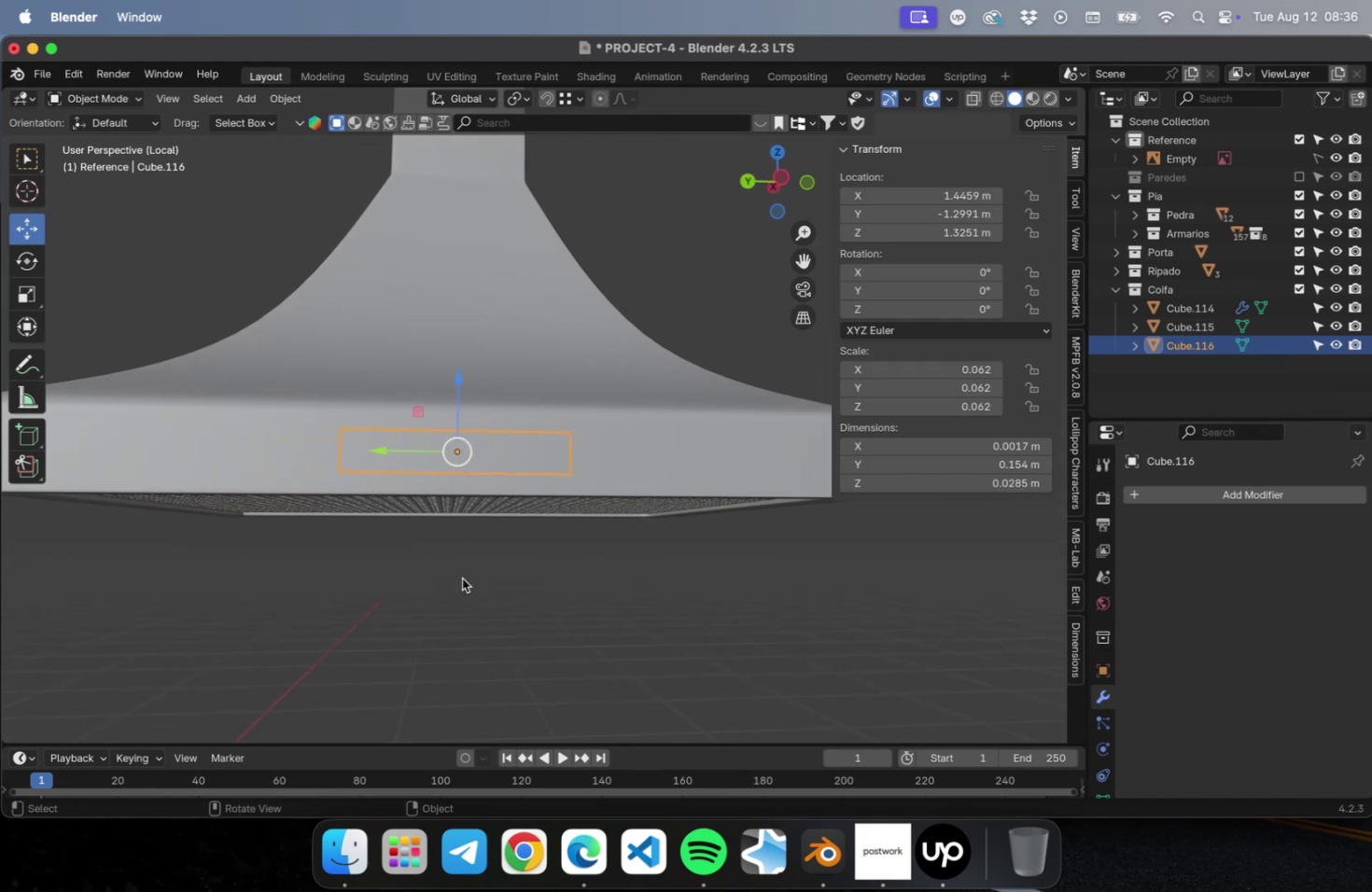 
scroll: coordinate [466, 515], scroll_direction: up, amount: 4.0
 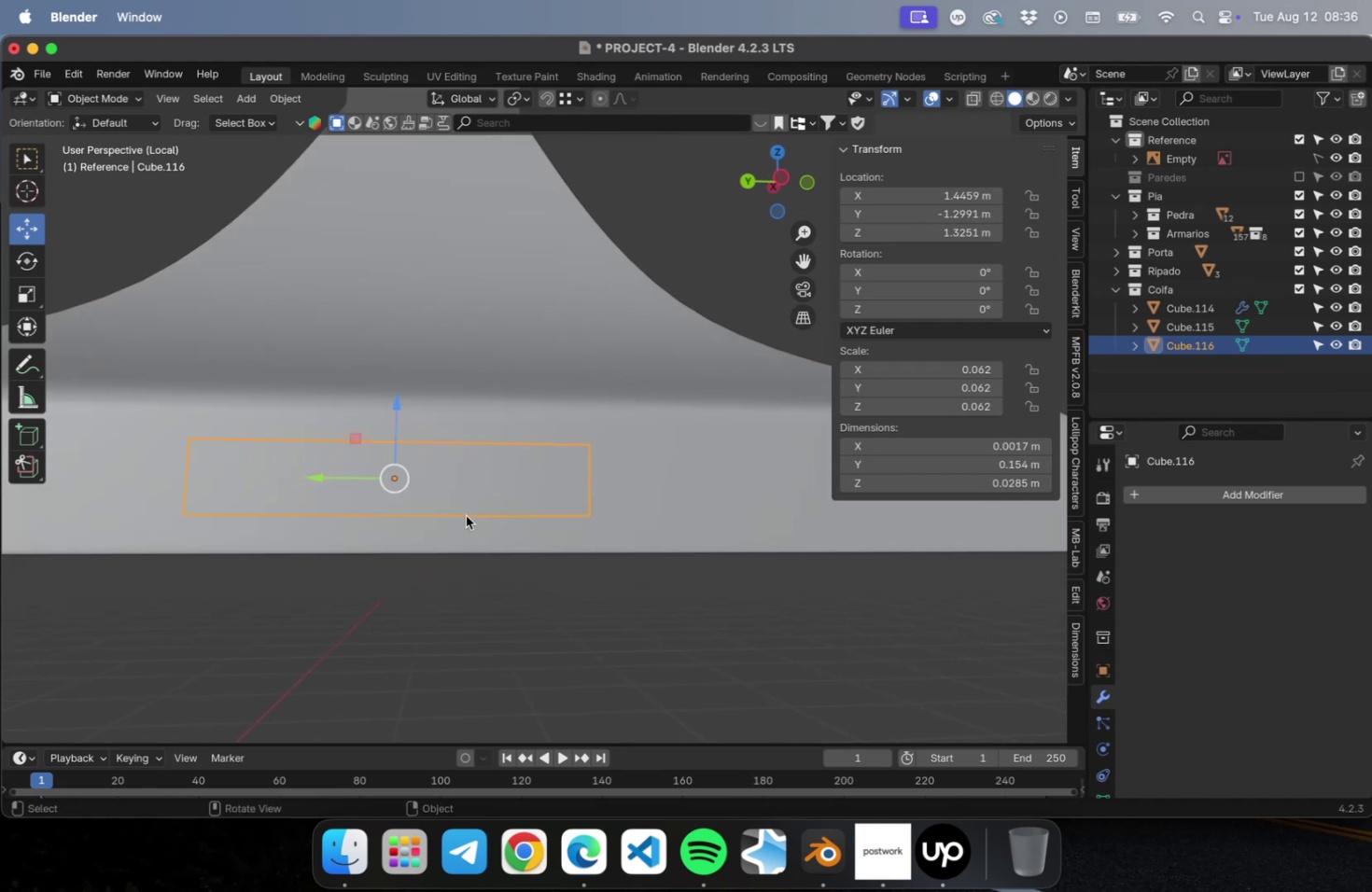 
hold_key(key=ShiftLeft, duration=0.48)
 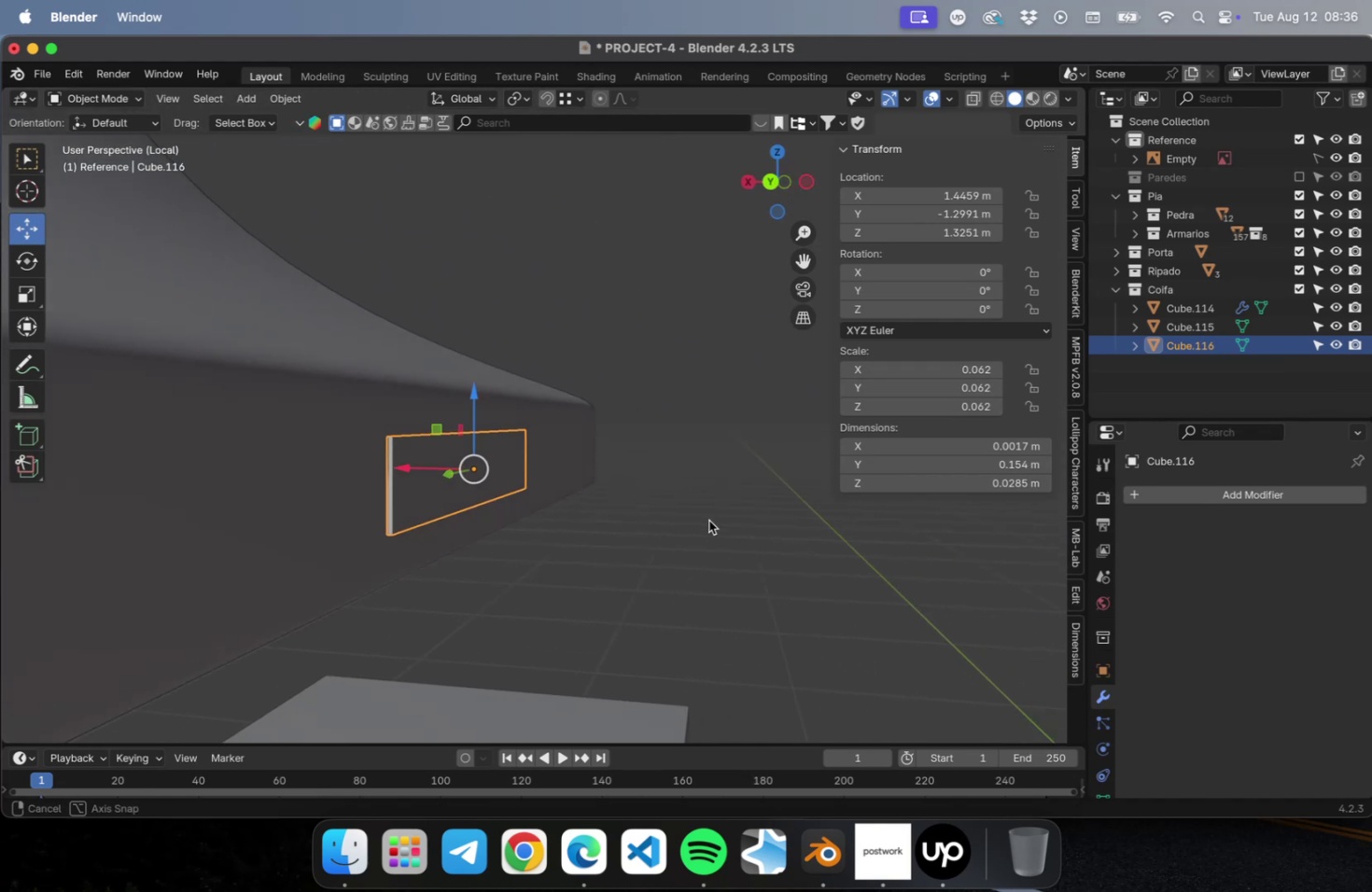 
scroll: coordinate [496, 484], scroll_direction: up, amount: 10.0
 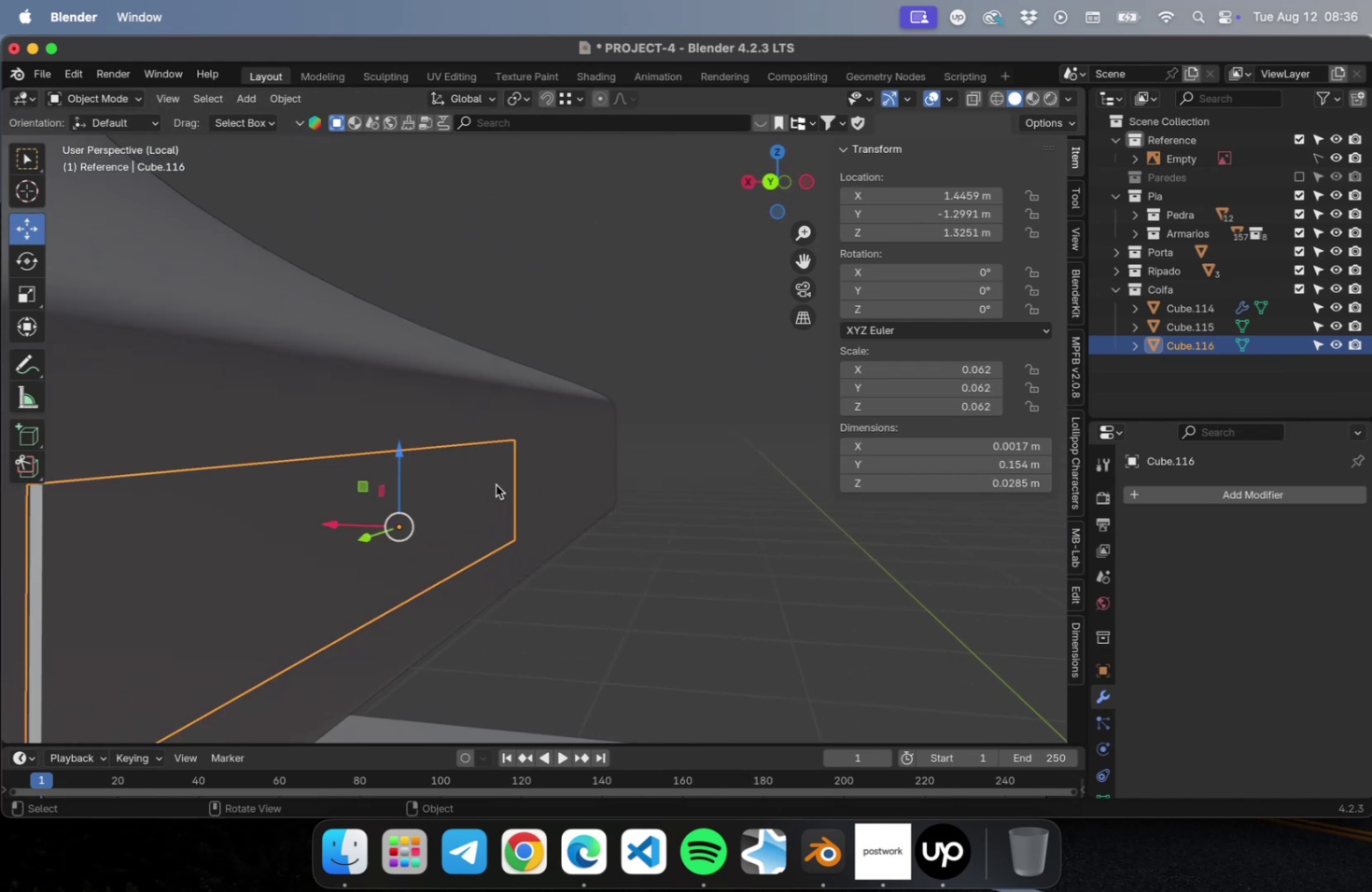 
scroll: coordinate [312, 485], scroll_direction: down, amount: 5.0
 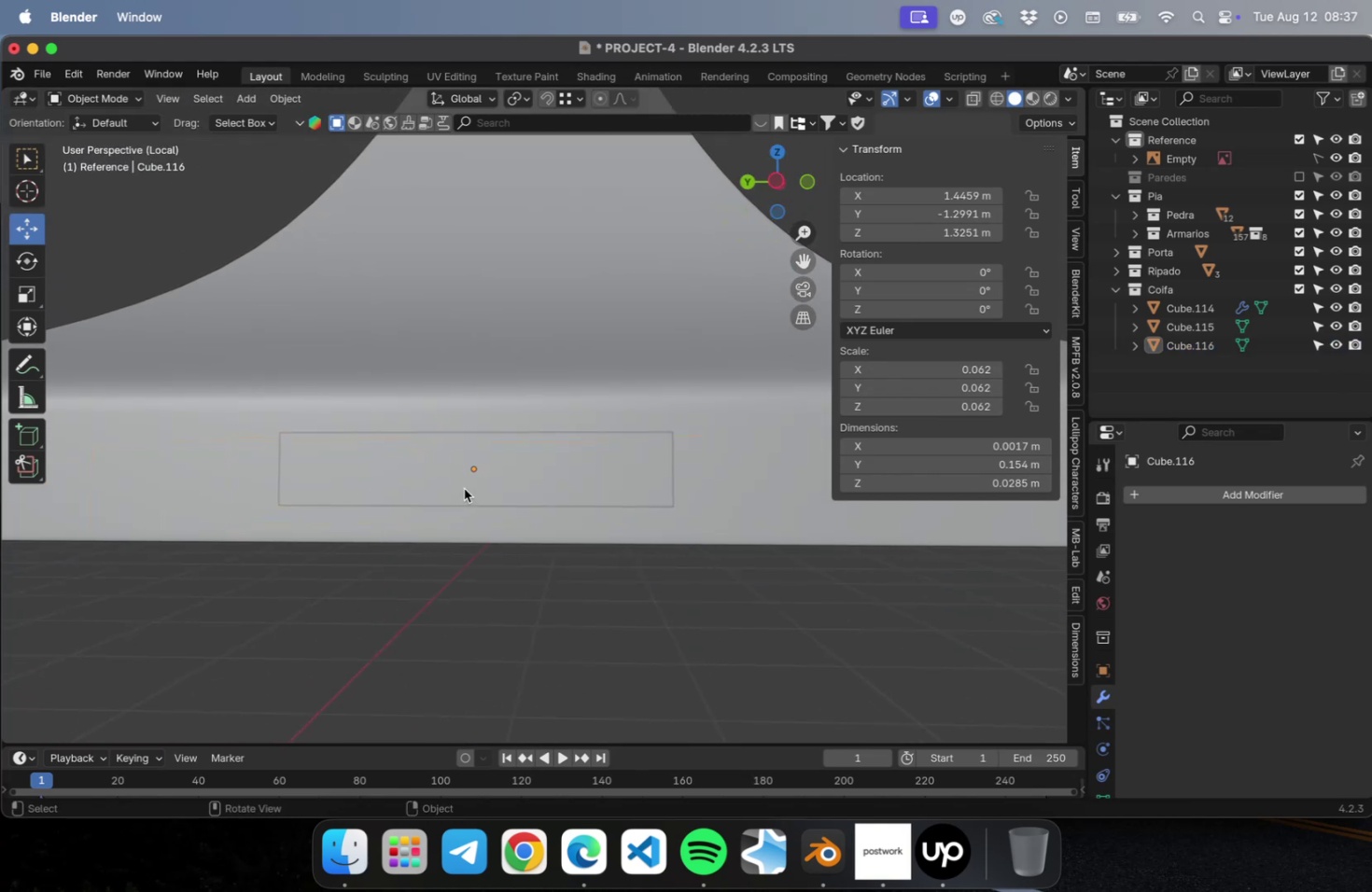 
left_click([464, 488])
 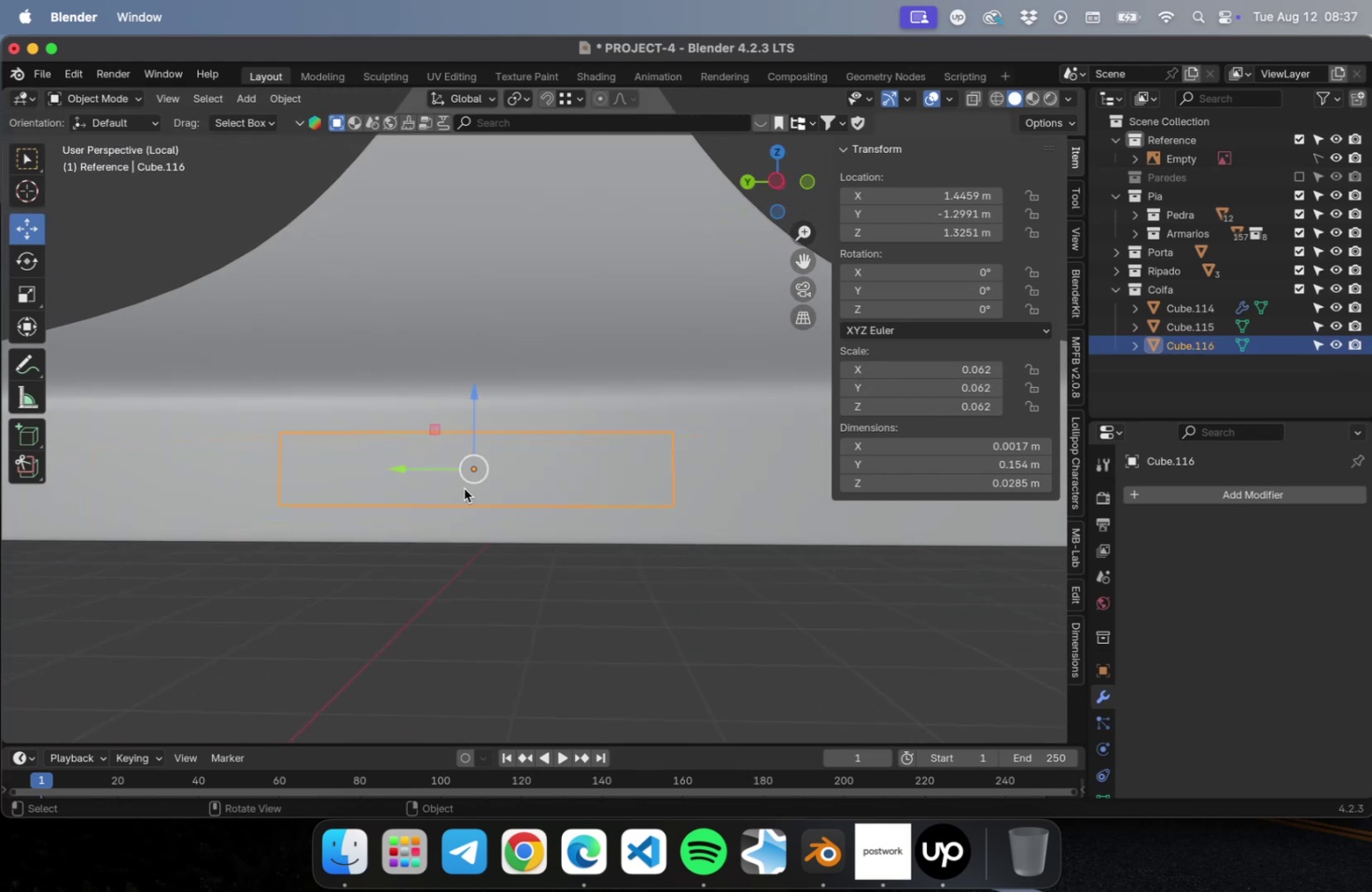 
wait(8.91)
 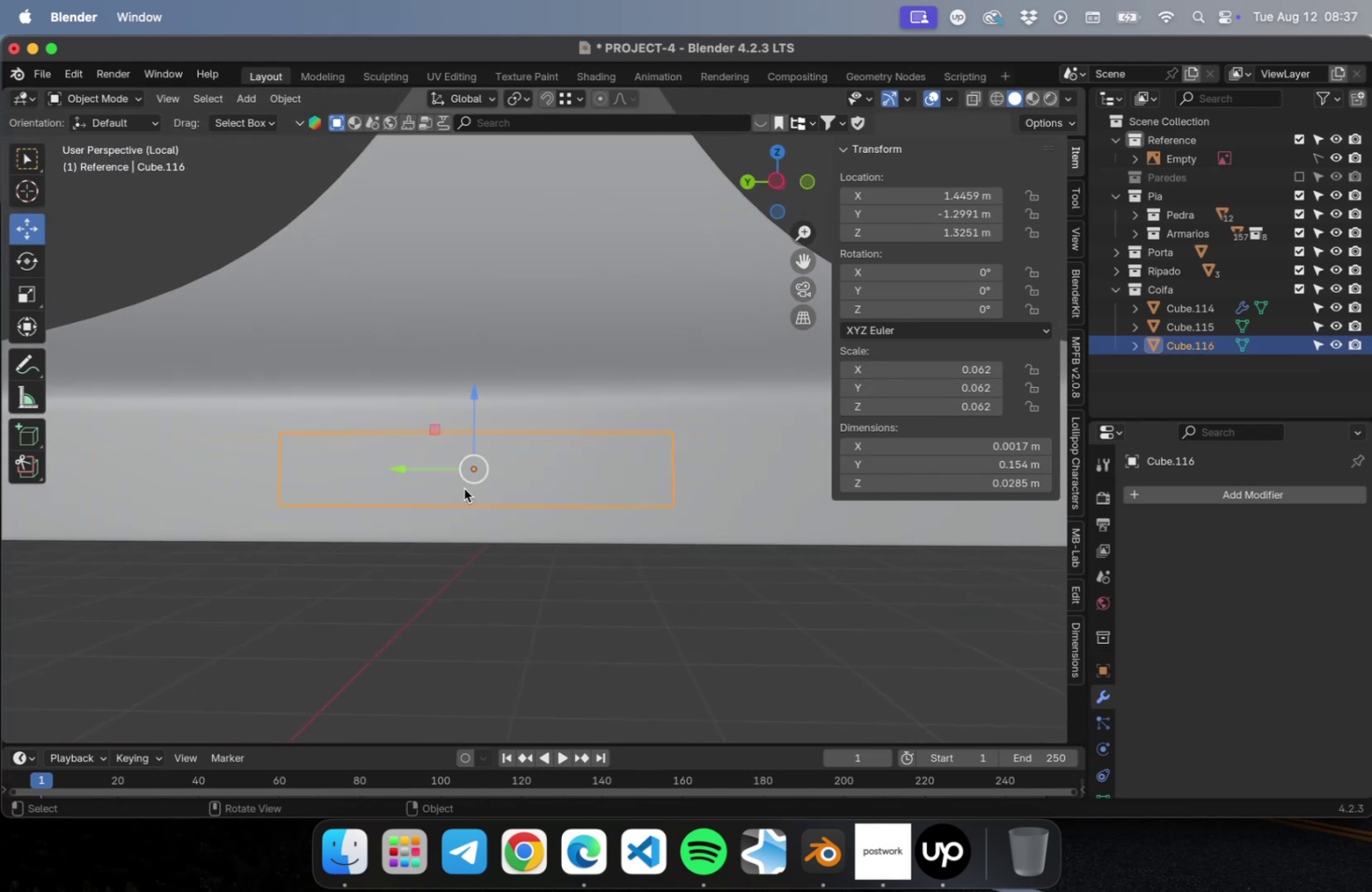 
key(Meta+CommandLeft)
 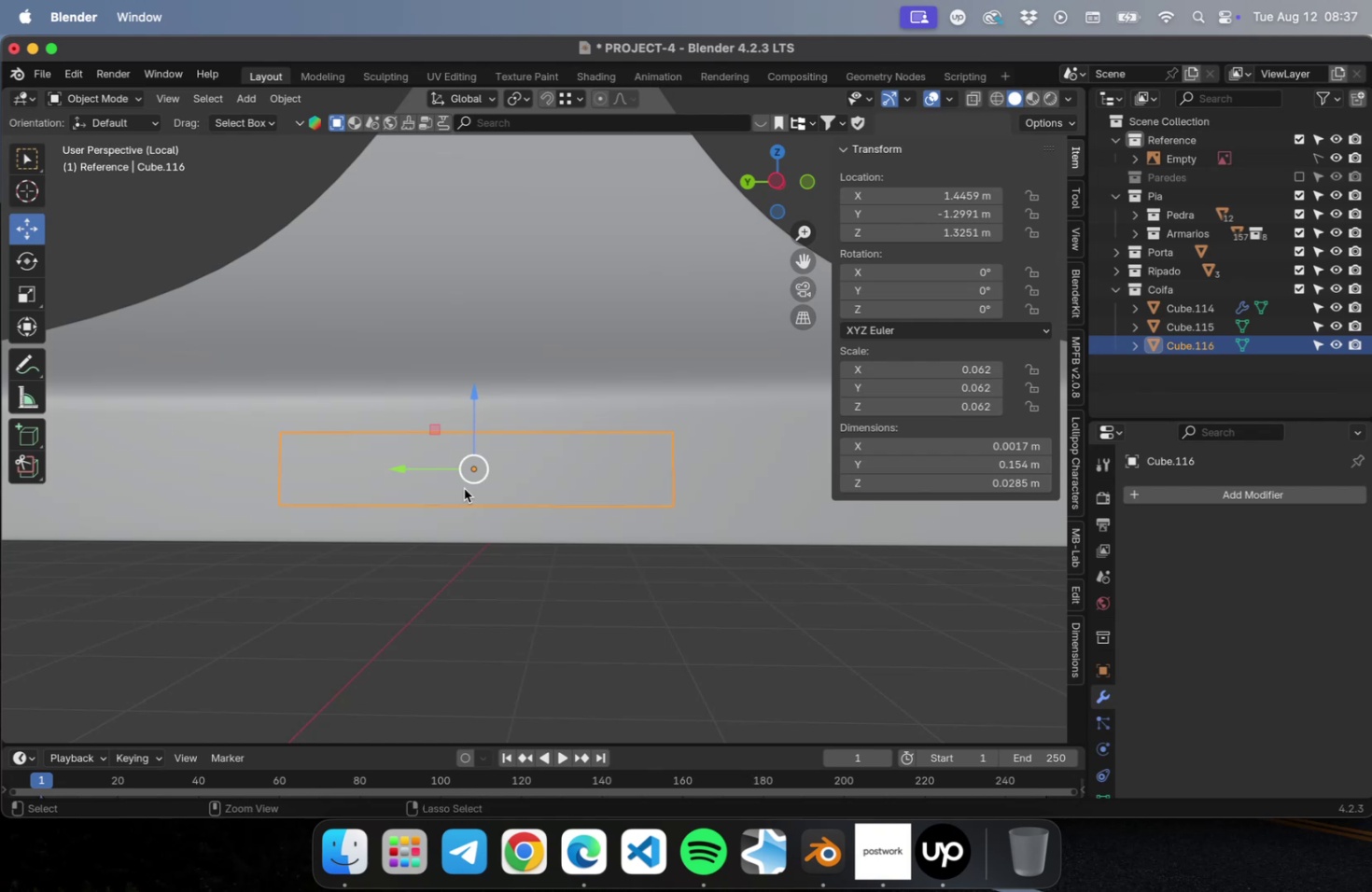 
key(Meta+S)
 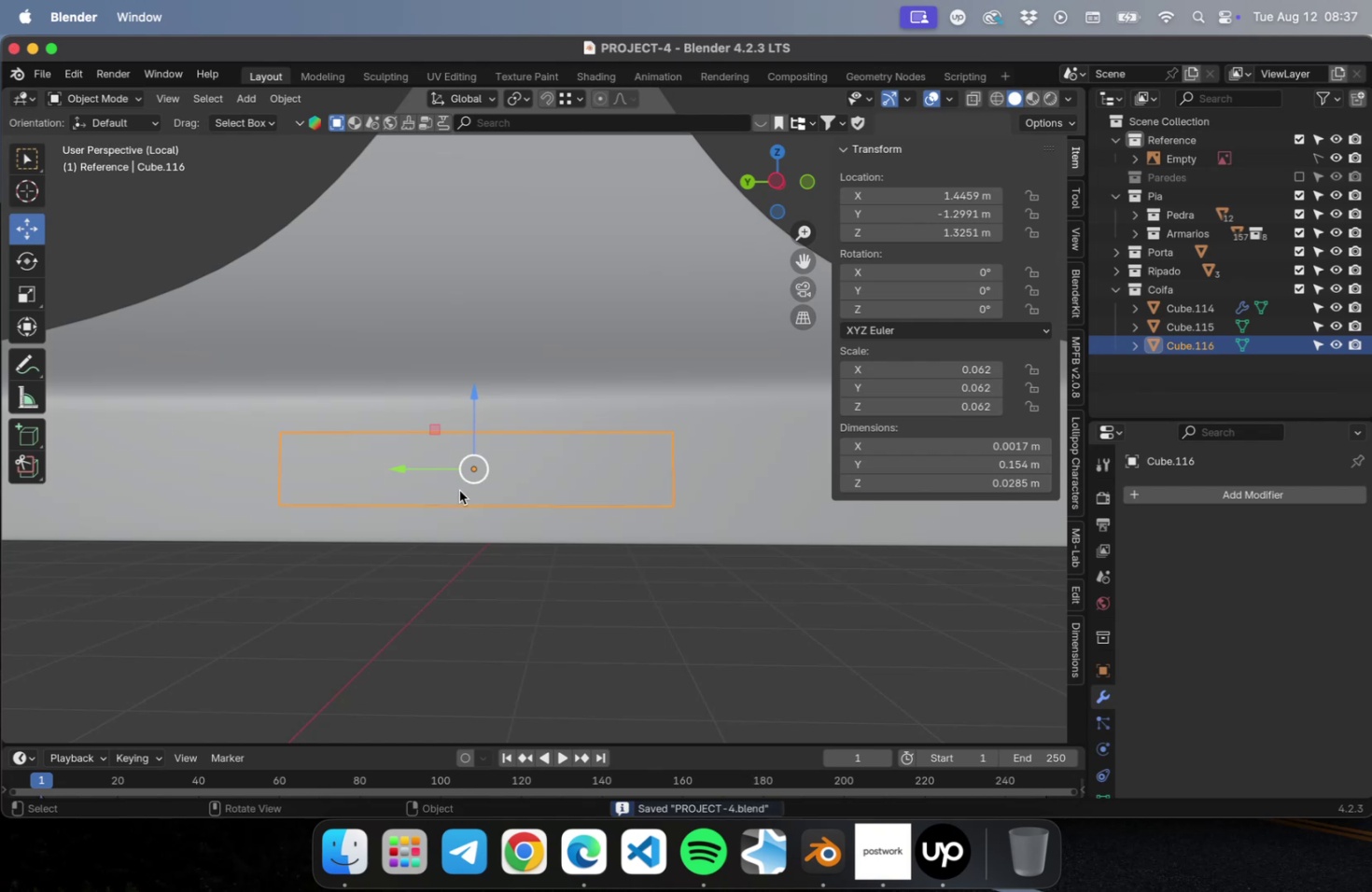 
scroll: coordinate [491, 510], scroll_direction: down, amount: 3.0
 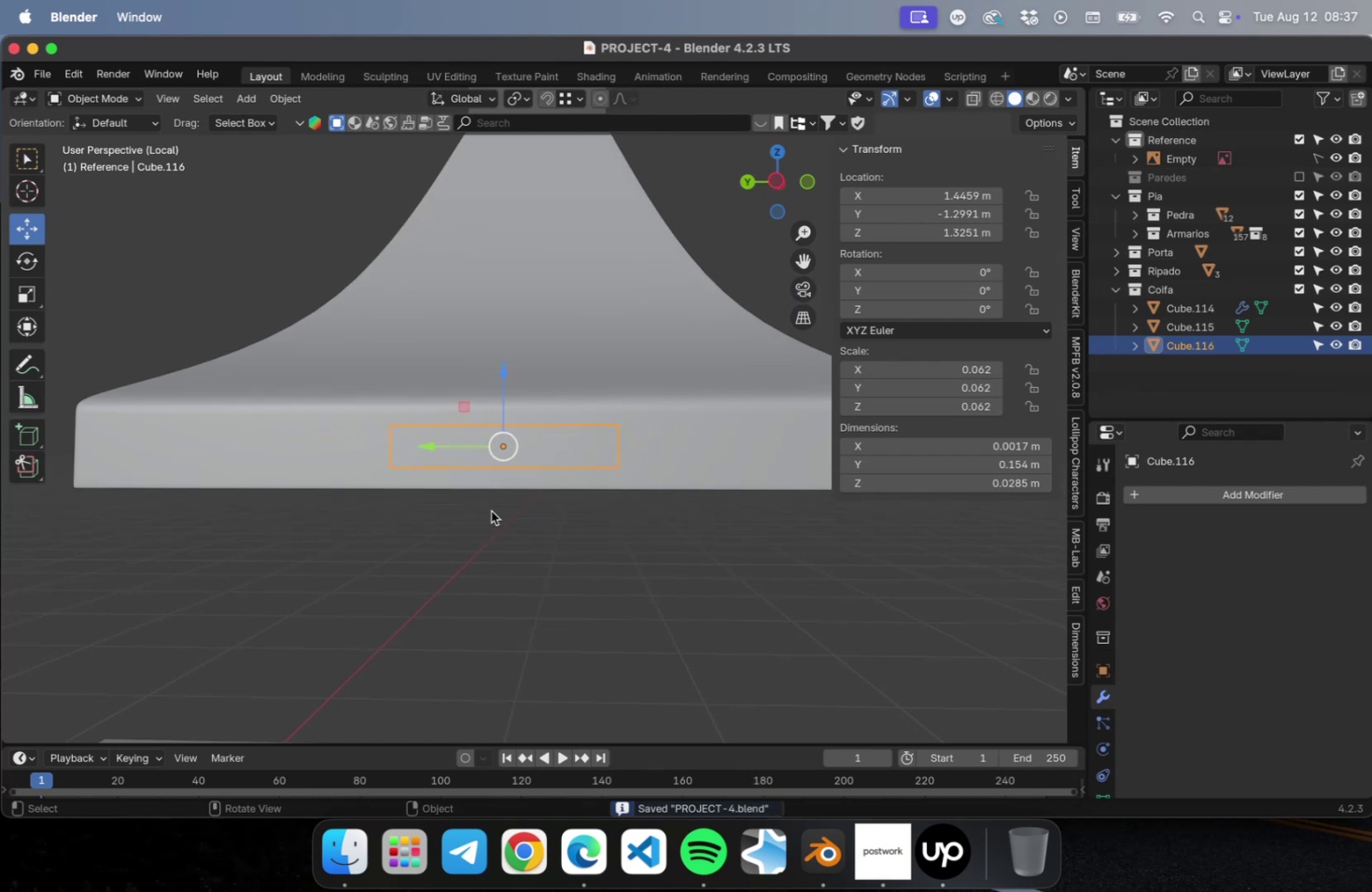 
hold_key(key=ShiftLeft, duration=0.67)
 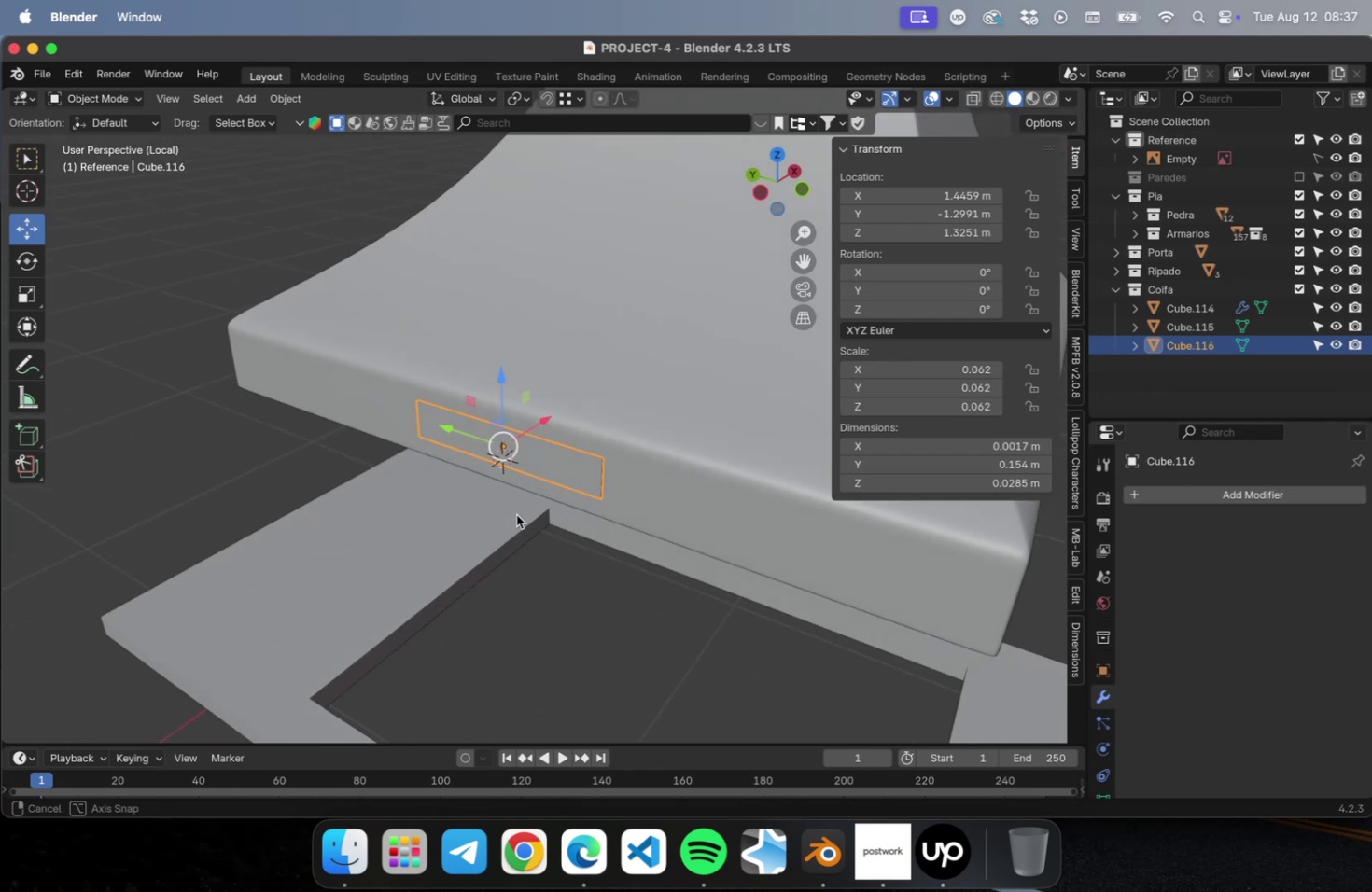 
key(Shift+A)
 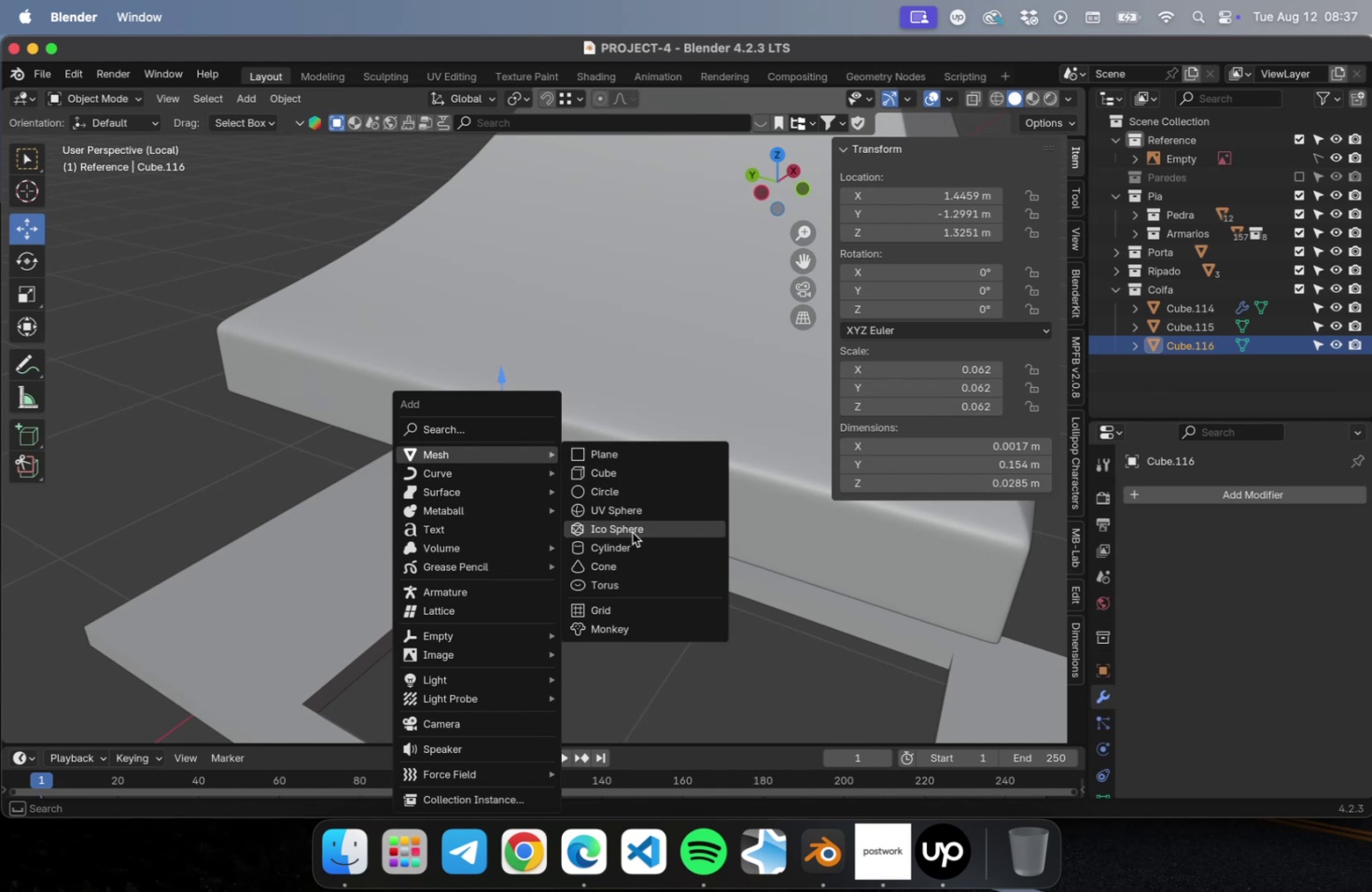 
key(S)
 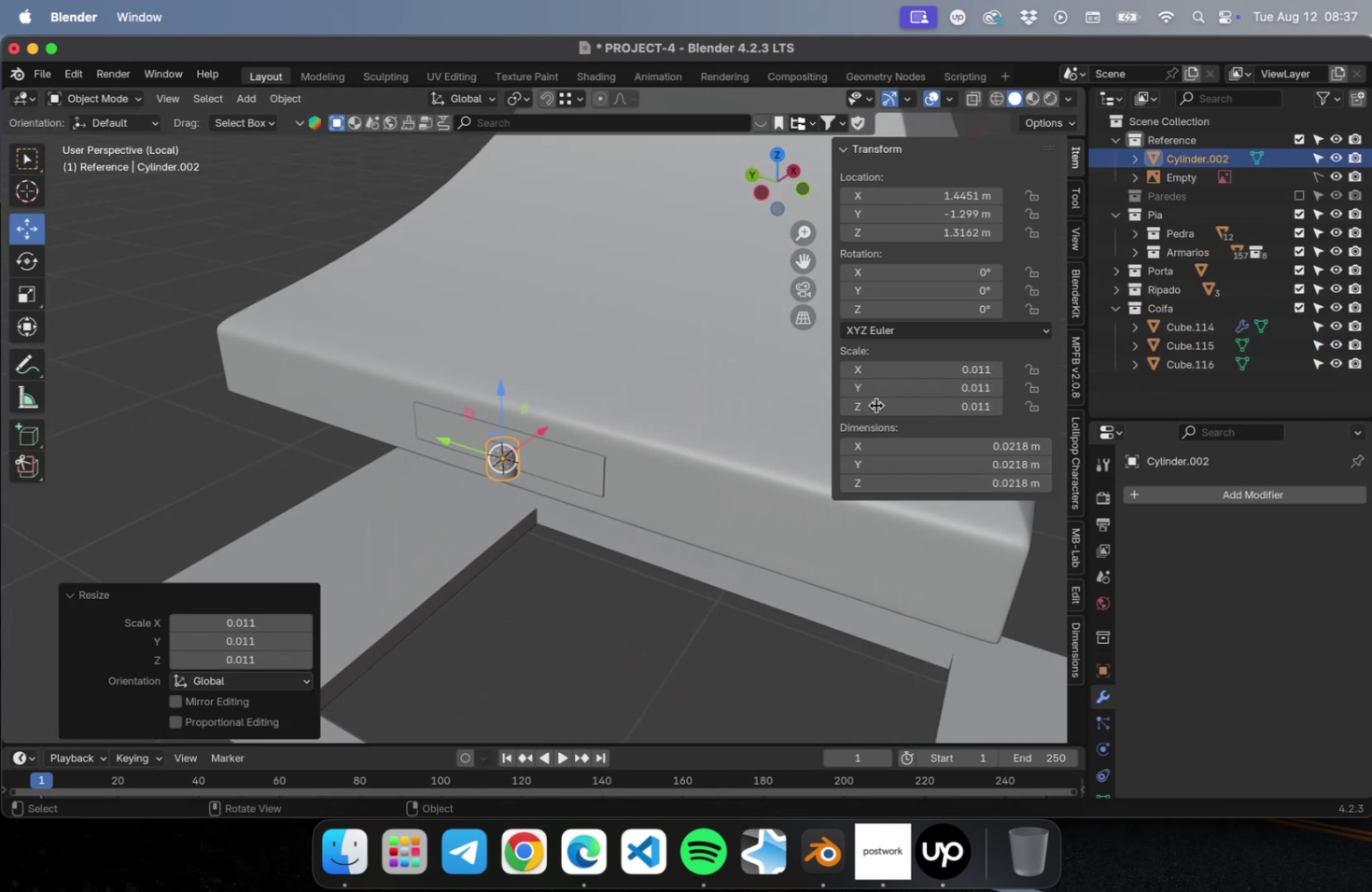 
left_click([960, 308])
 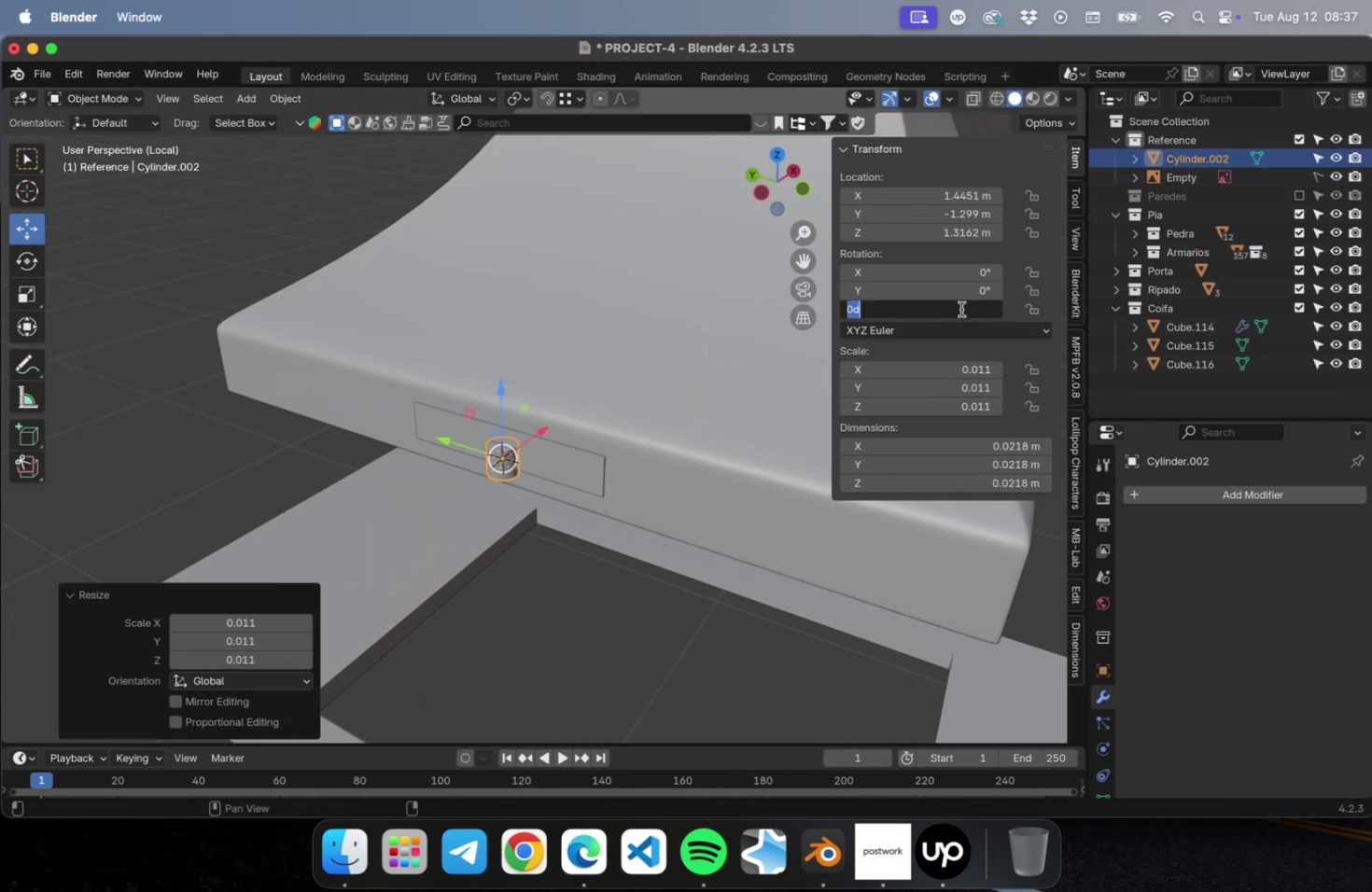 
type(90)
 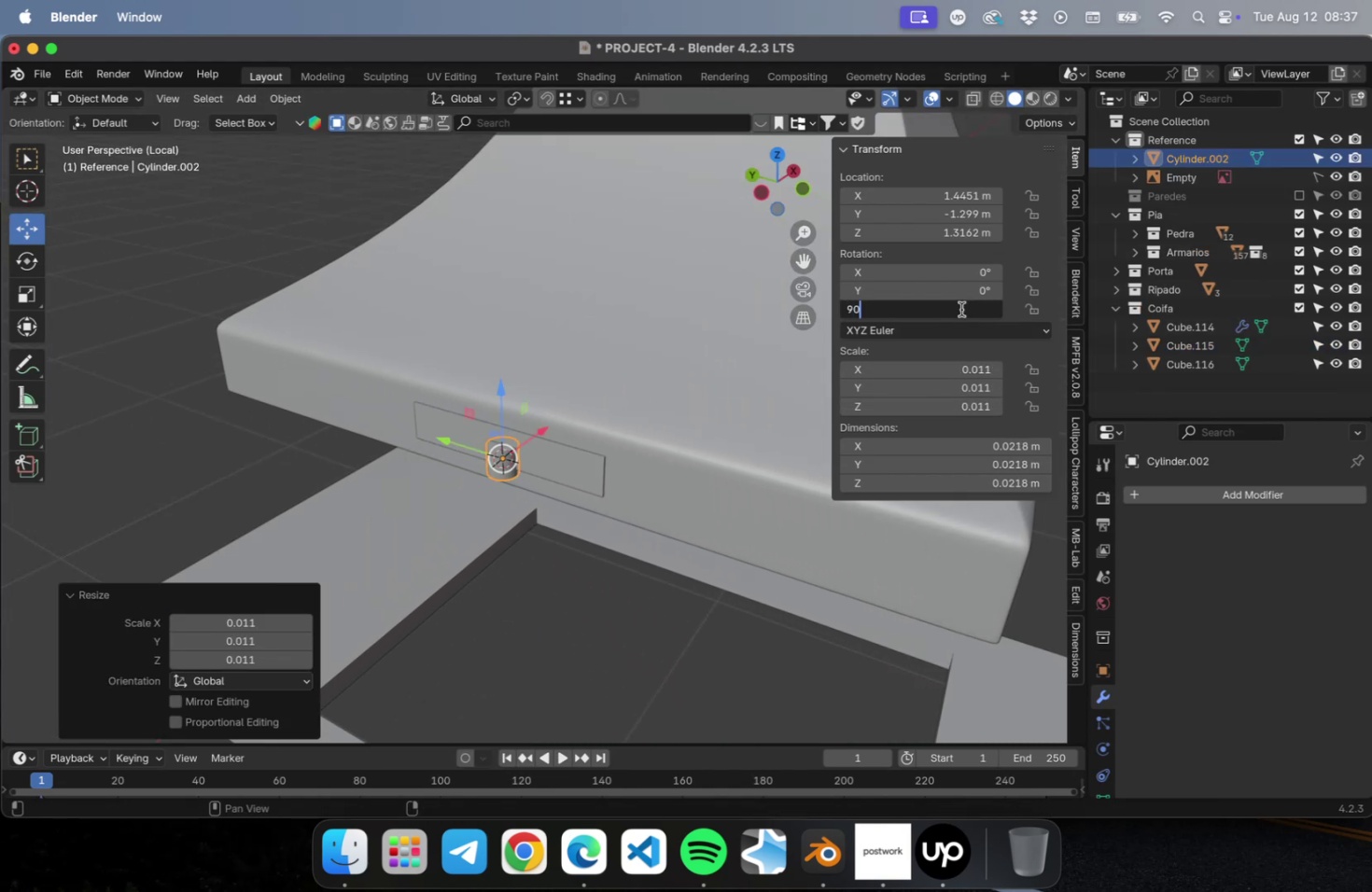 
key(Enter)
 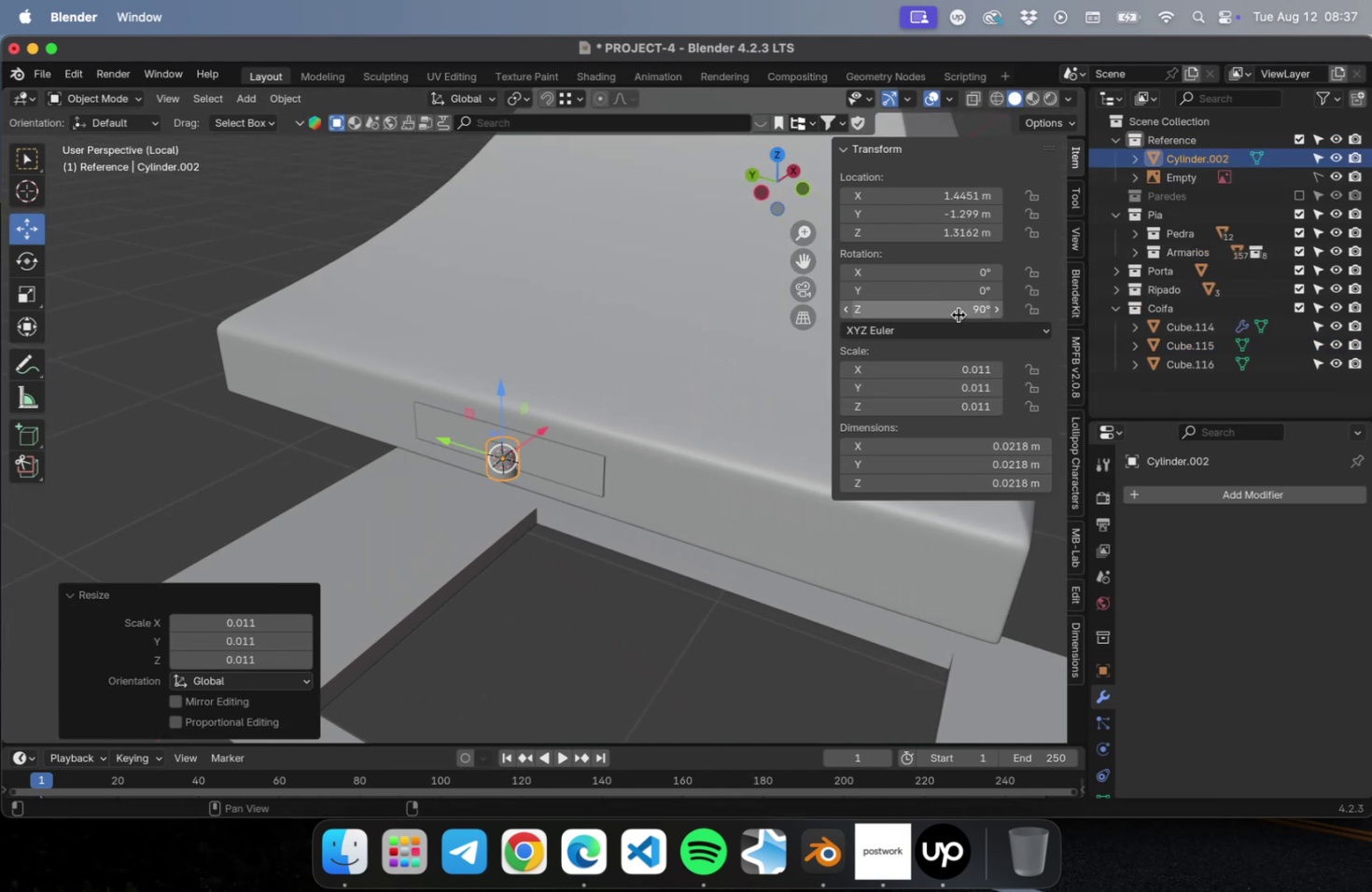 
left_click([956, 311])
 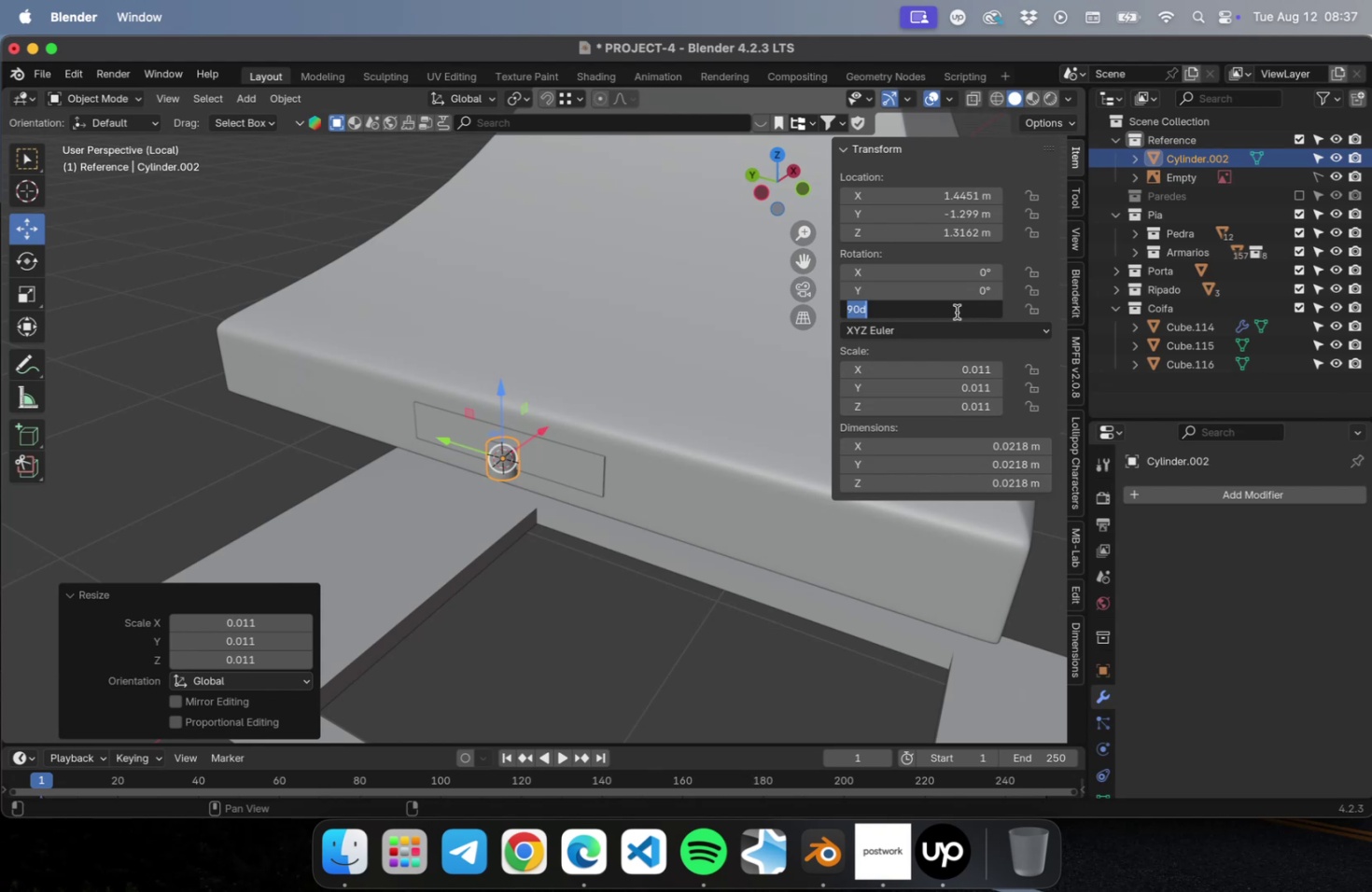 
key(0)
 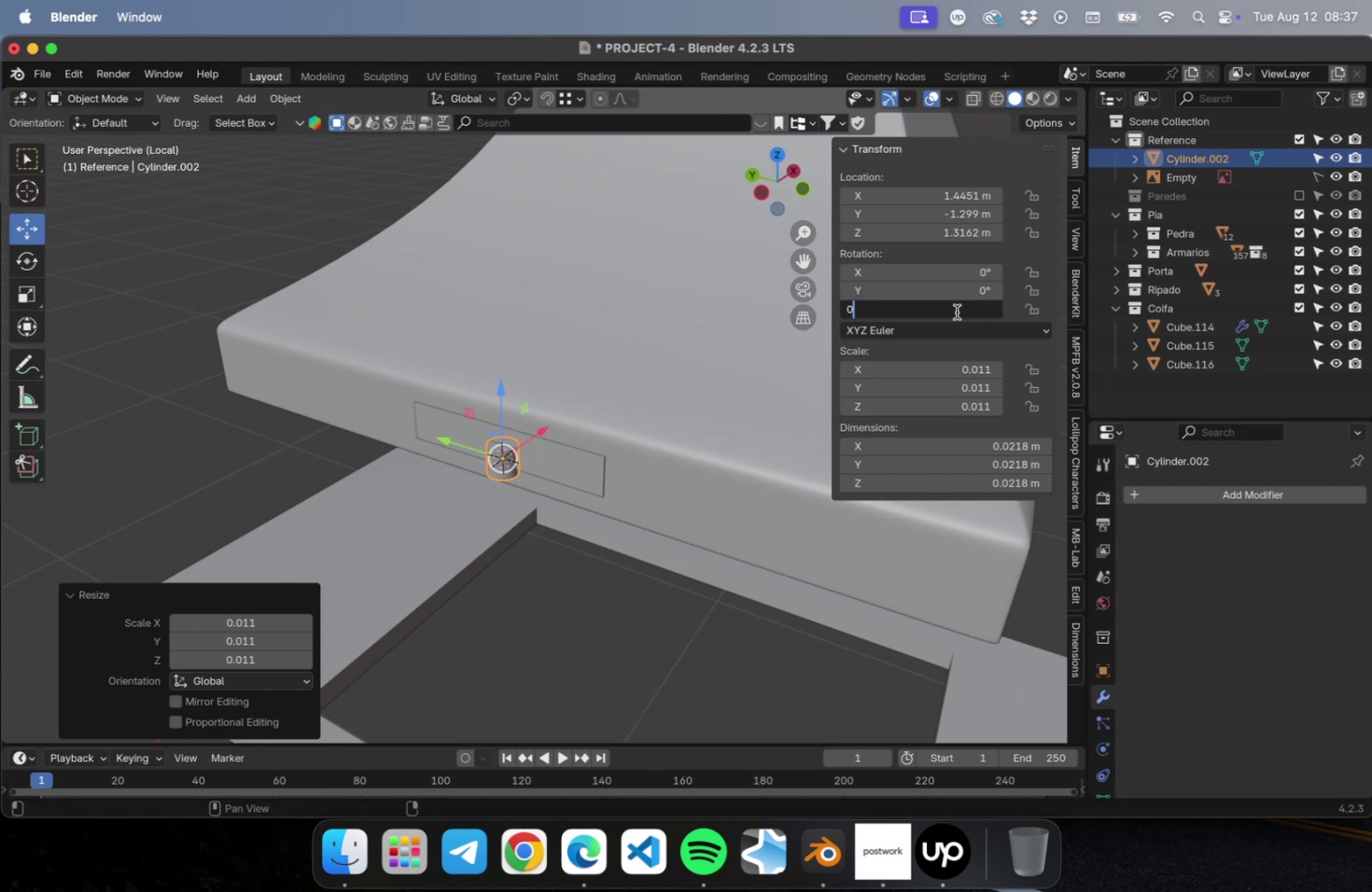 
key(Enter)
 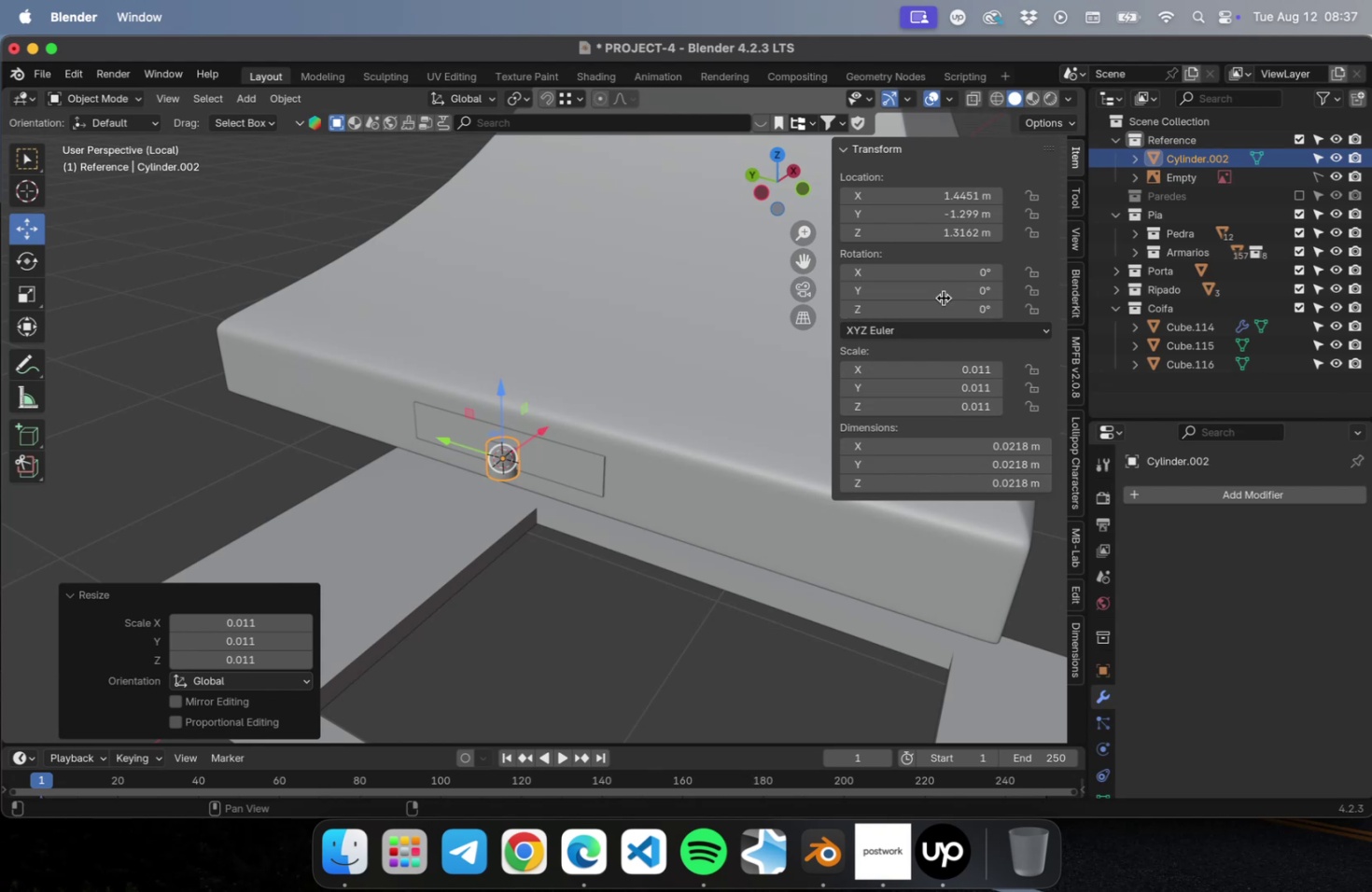 
left_click_drag(start_coordinate=[935, 294], to_coordinate=[957, 293])
 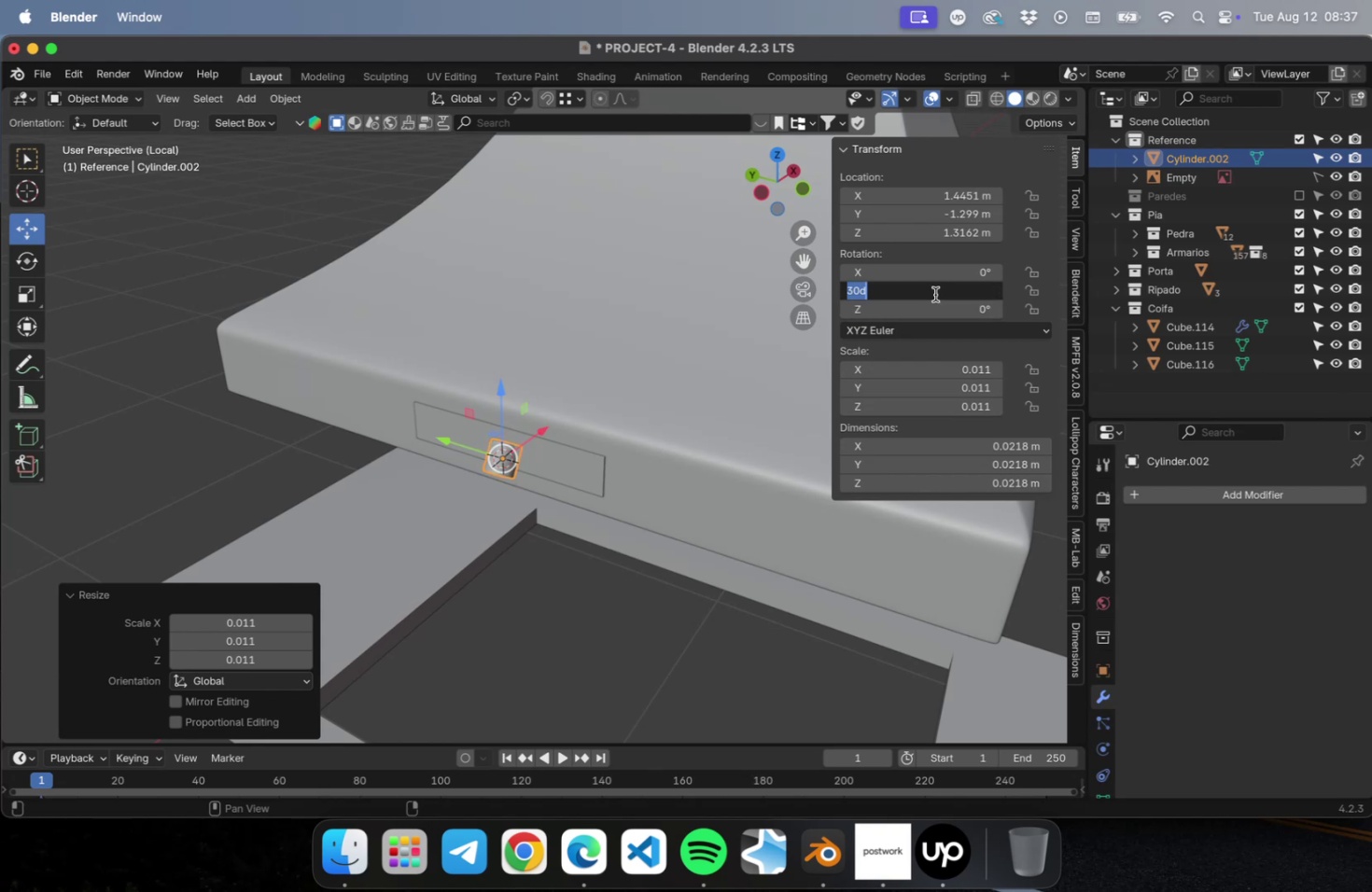 
type(90)
 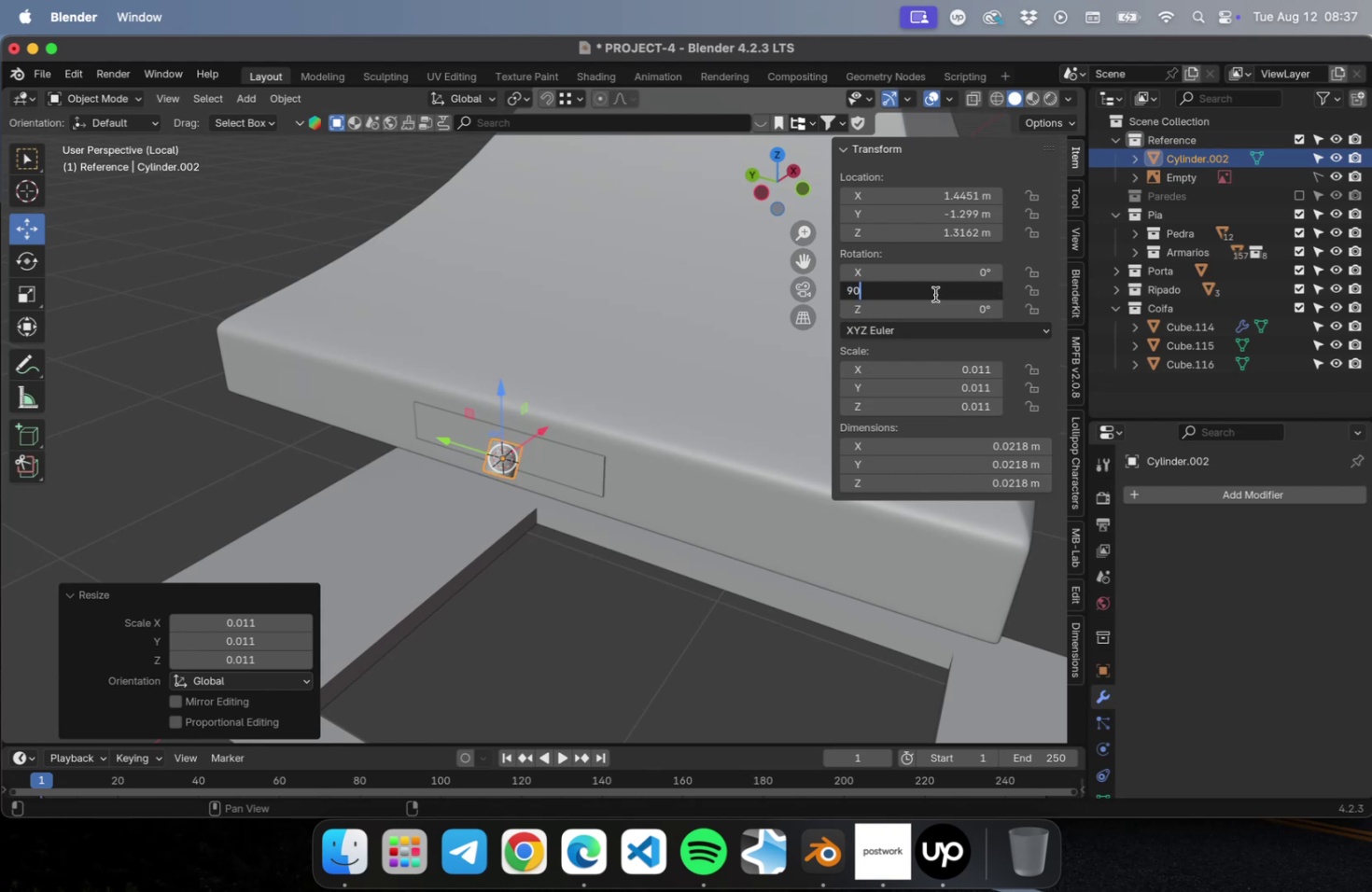 
key(Enter)
 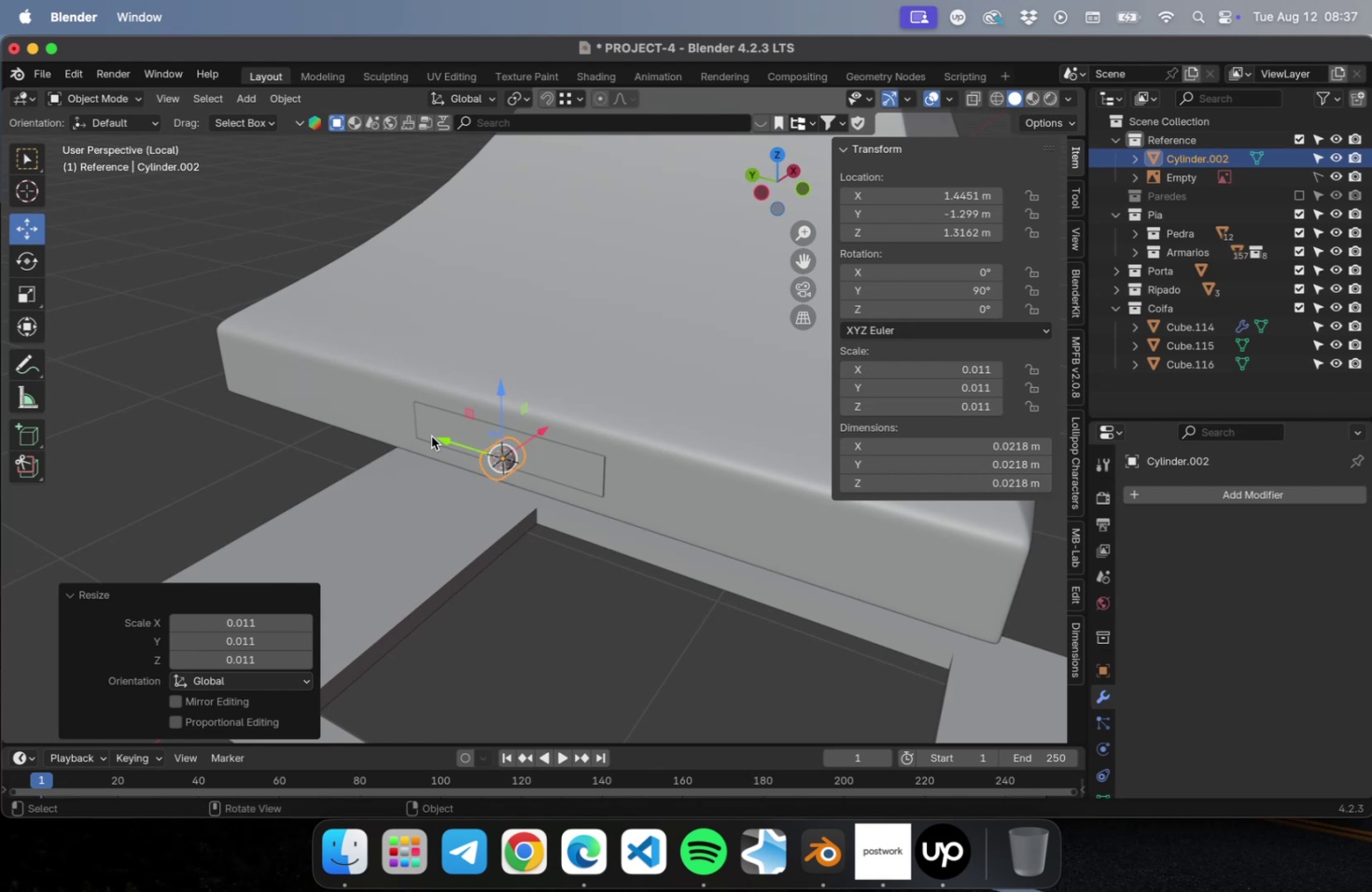 
scroll: coordinate [451, 476], scroll_direction: up, amount: 9.0
 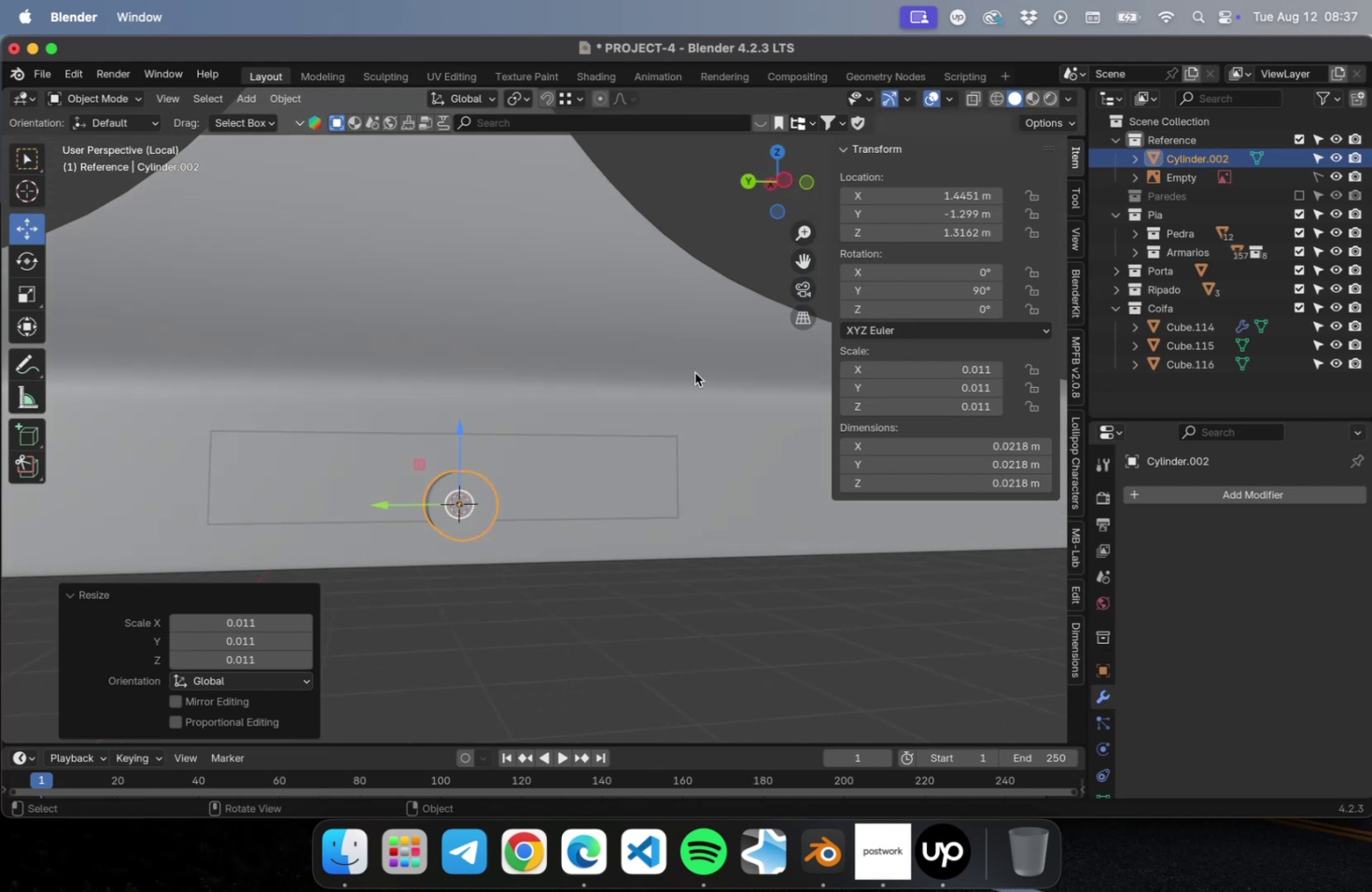 
key(S)
 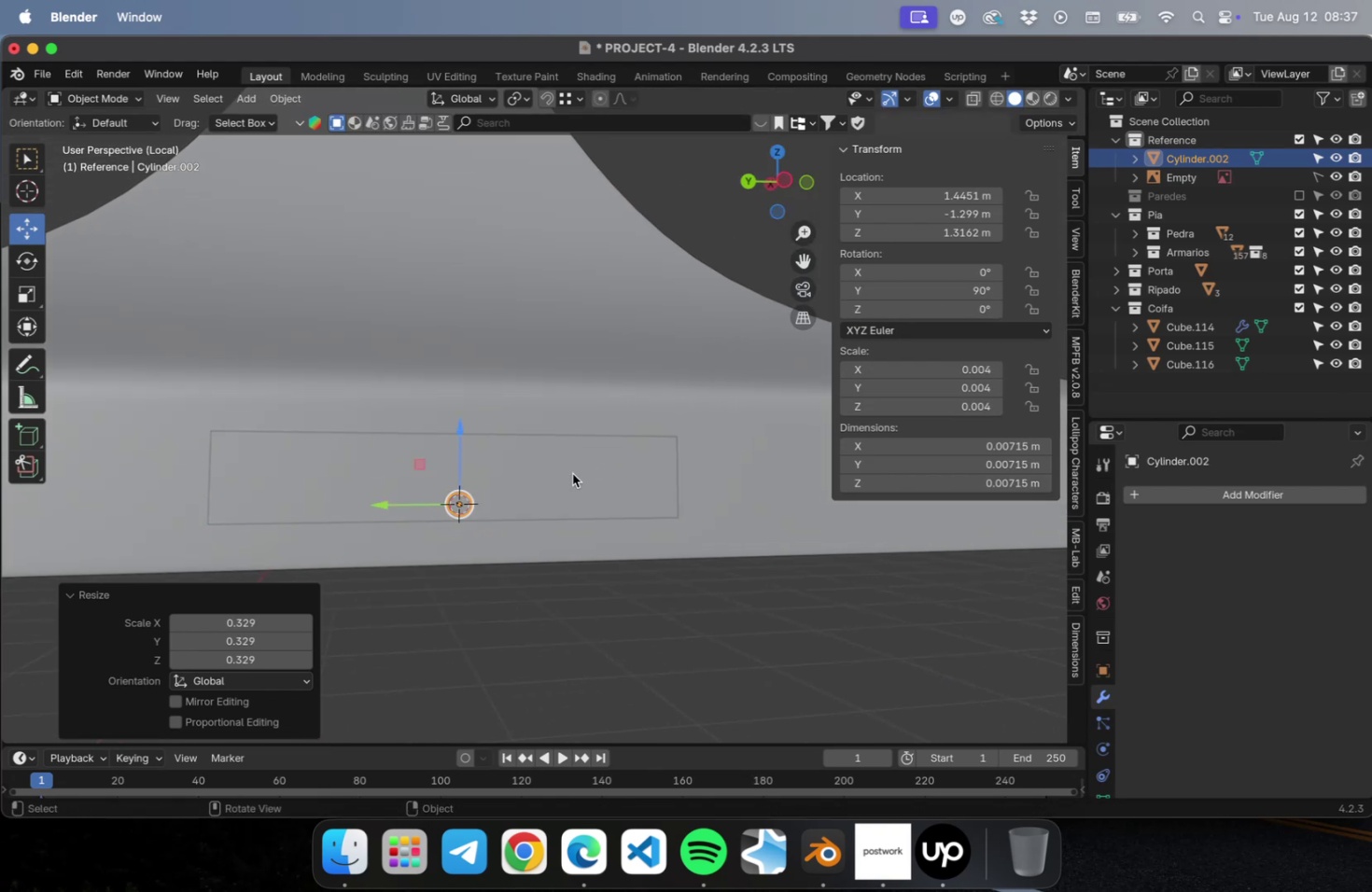 
left_click_drag(start_coordinate=[414, 467], to_coordinate=[602, 438])
 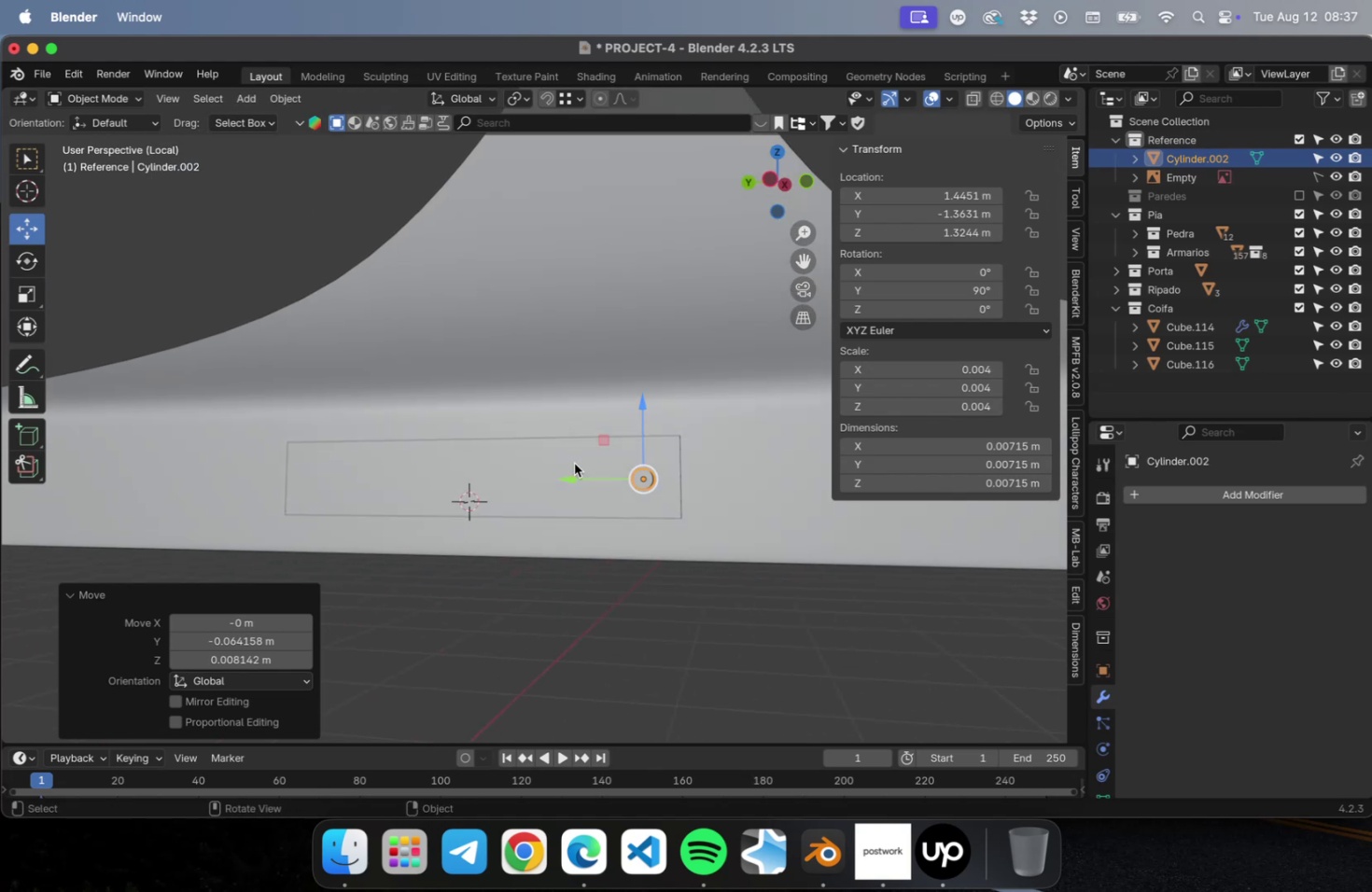 
hold_key(key=ShiftLeft, duration=0.69)
left_click([570, 488])
 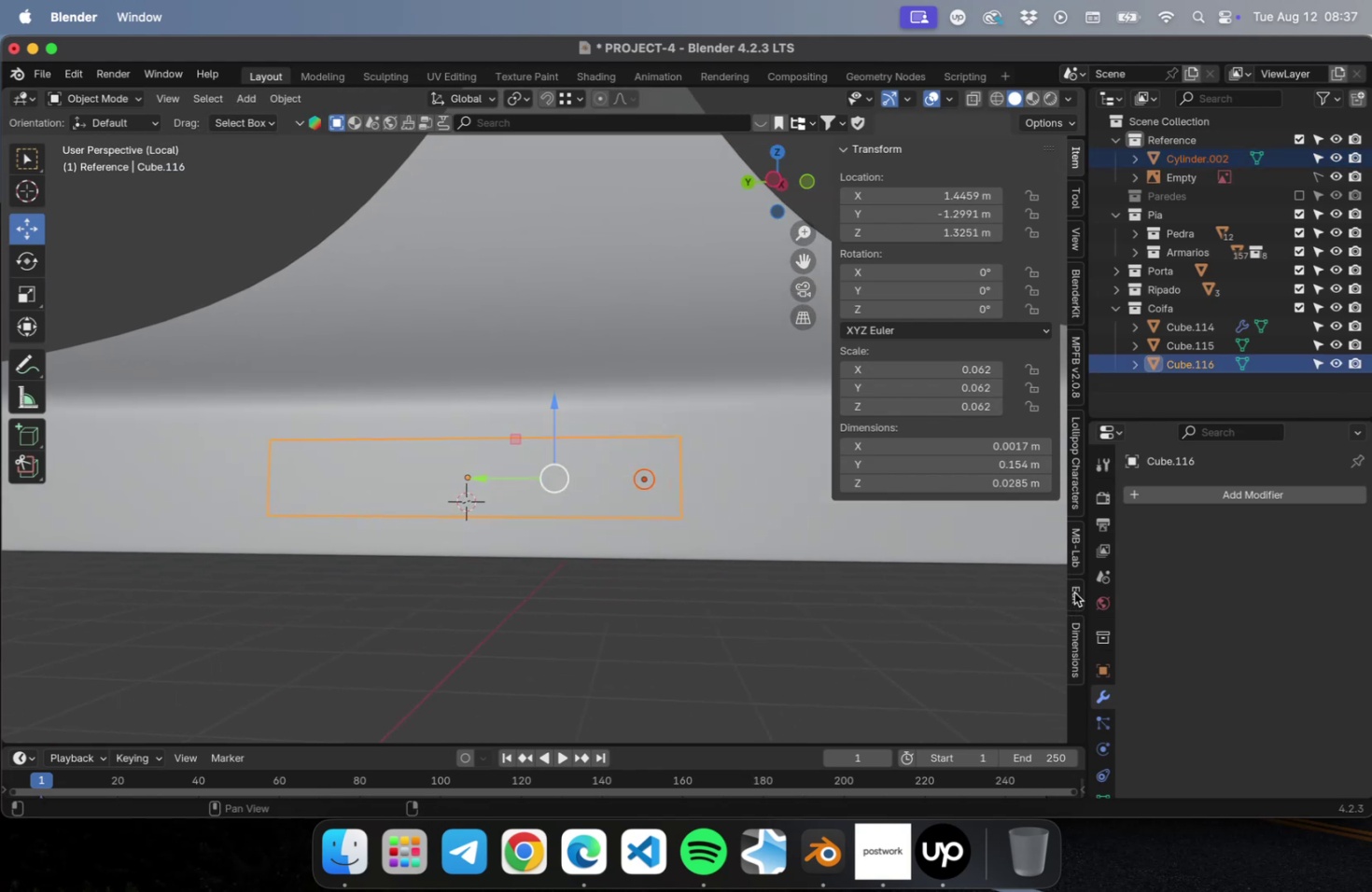 
left_click([1076, 601])
 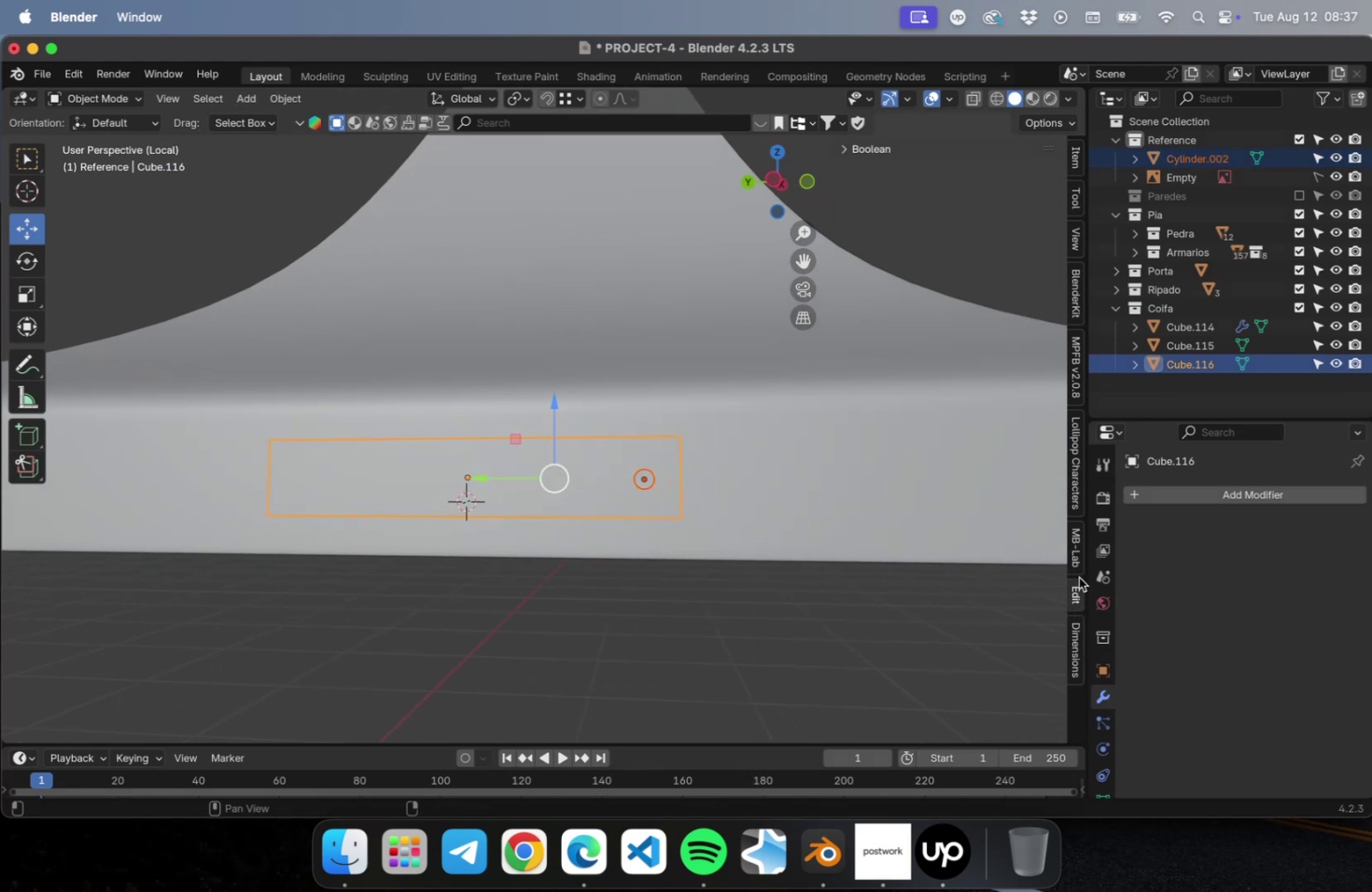 
left_click([1071, 500])
 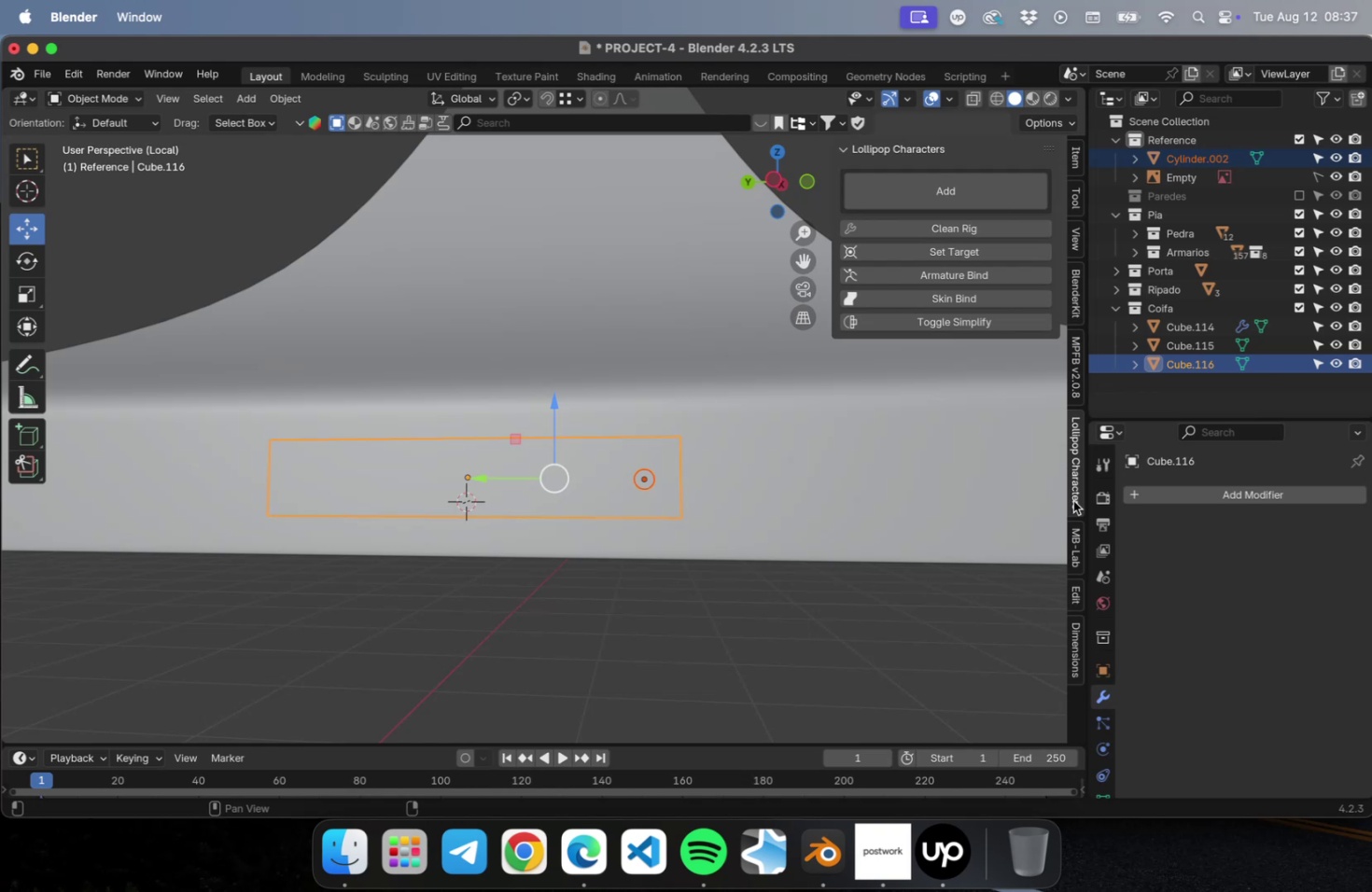 
mouse_move([1077, 556])
 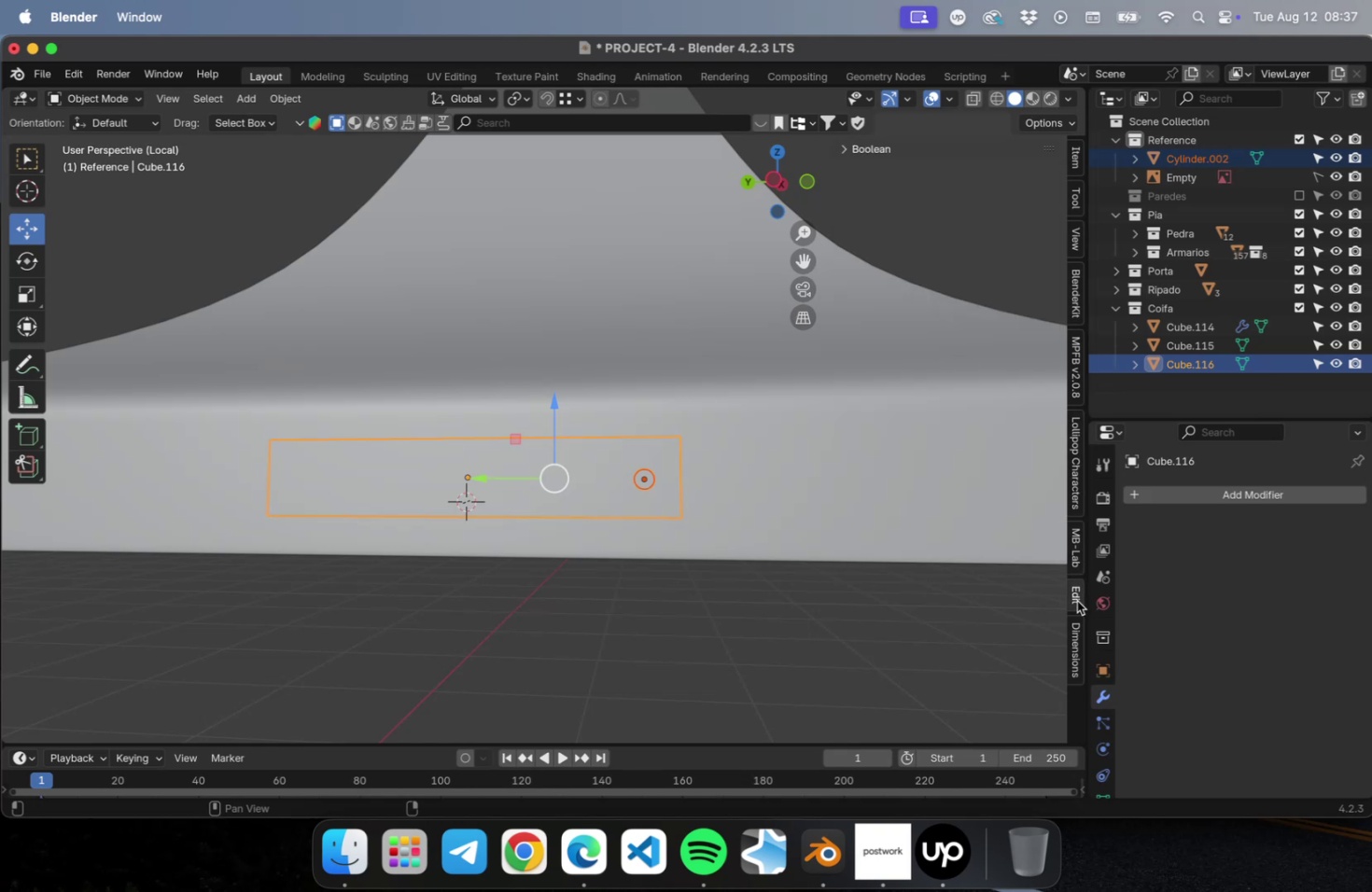 
left_click([863, 154])
 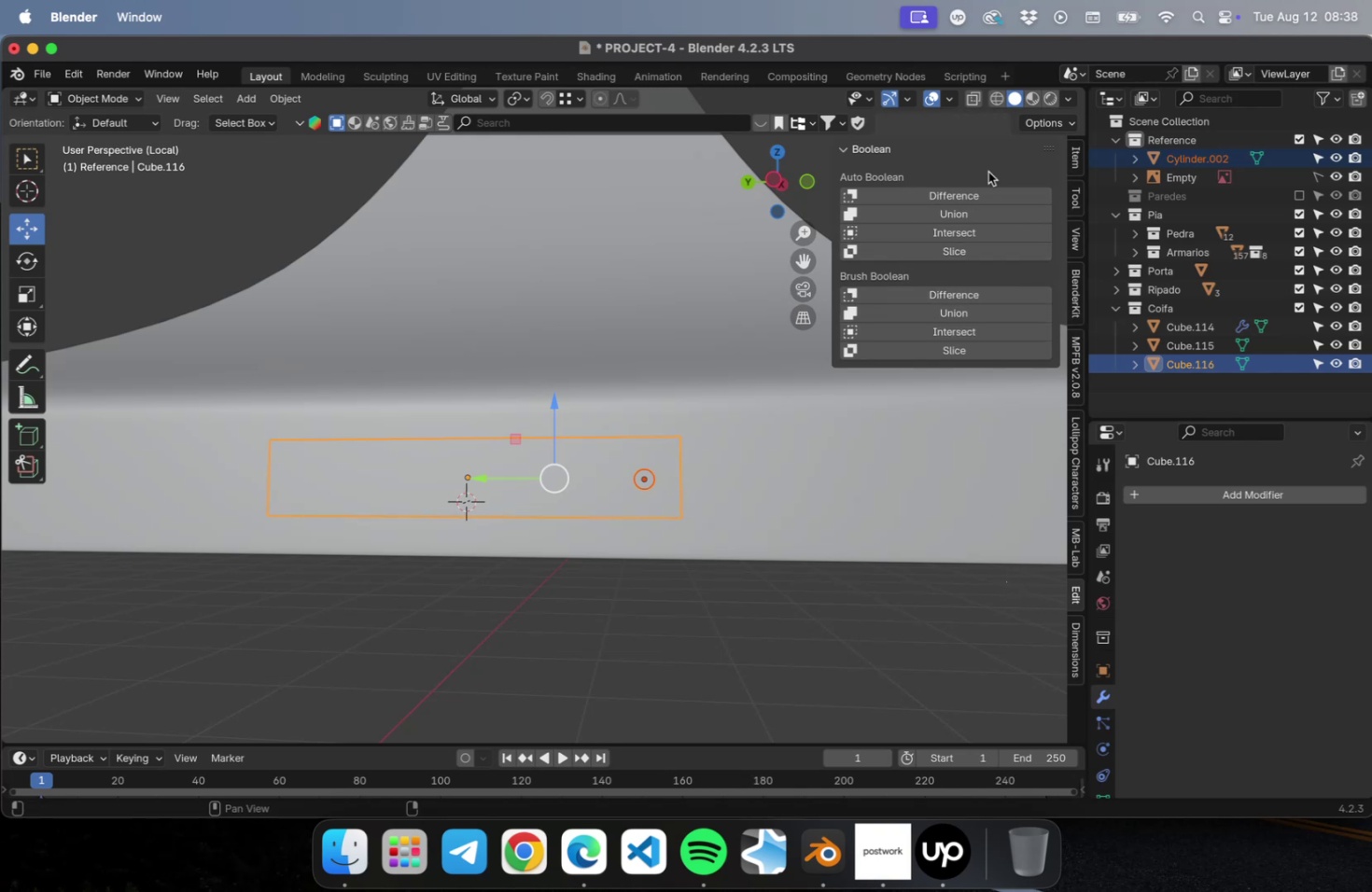 
wait(6.54)
 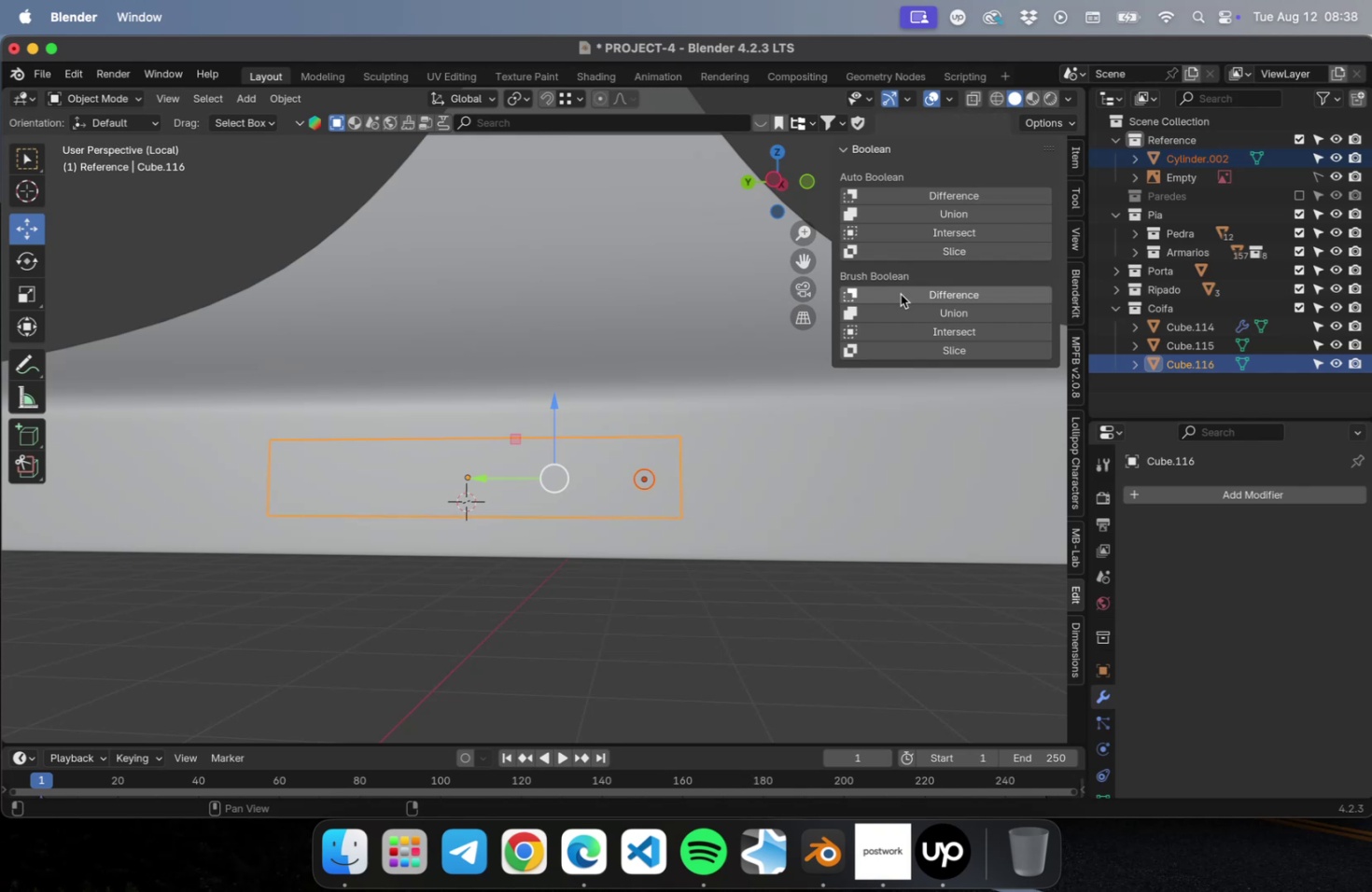 
left_click([1072, 676])
 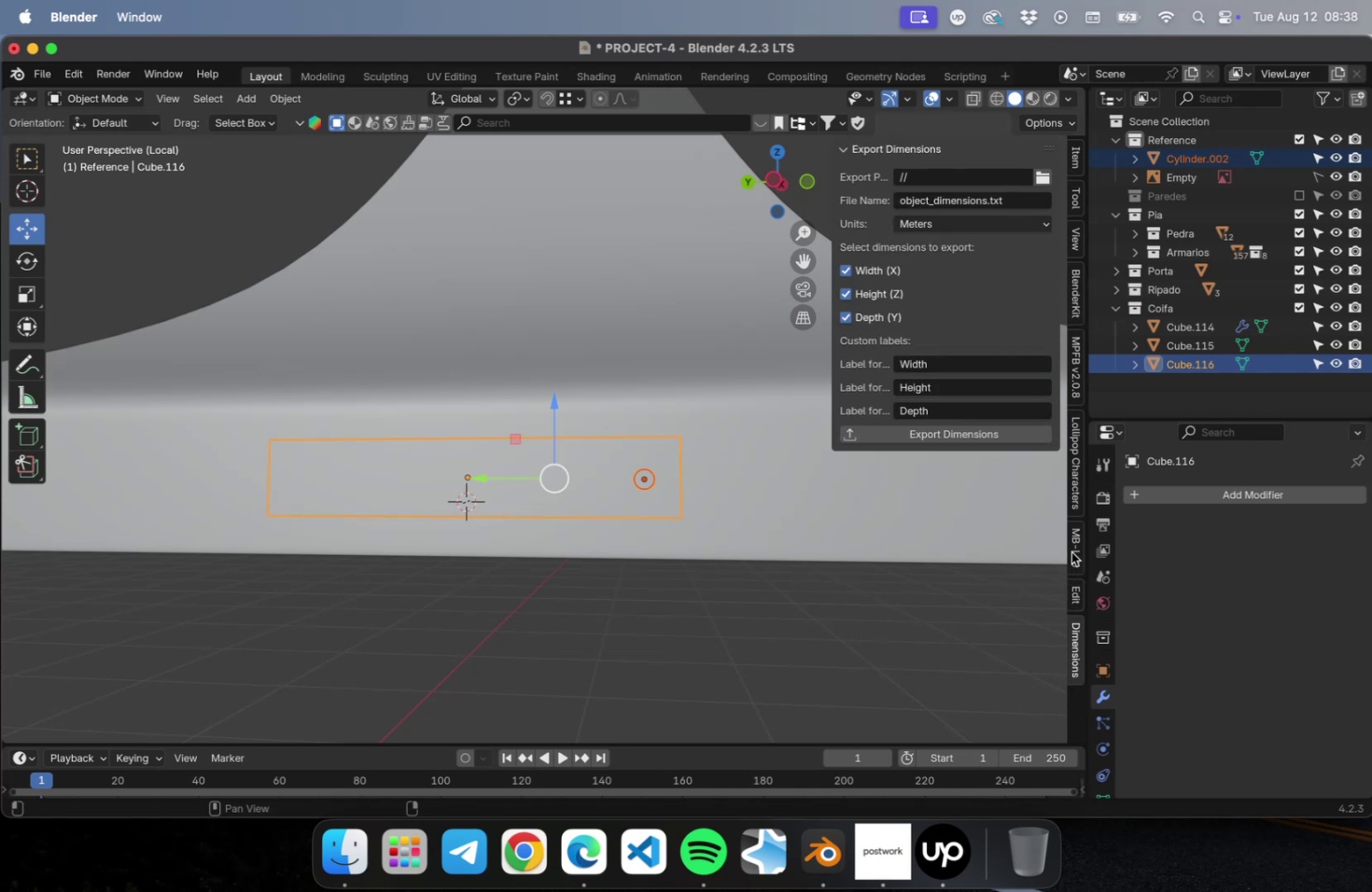 
wait(5.03)
 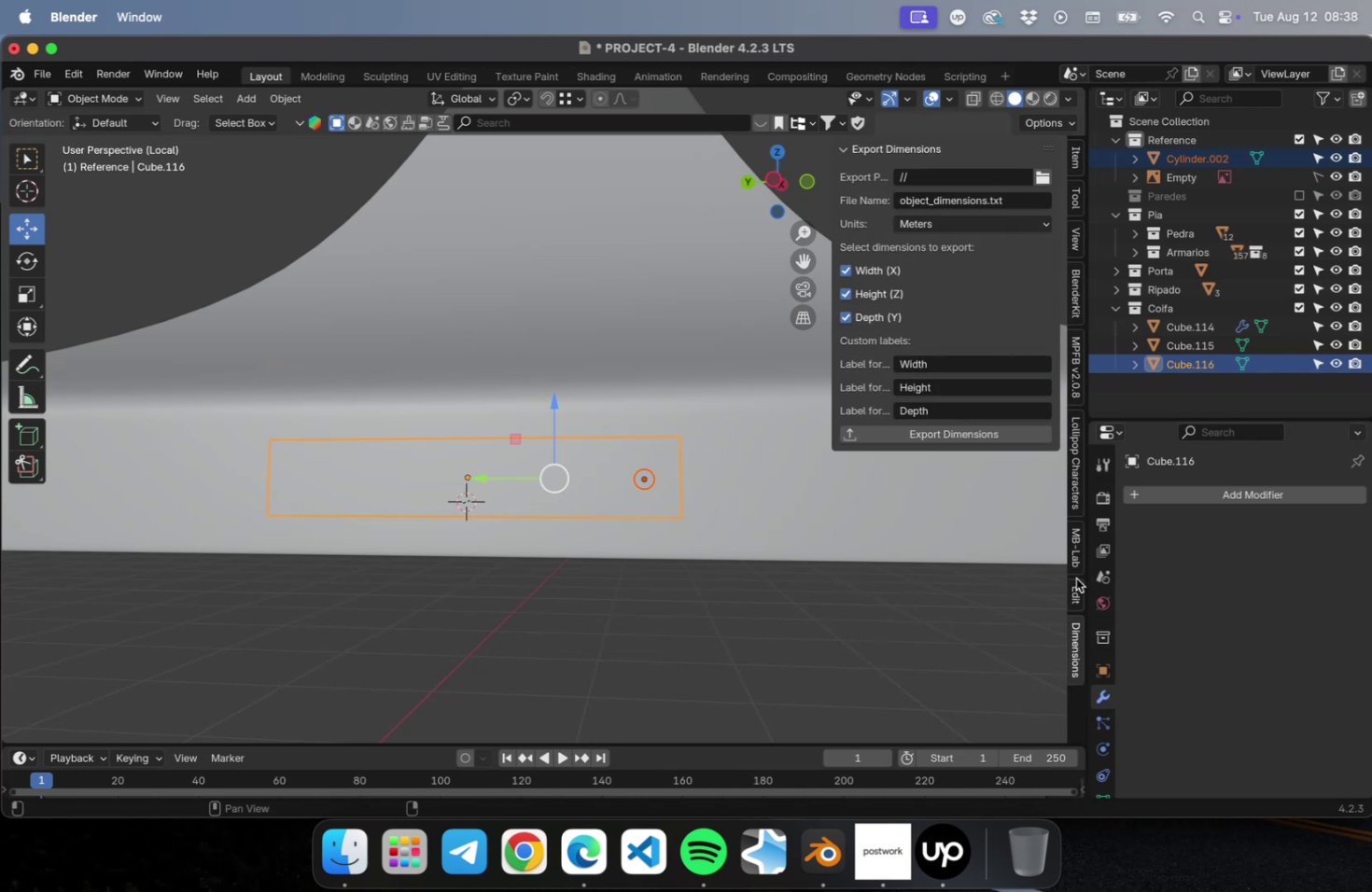 
left_click([1075, 354])
 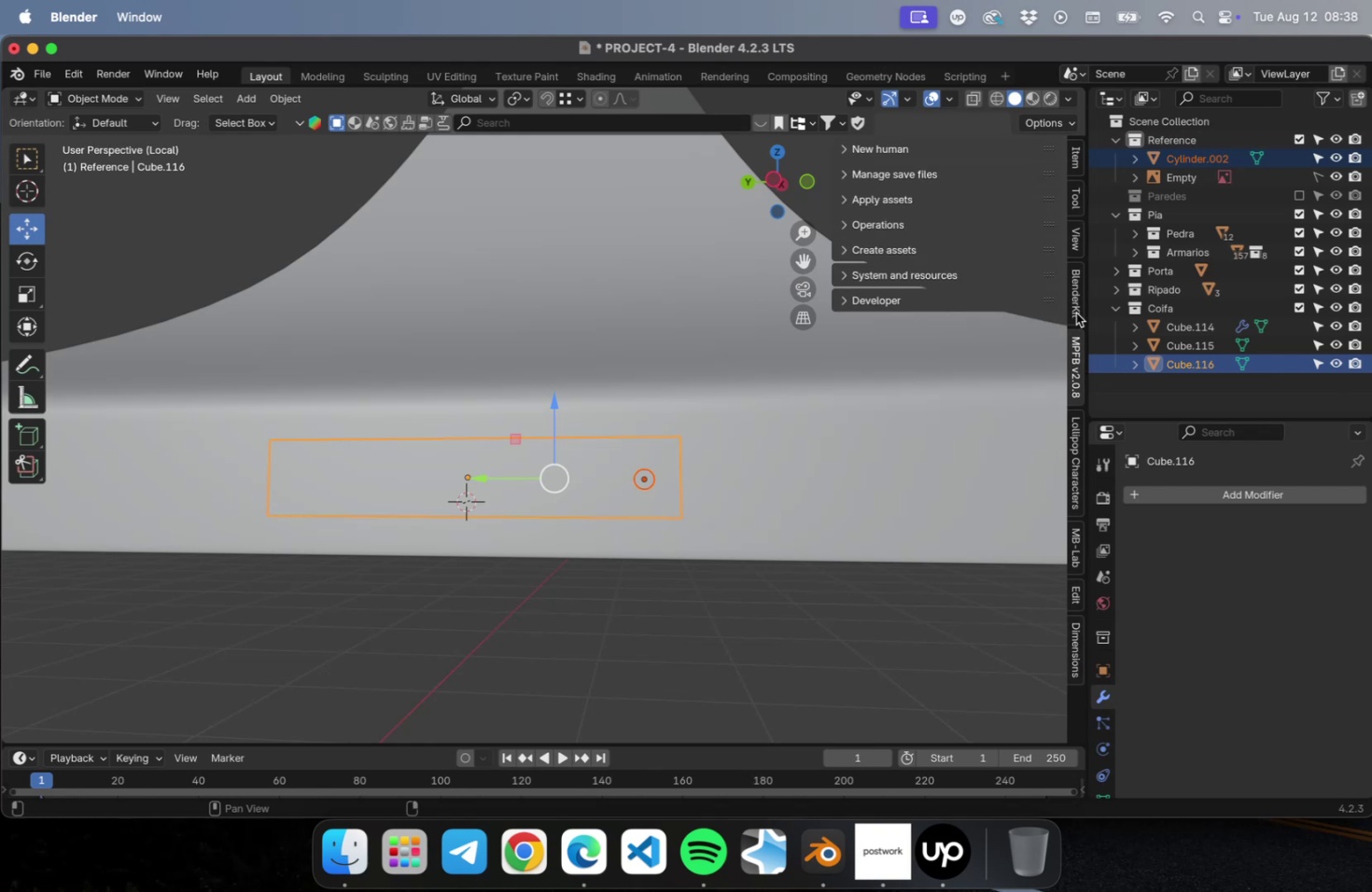 
left_click([1074, 305])
 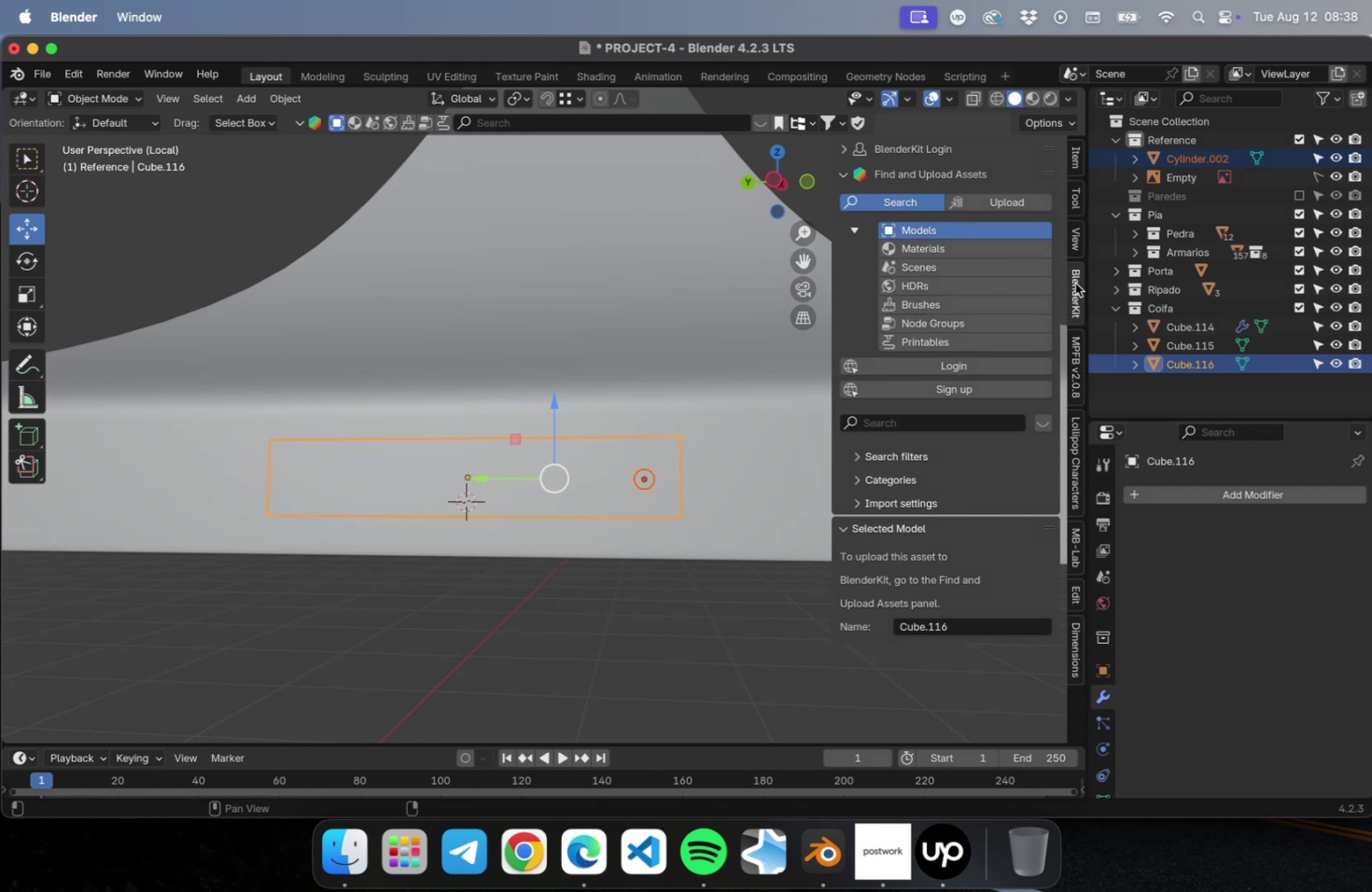 
left_click([1071, 240])
 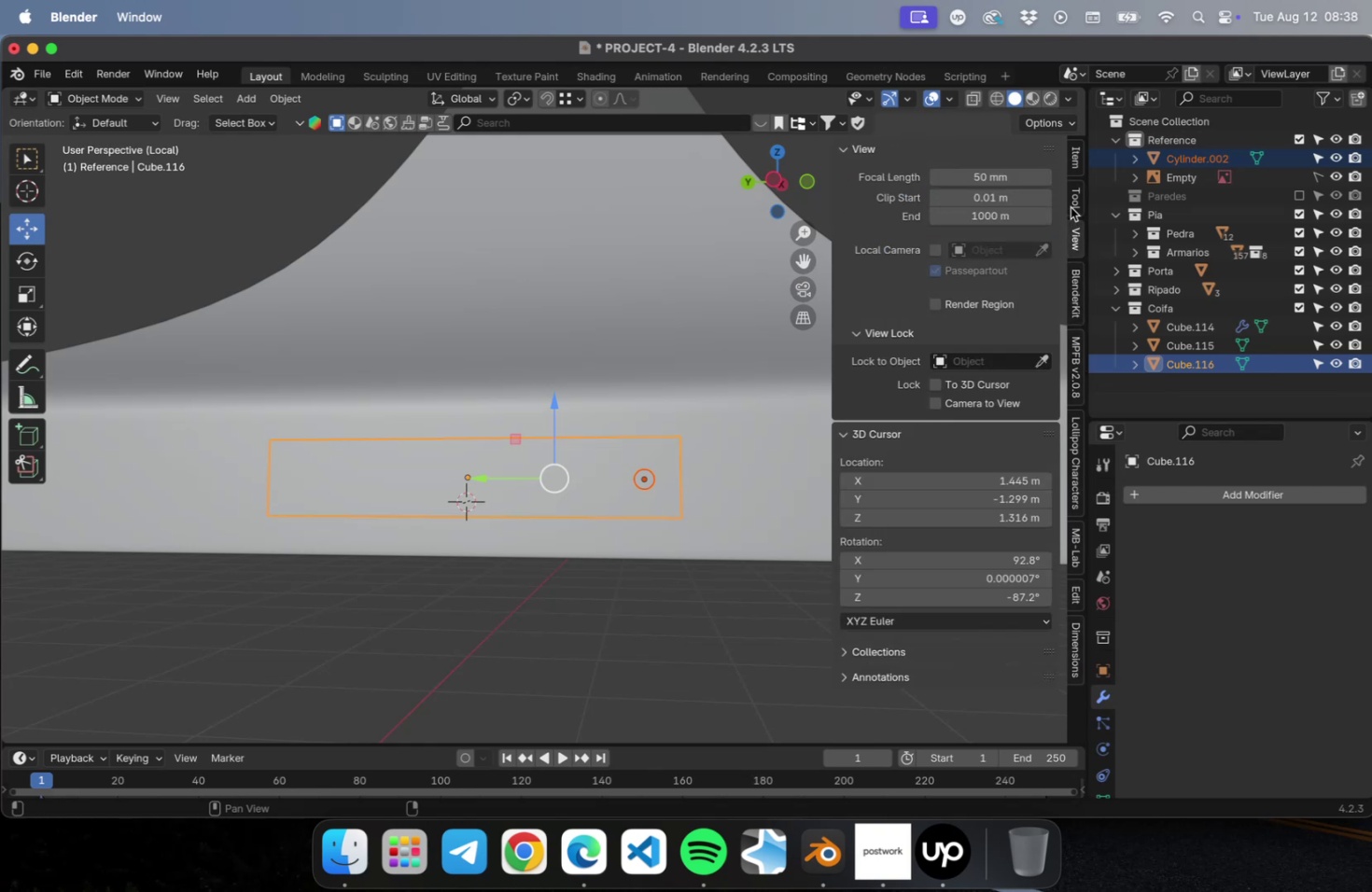 
left_click([1070, 206])
 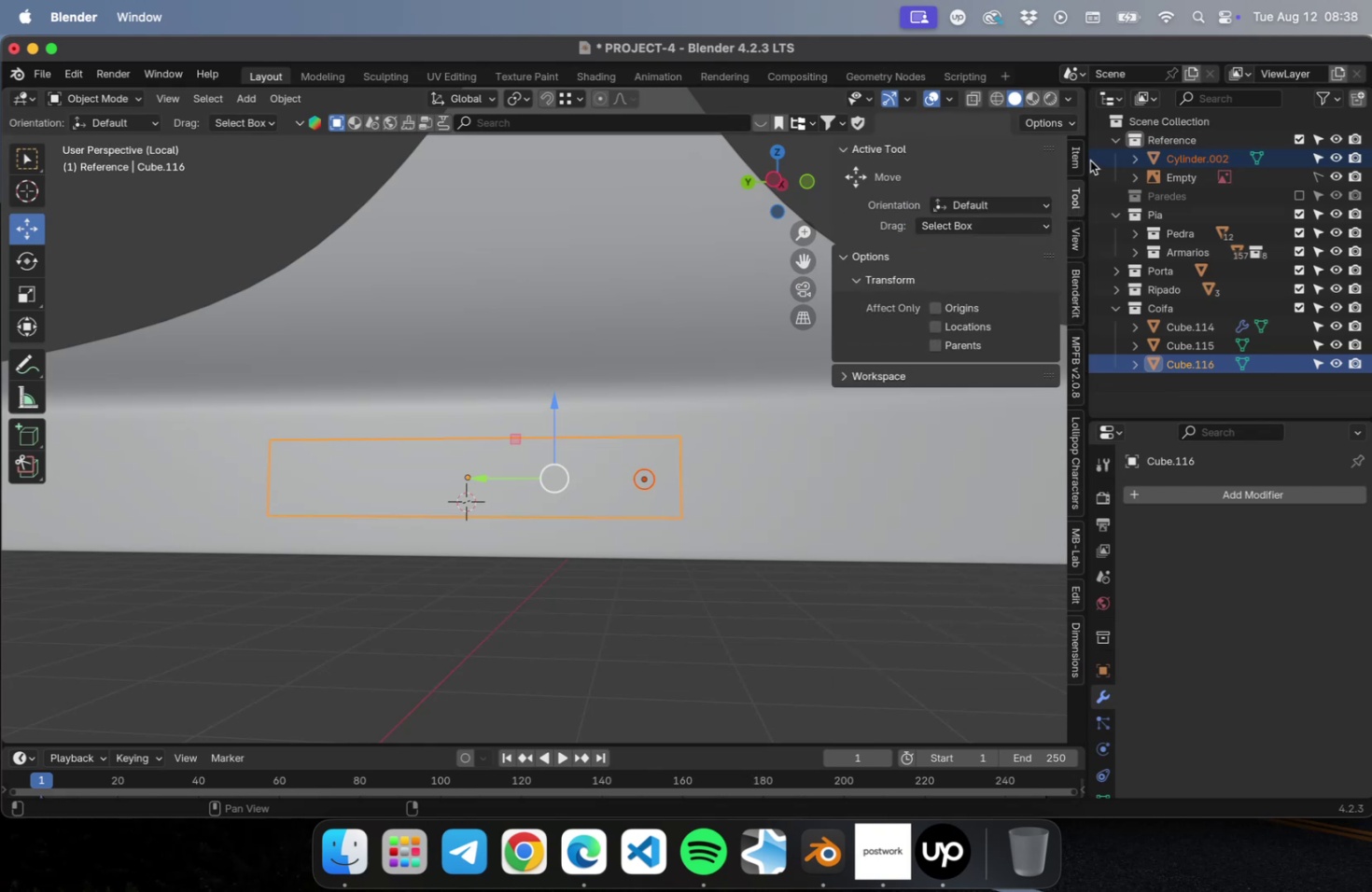 
left_click([1073, 160])
 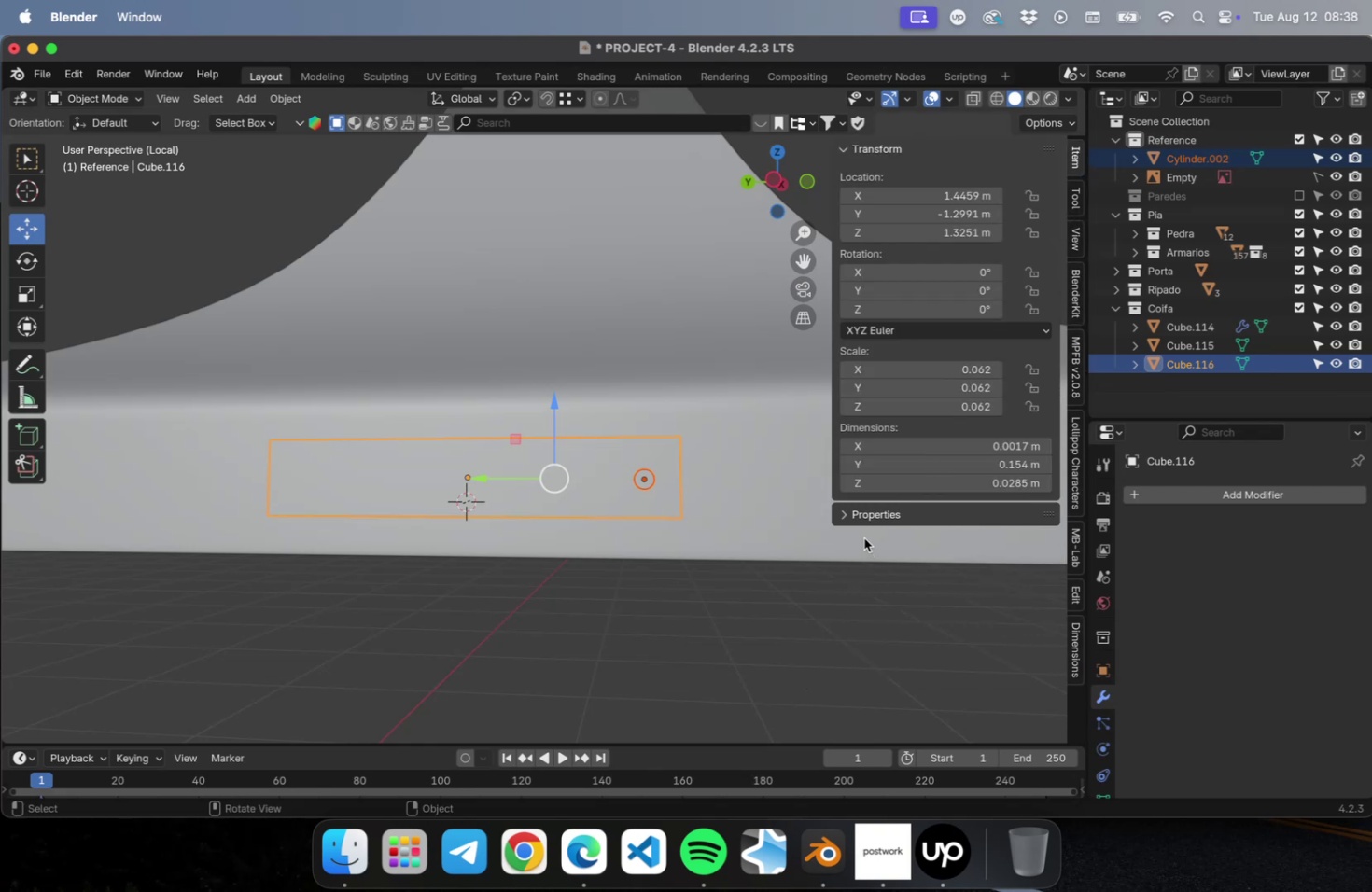 
left_click([861, 516])
 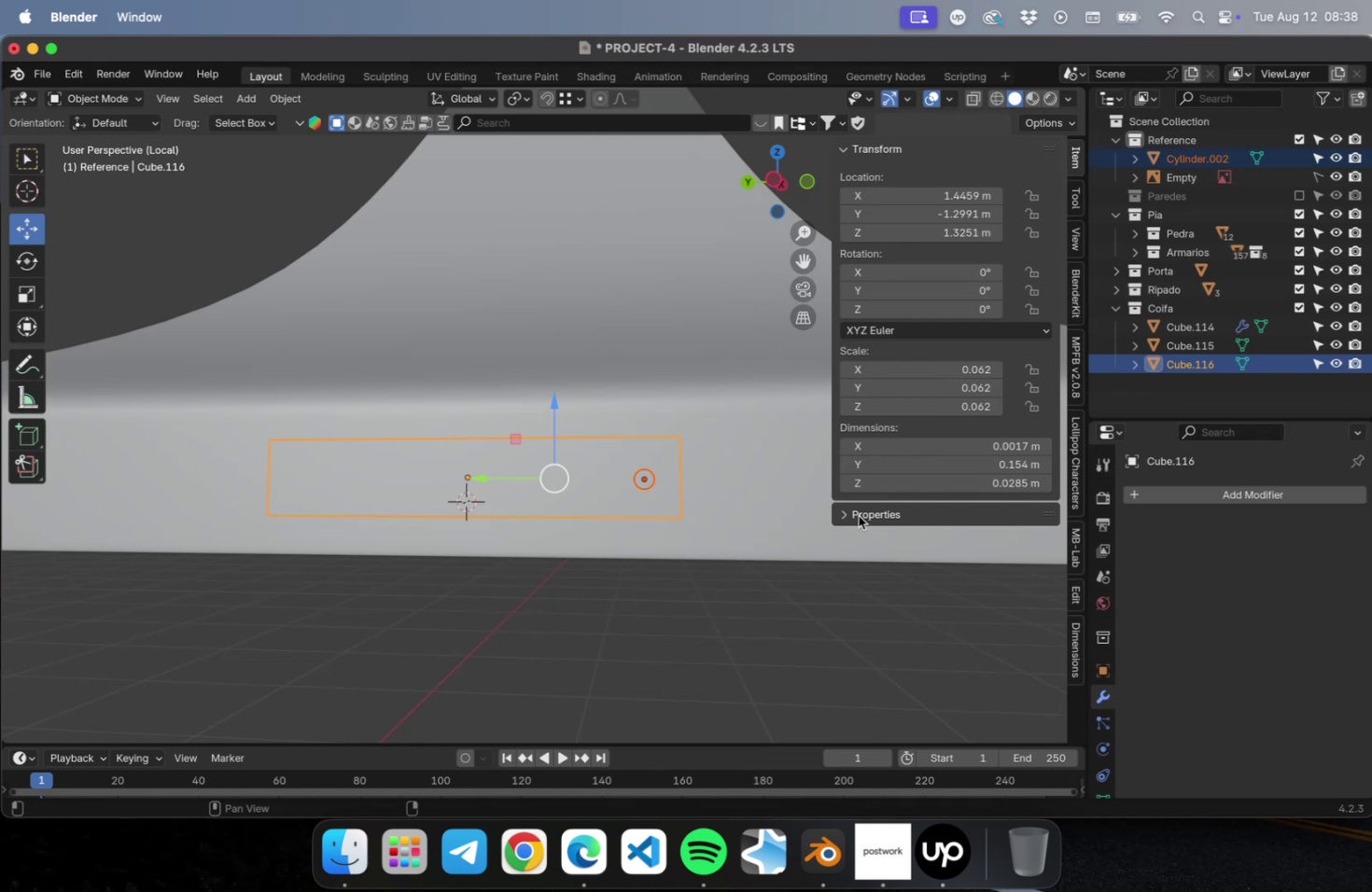 
double_click([615, 648])
 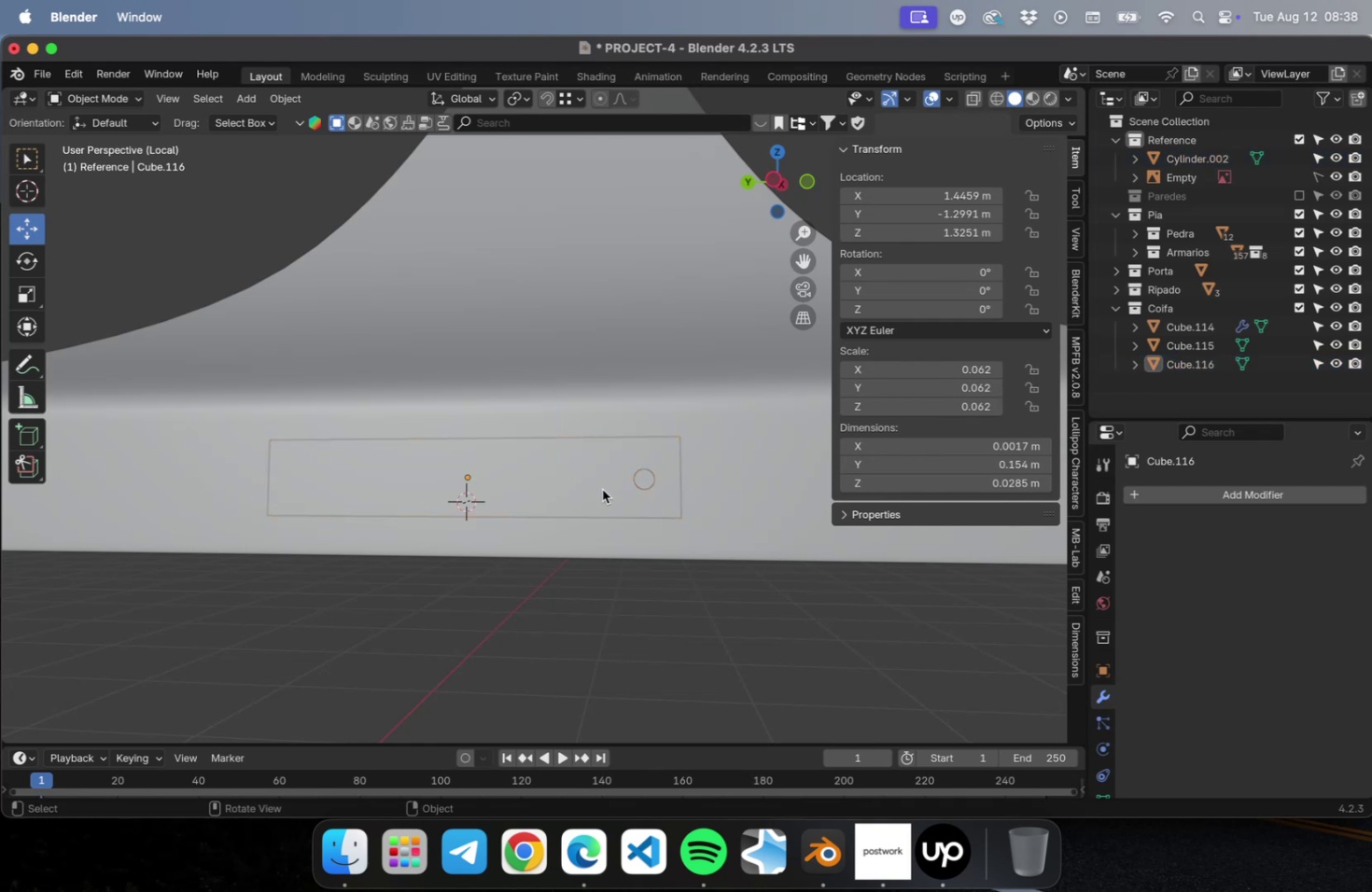 
left_click([600, 490])
 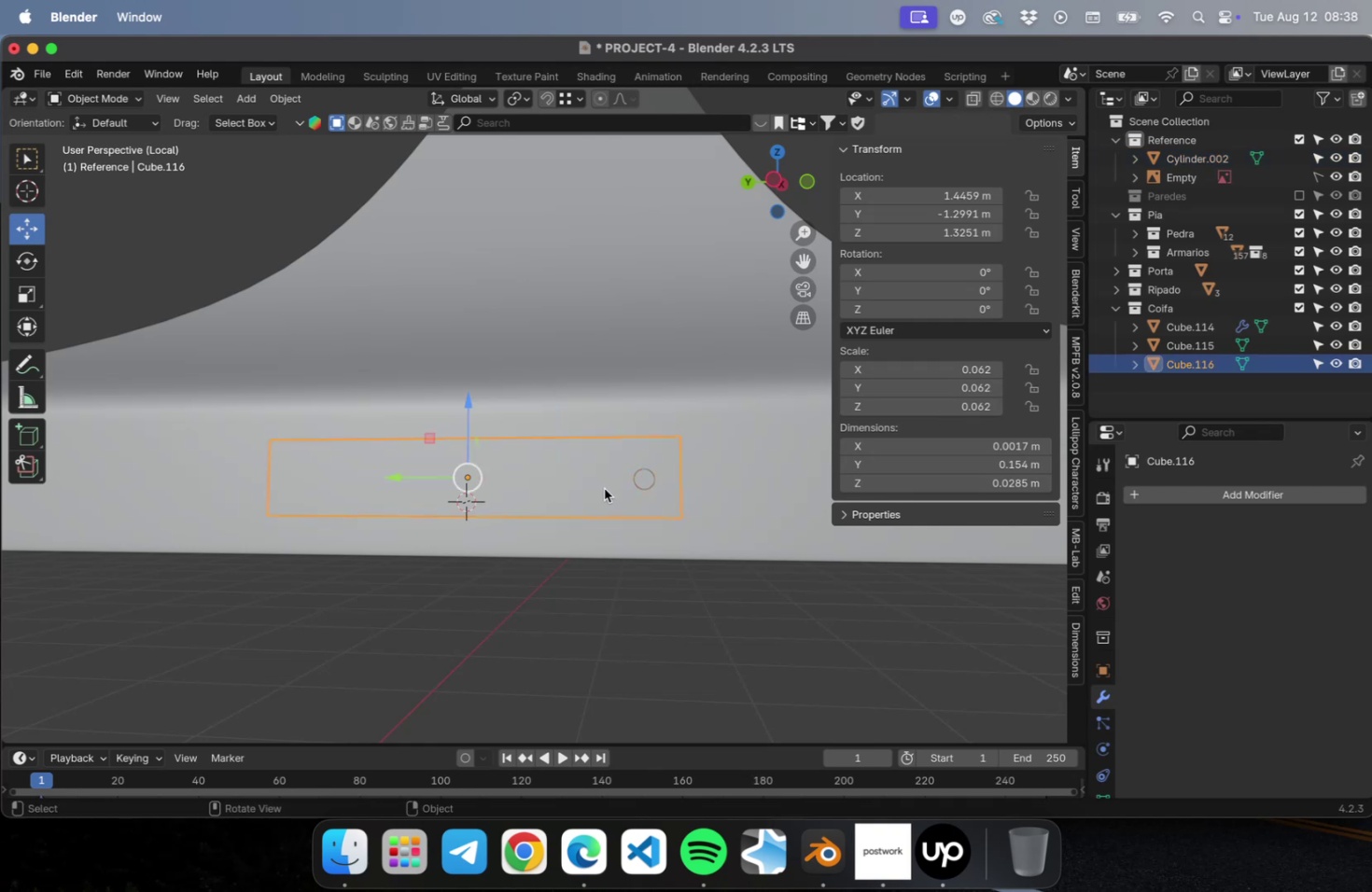 
hold_key(key=ShiftLeft, duration=0.6)
left_click([645, 474])
 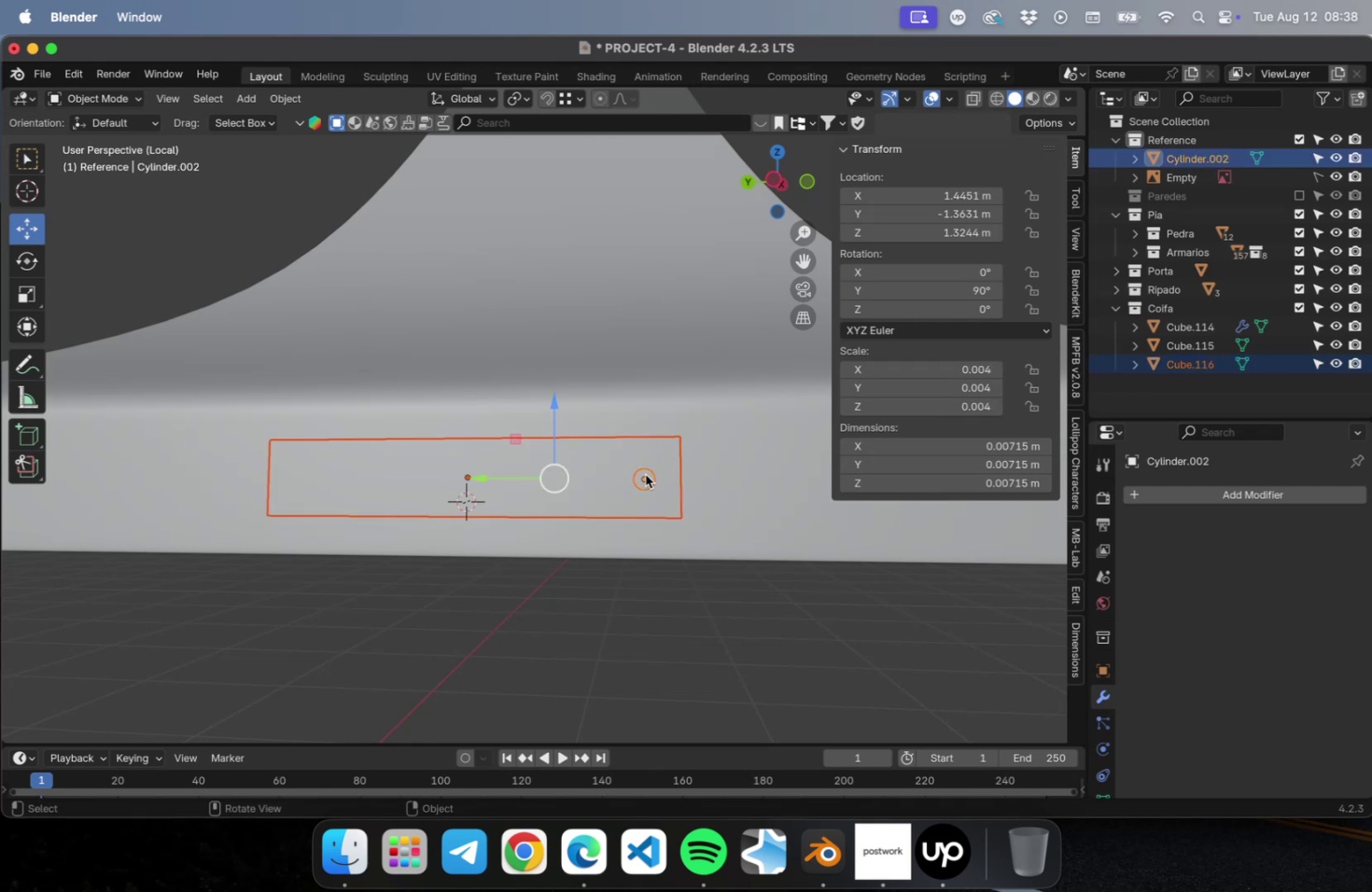 
key(NumpadDivide)
 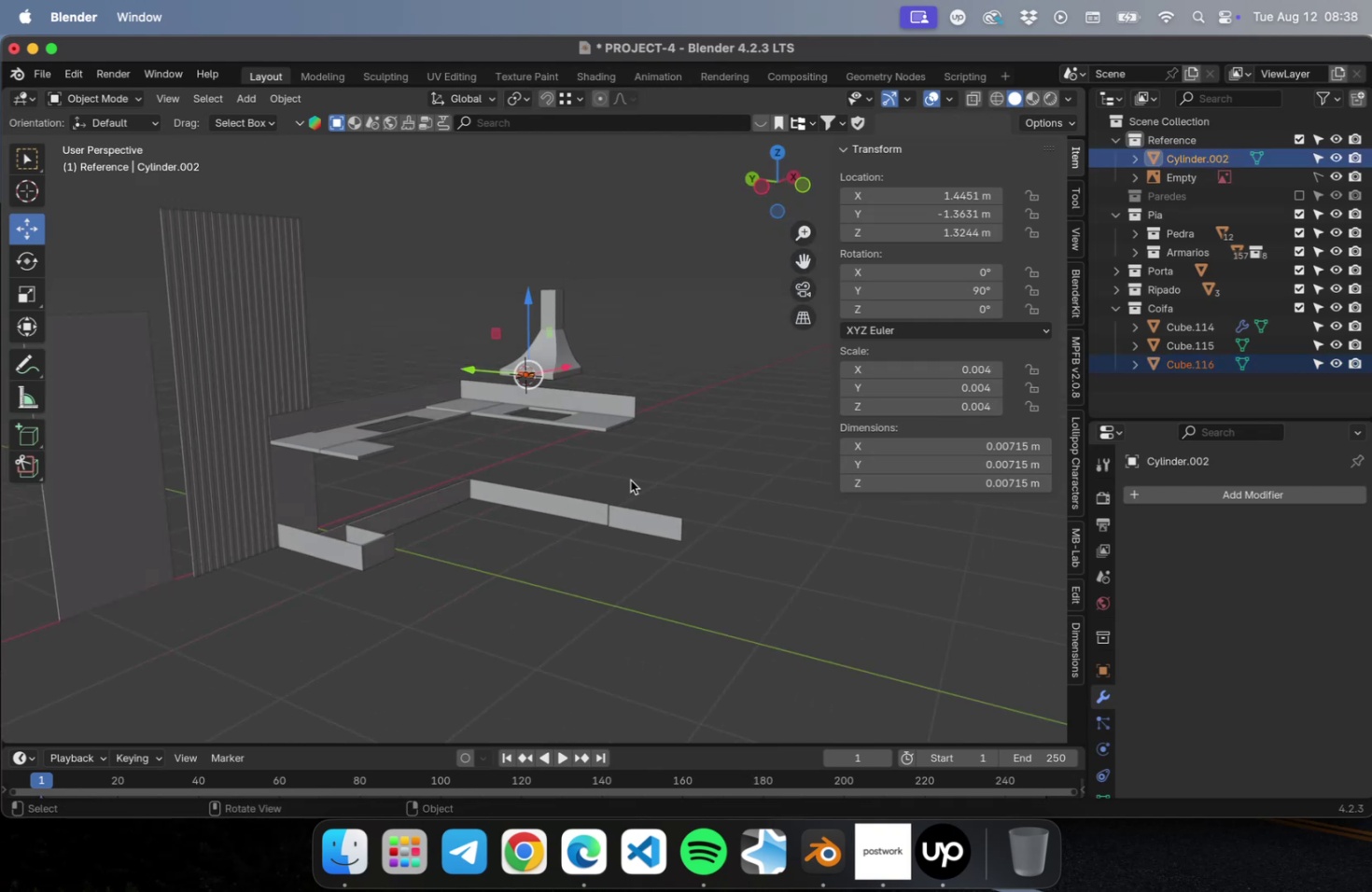 
key(NumpadDivide)
 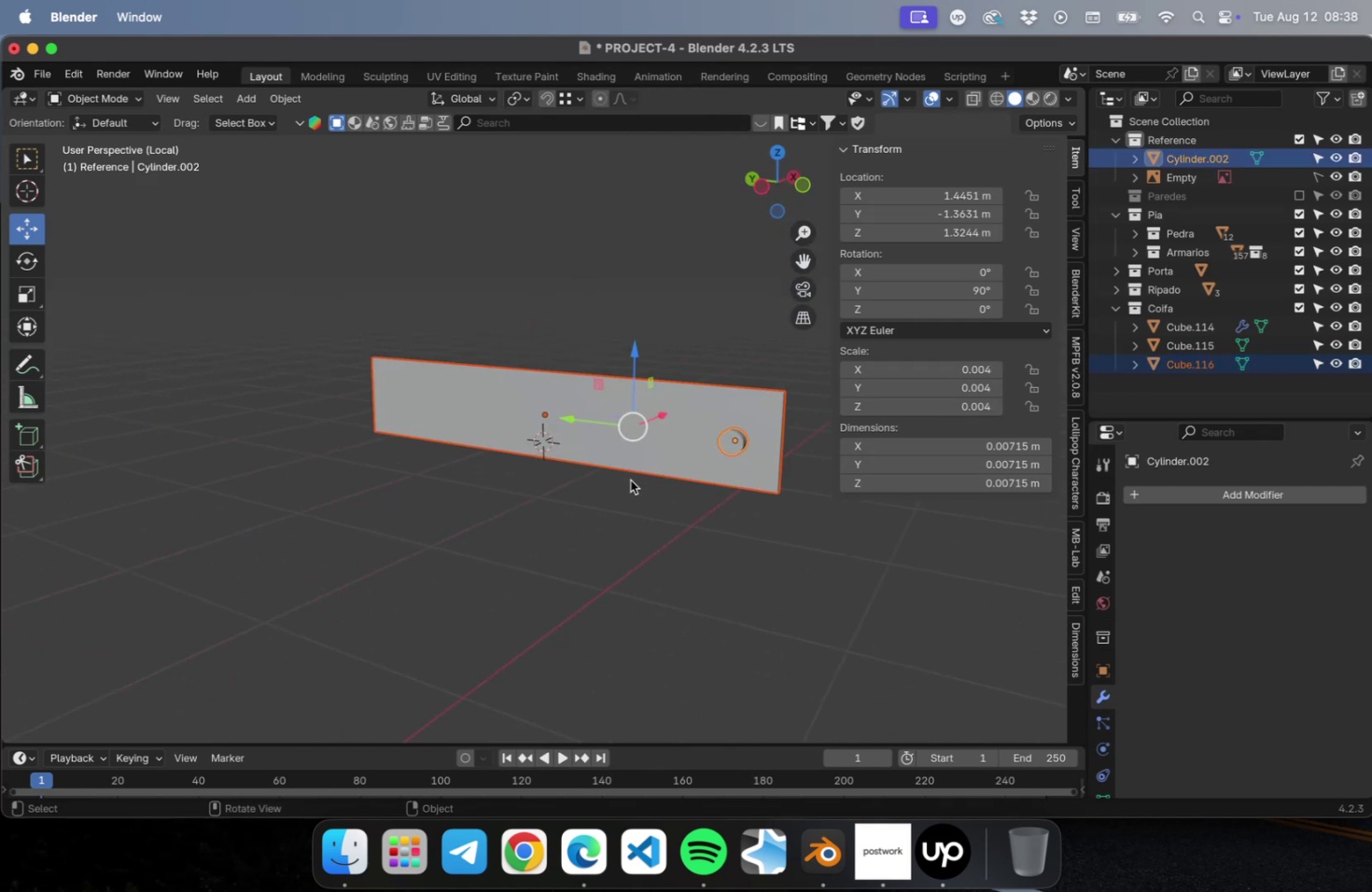 
key(NumpadDecimal)
 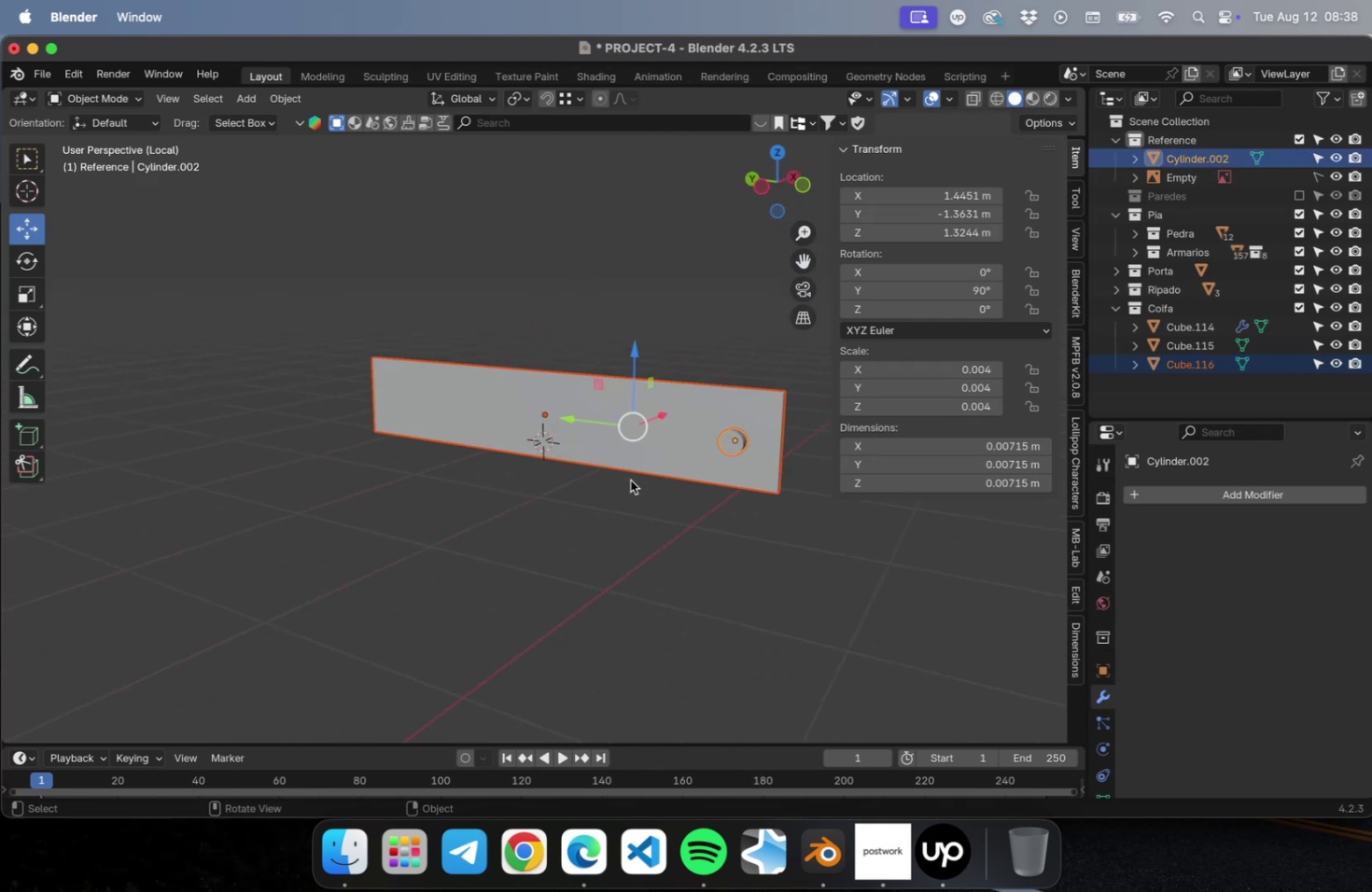 
key(Numpad1)
 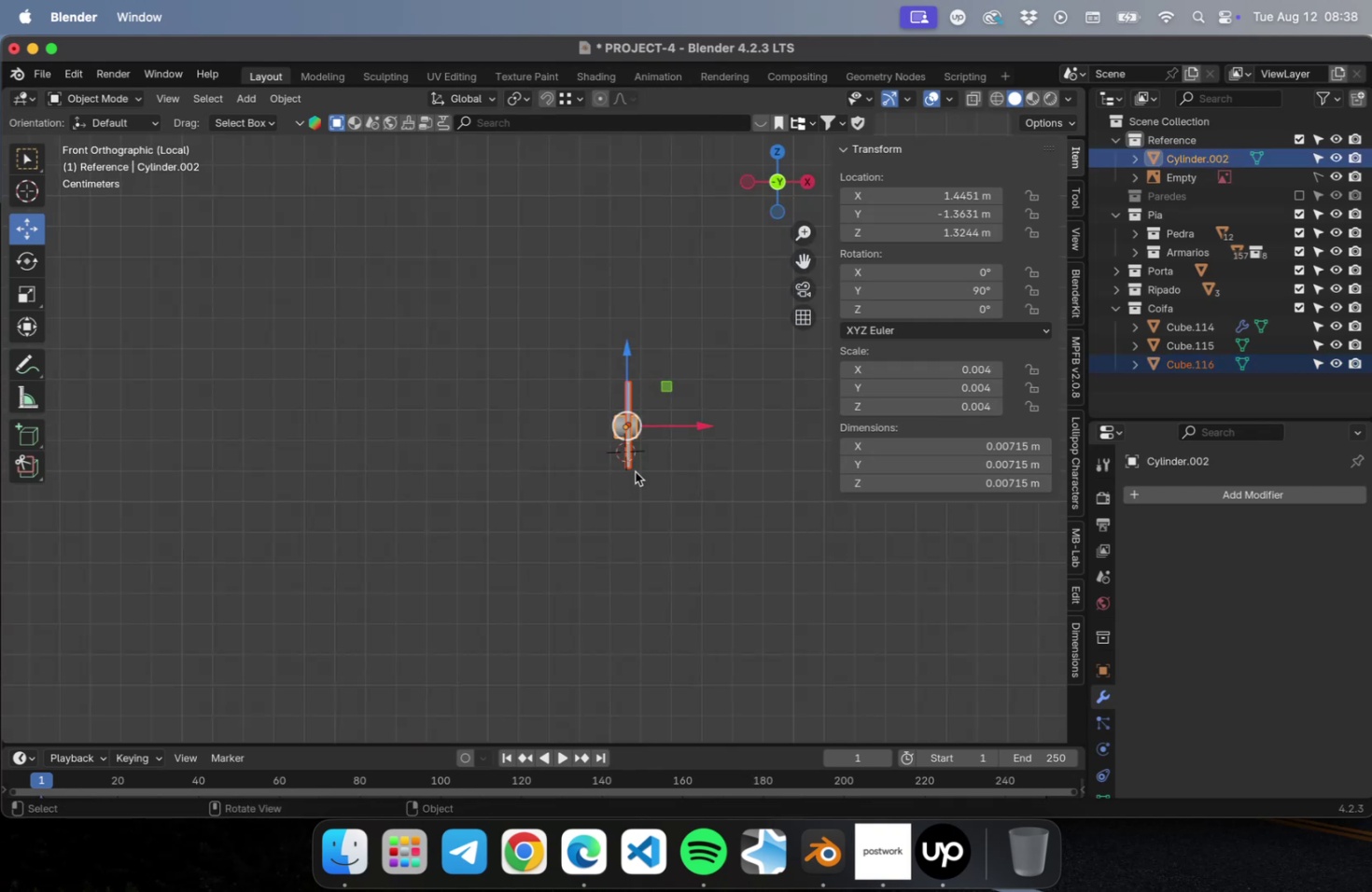 
left_click([690, 521])
 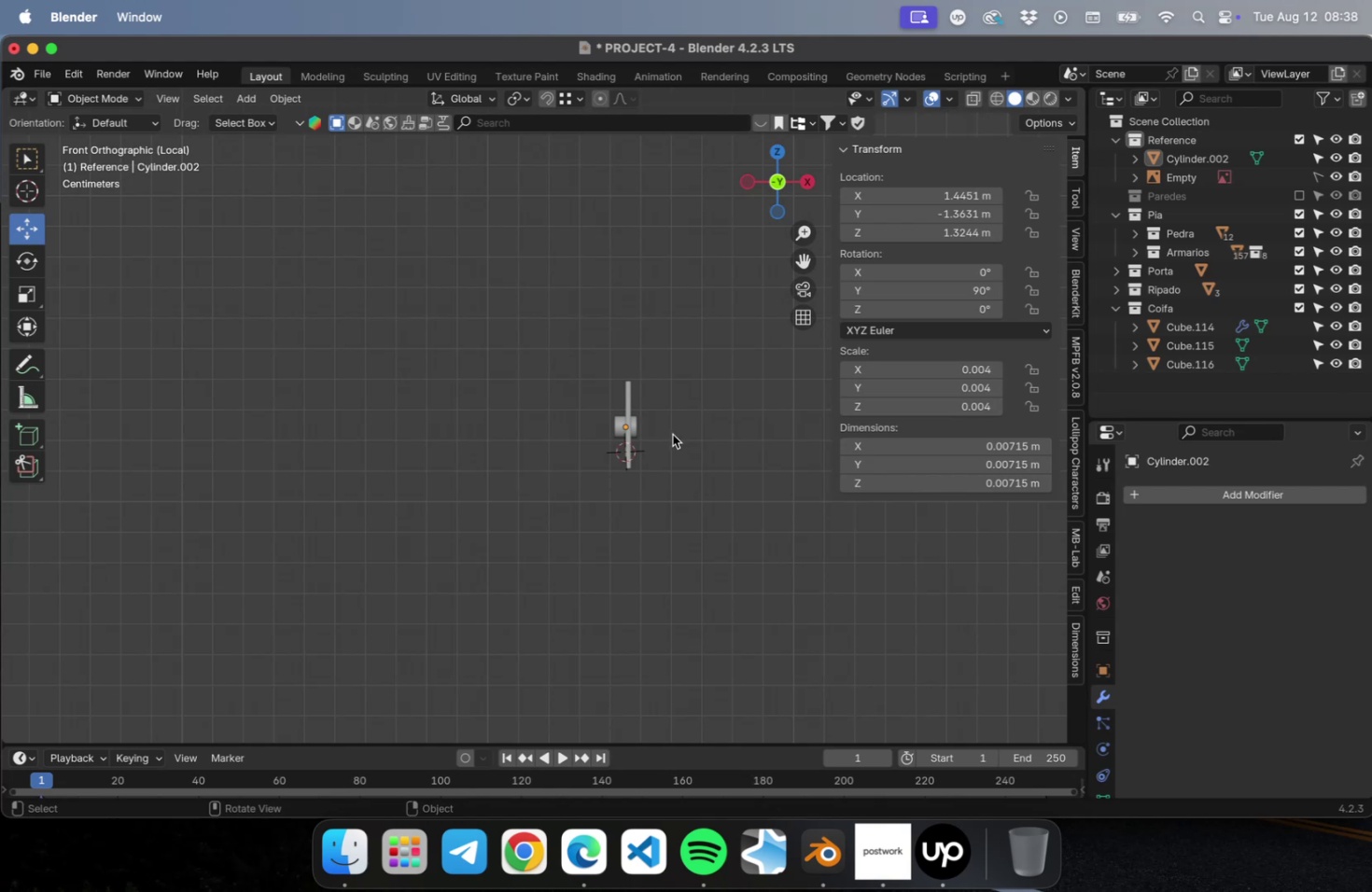 
scroll: coordinate [672, 433], scroll_direction: up, amount: 17.0
 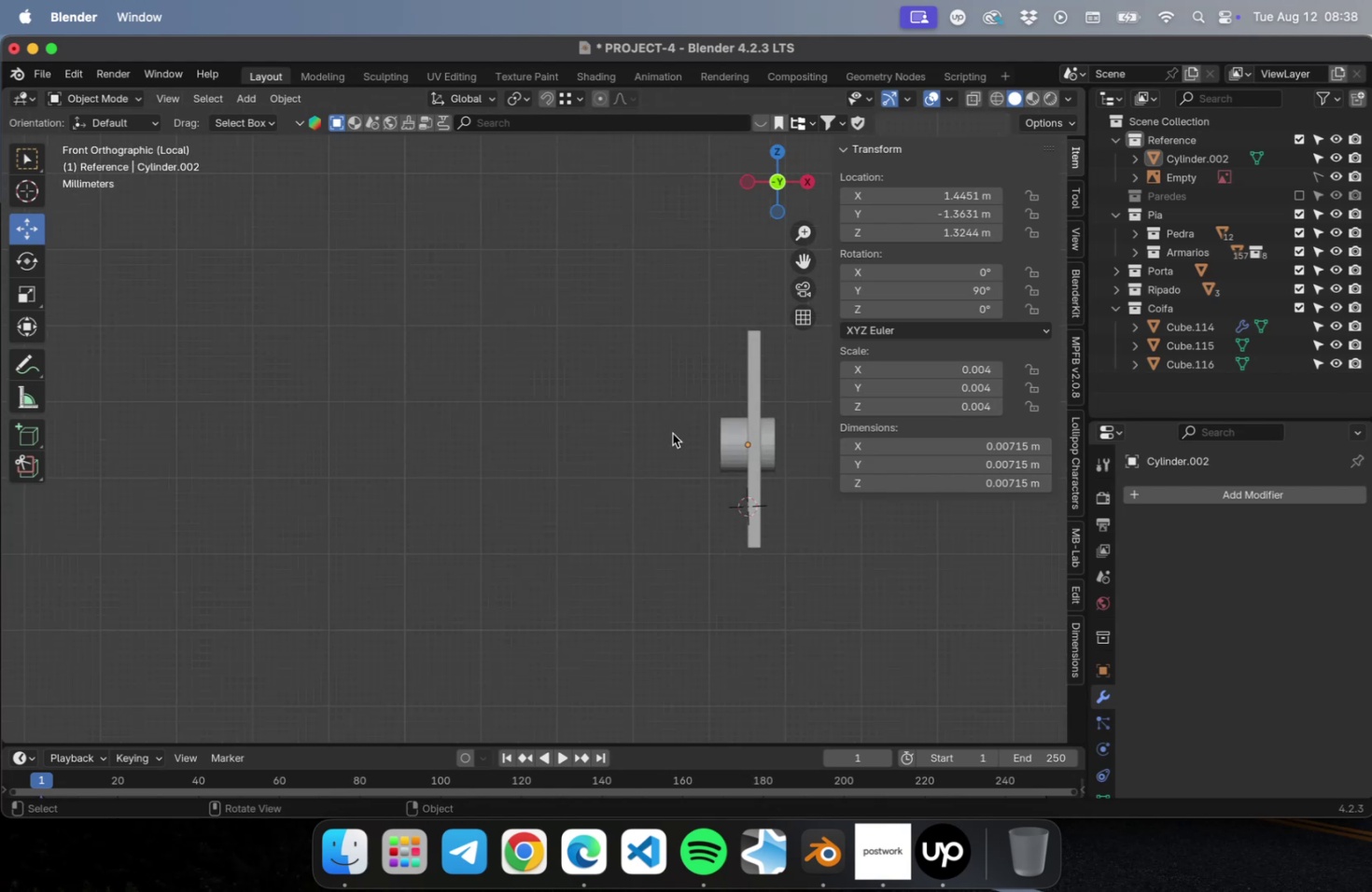 
hold_key(key=ShiftLeft, duration=0.43)
 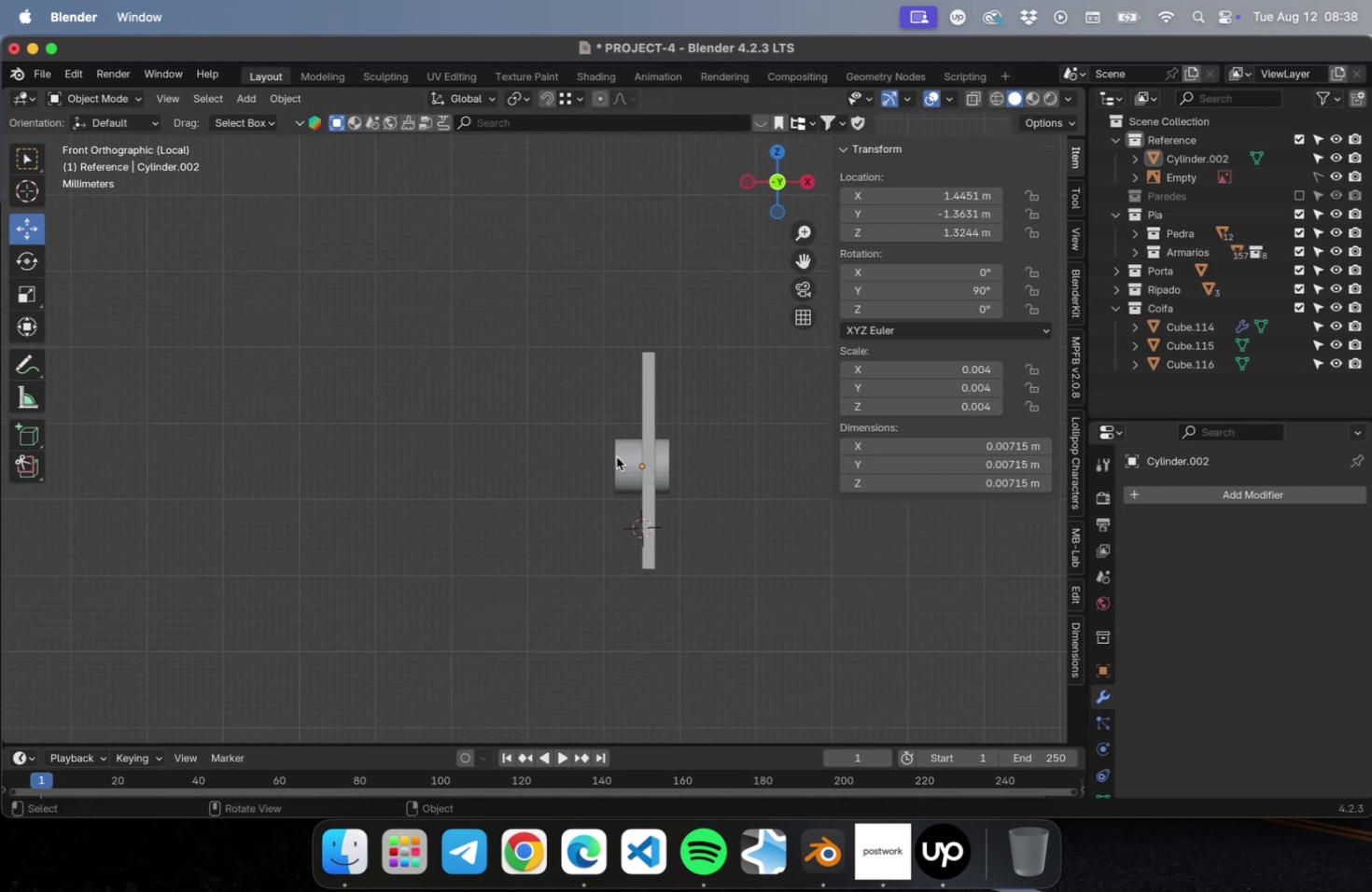 
left_click([616, 456])
 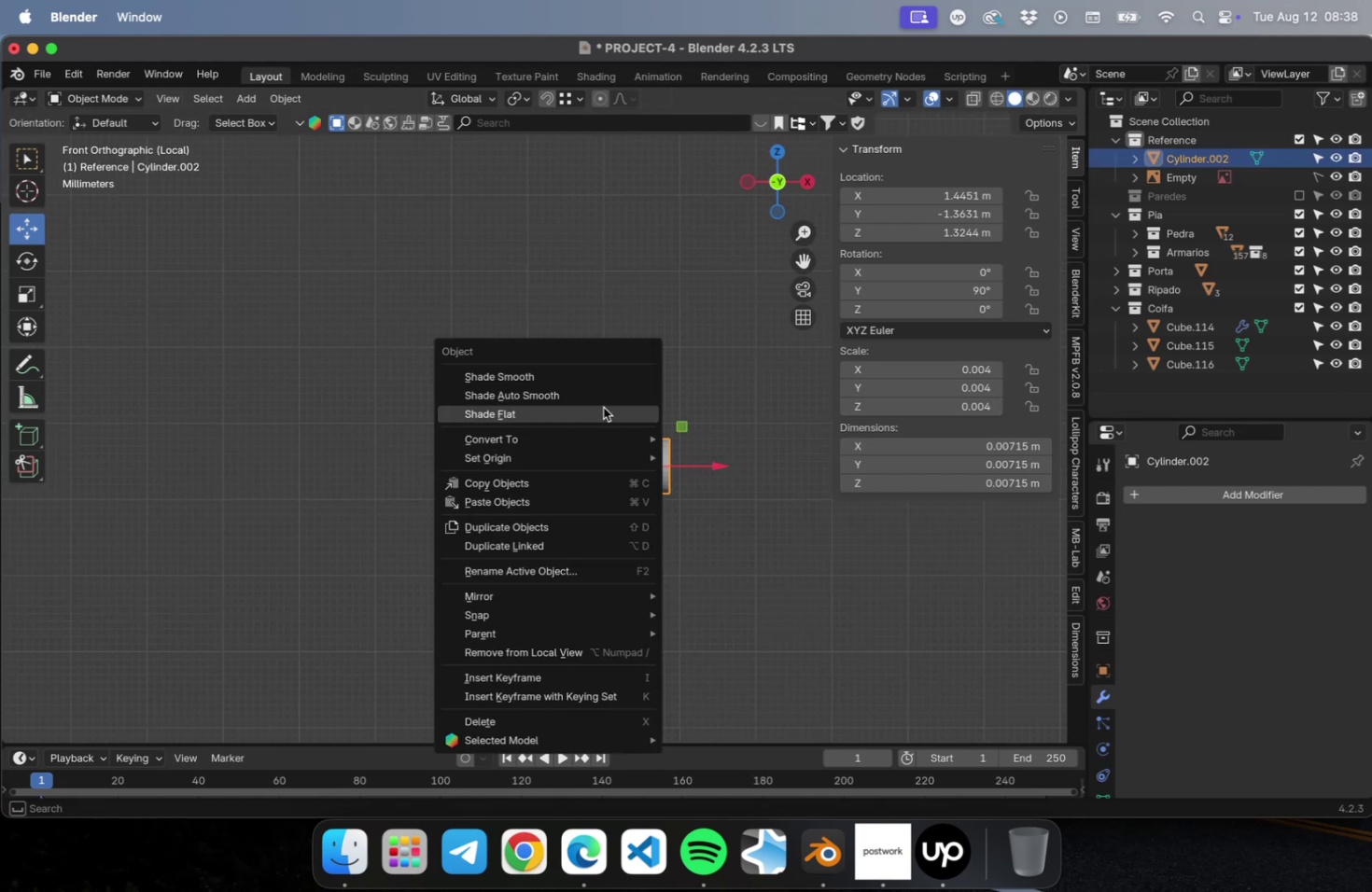 
left_click([597, 399])
 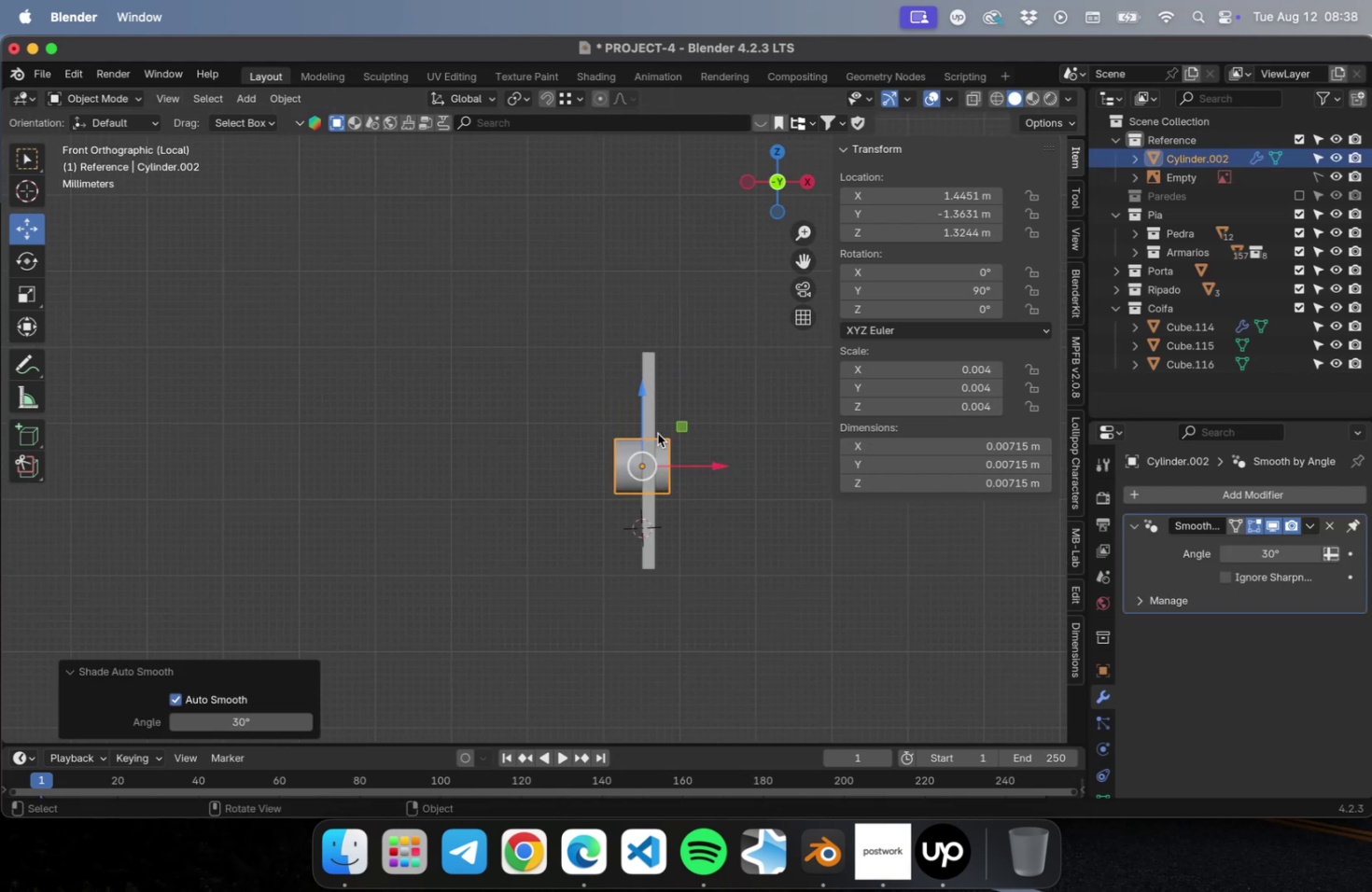 
scroll: coordinate [718, 453], scroll_direction: up, amount: 14.0
 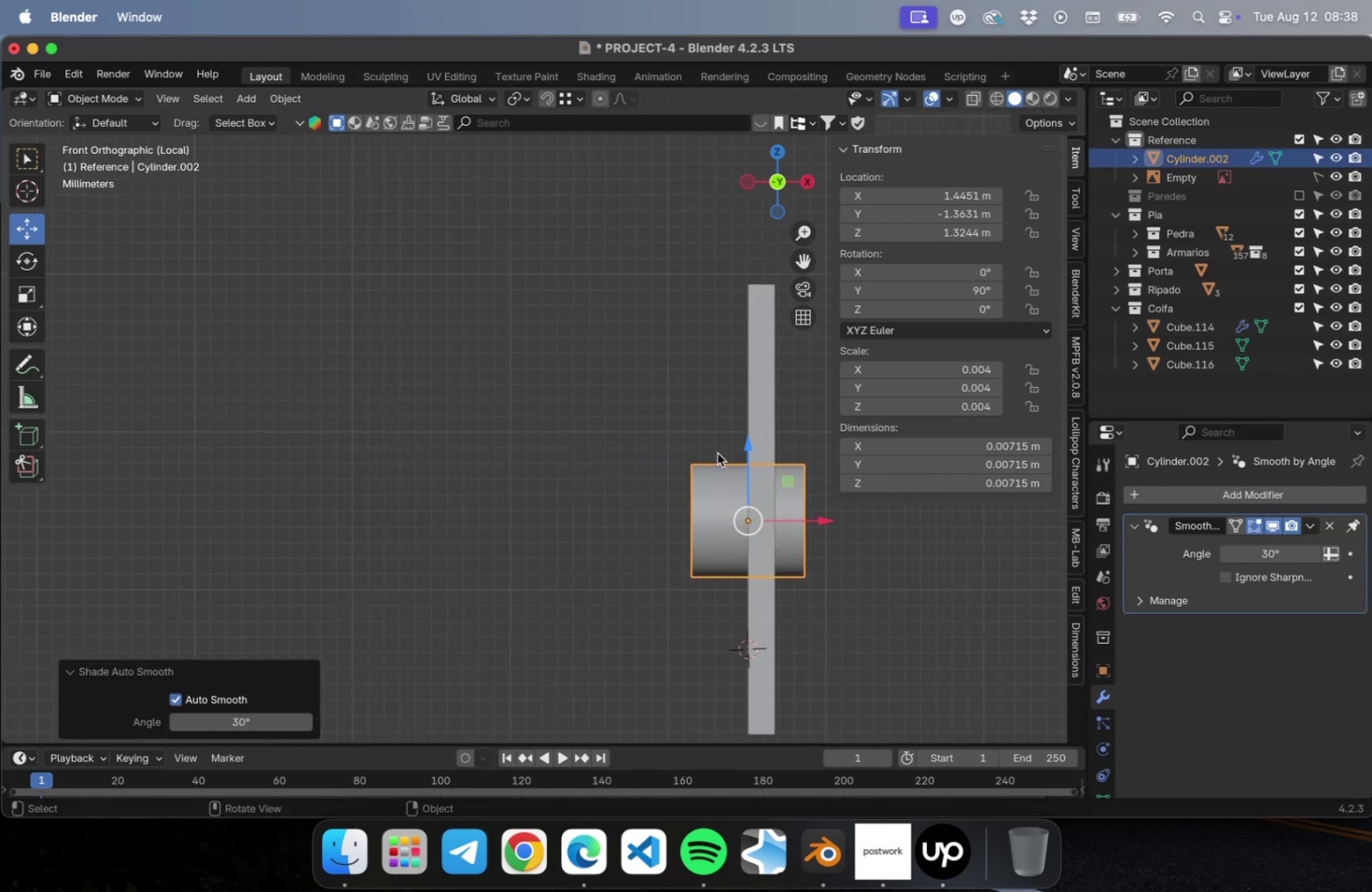 
hold_key(key=ShiftLeft, duration=0.43)
 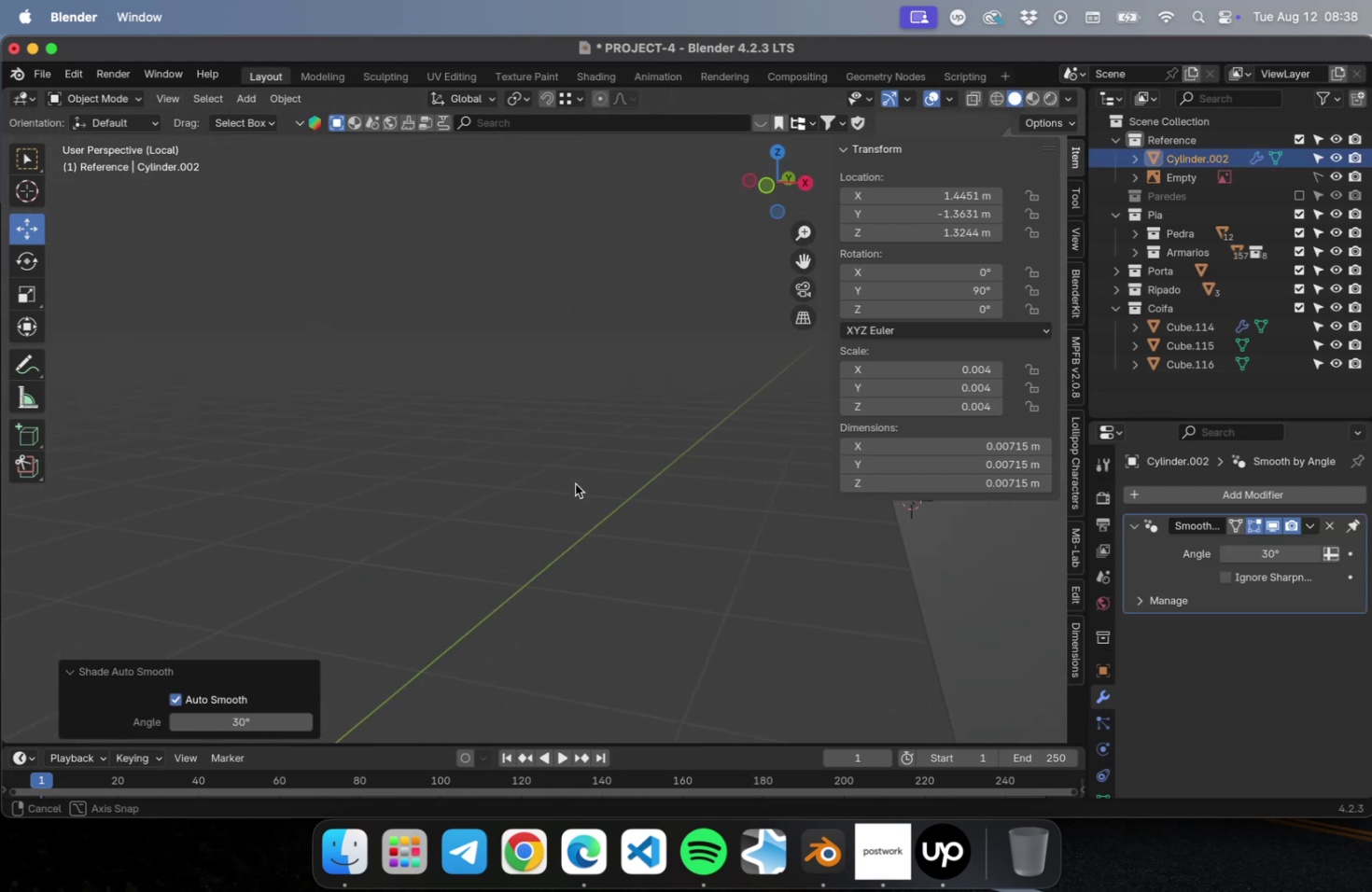 
scroll: coordinate [578, 481], scroll_direction: down, amount: 16.0
 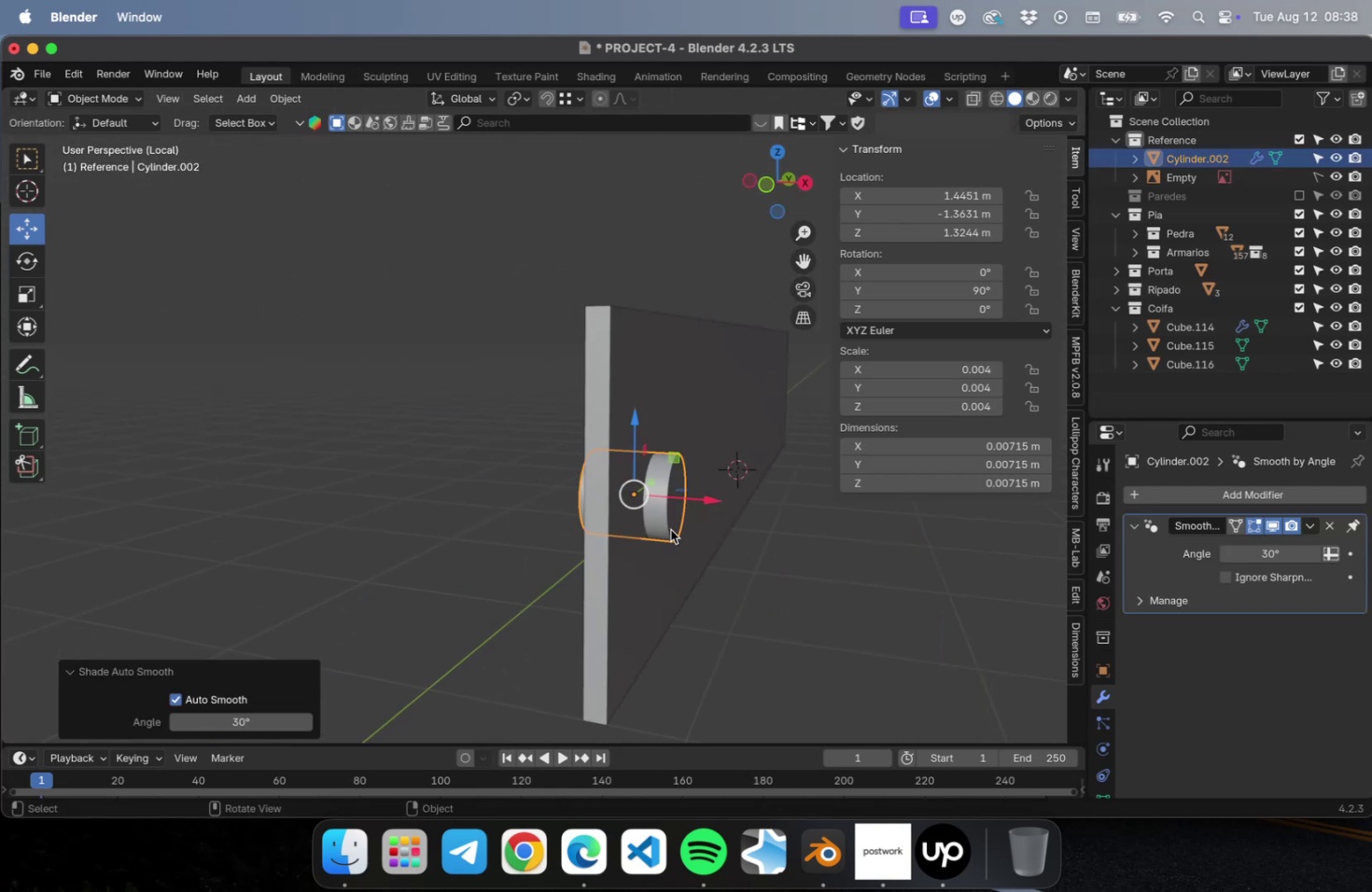 
left_click([671, 521])
 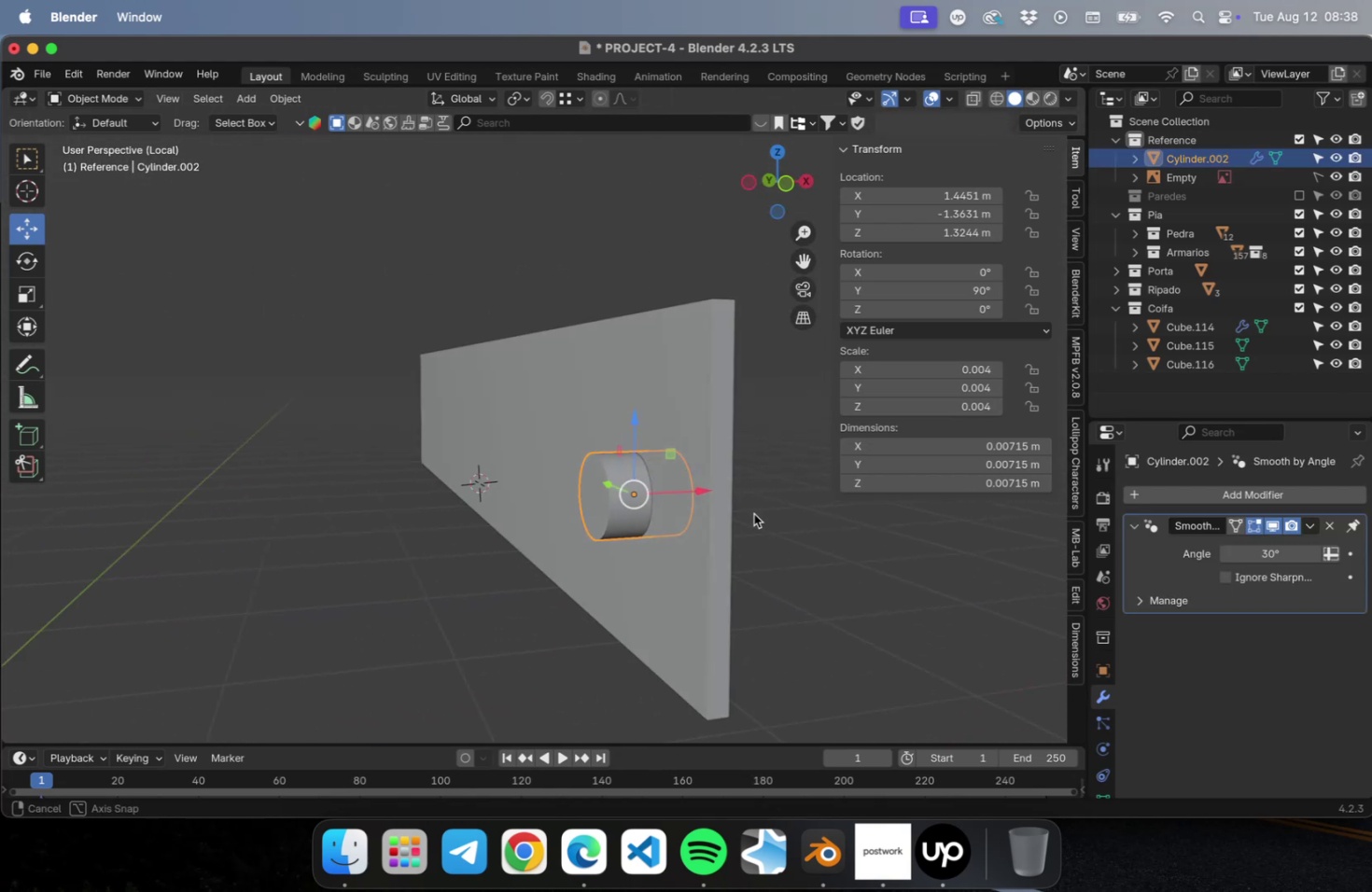 
key(Tab)
 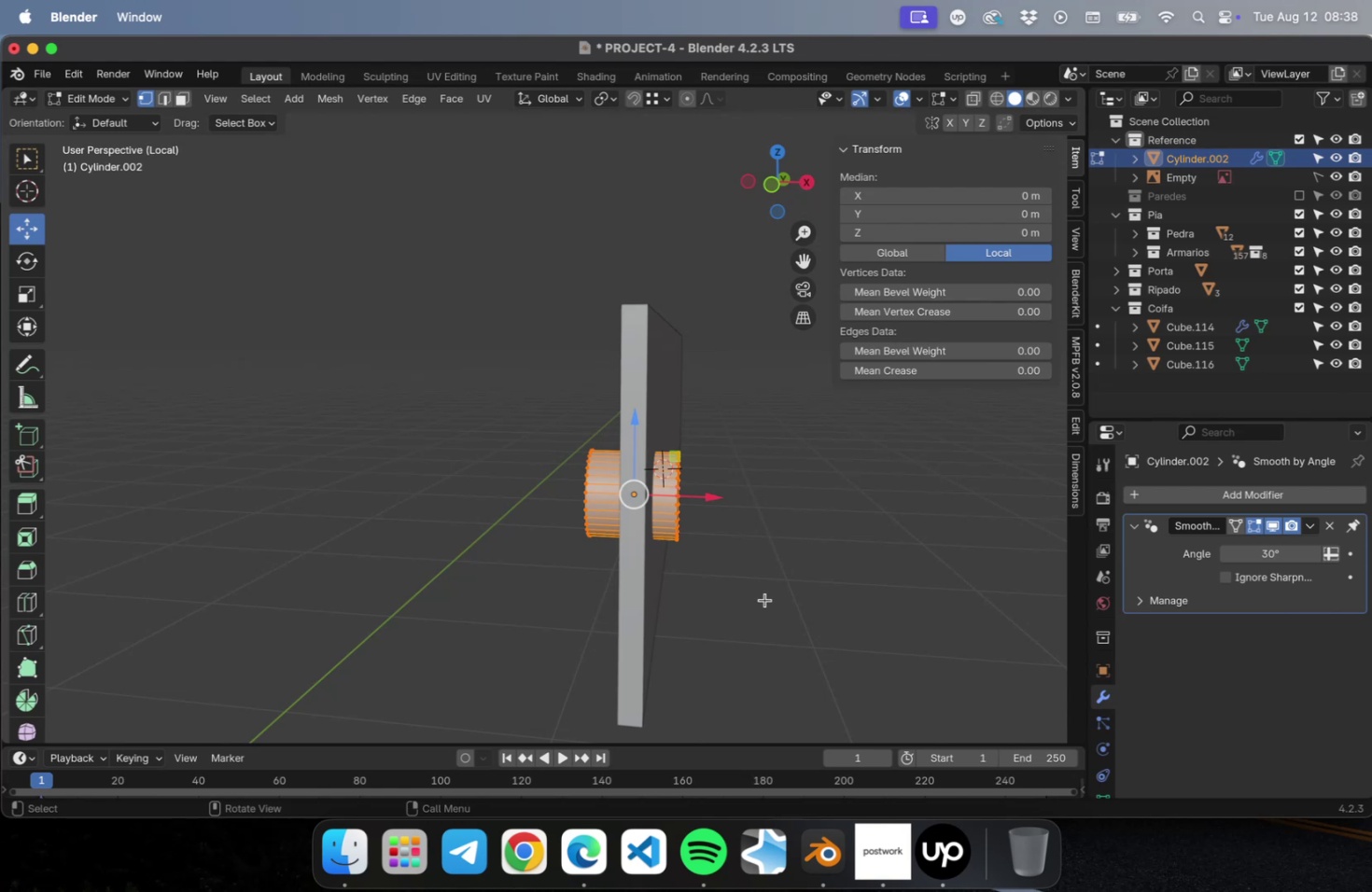 
left_click_drag(start_coordinate=[763, 615], to_coordinate=[652, 377])
 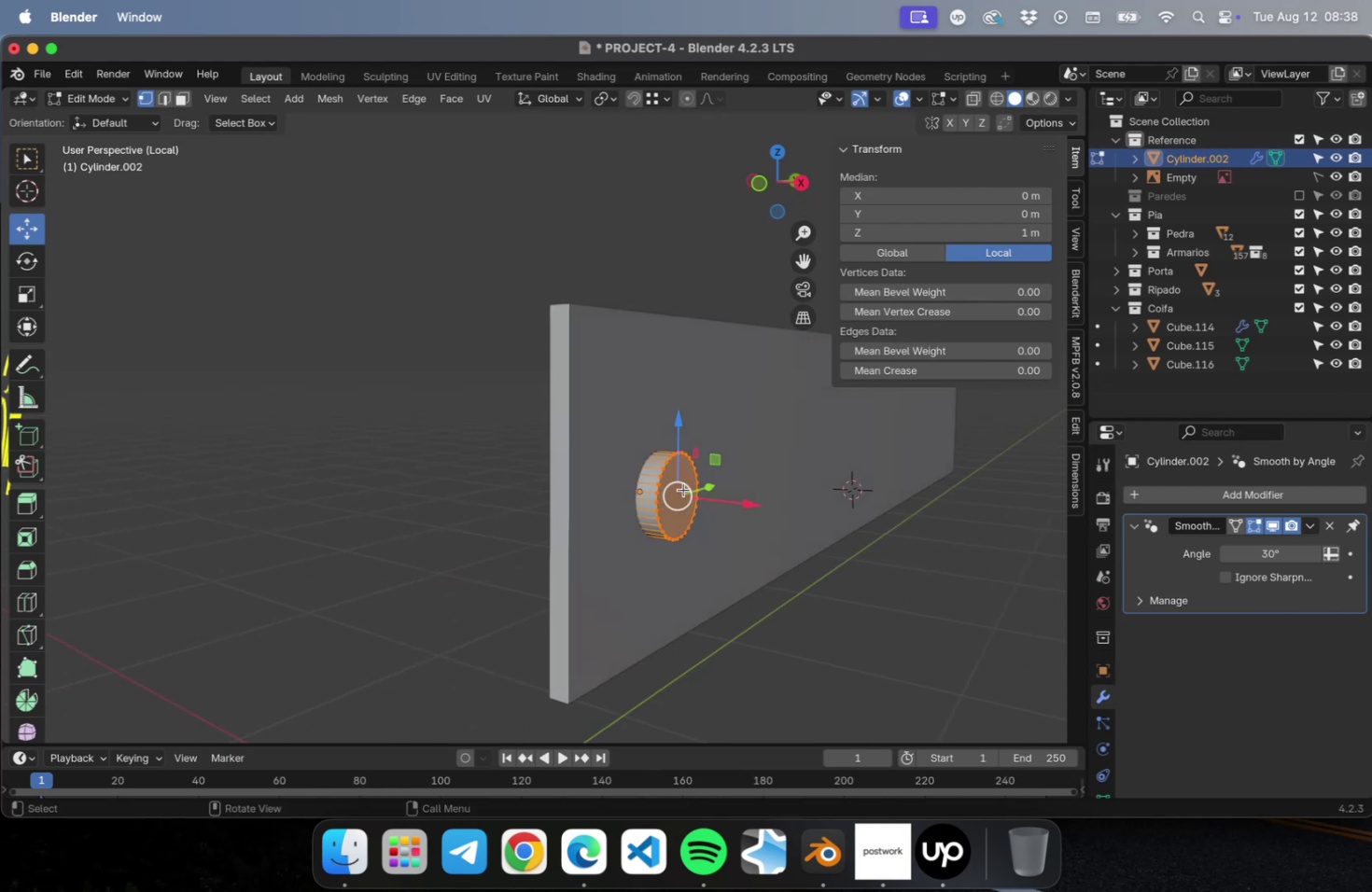 
left_click_drag(start_coordinate=[754, 613], to_coordinate=[609, 419])
 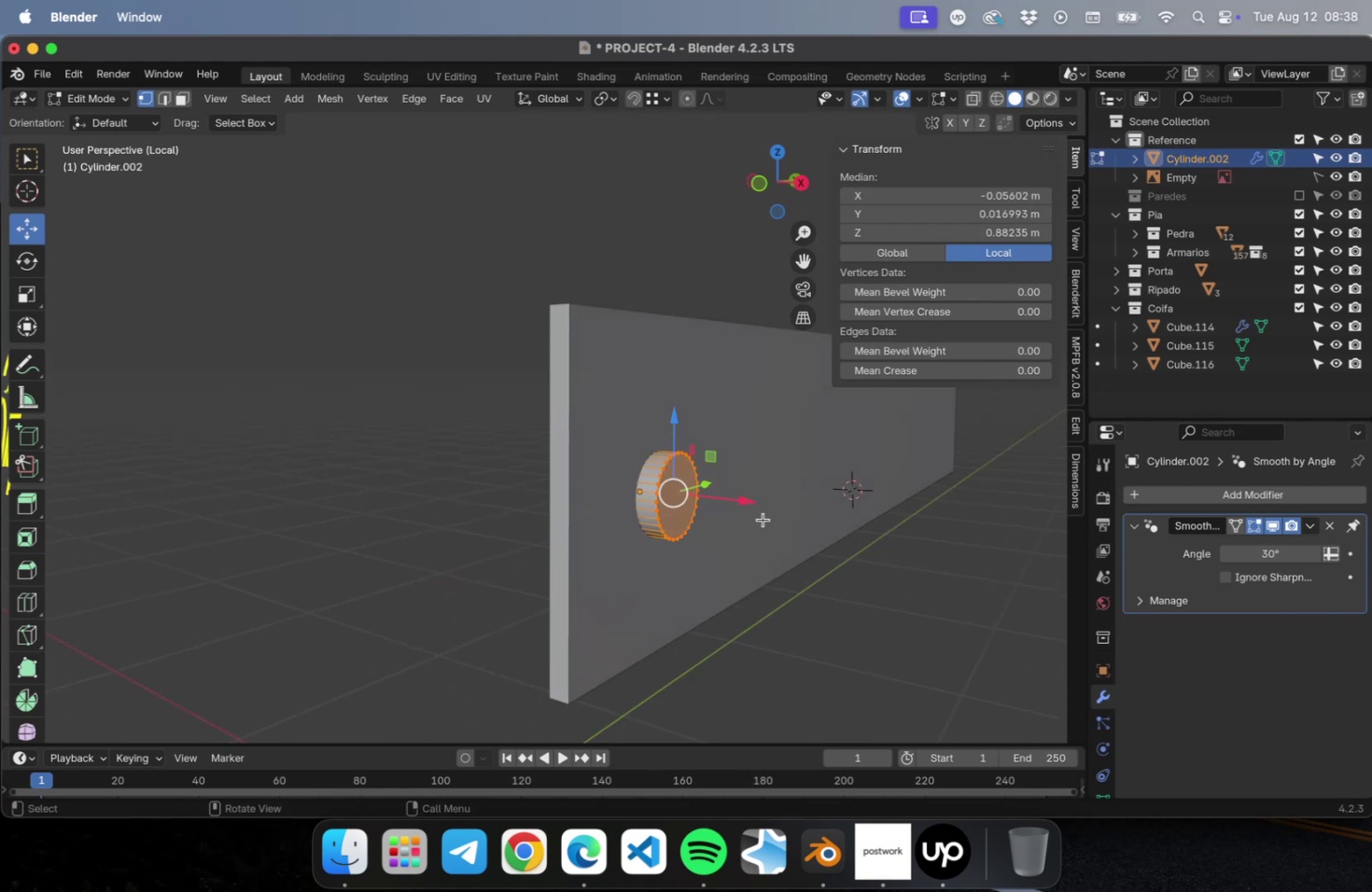 
left_click_drag(start_coordinate=[772, 609], to_coordinate=[618, 417])
 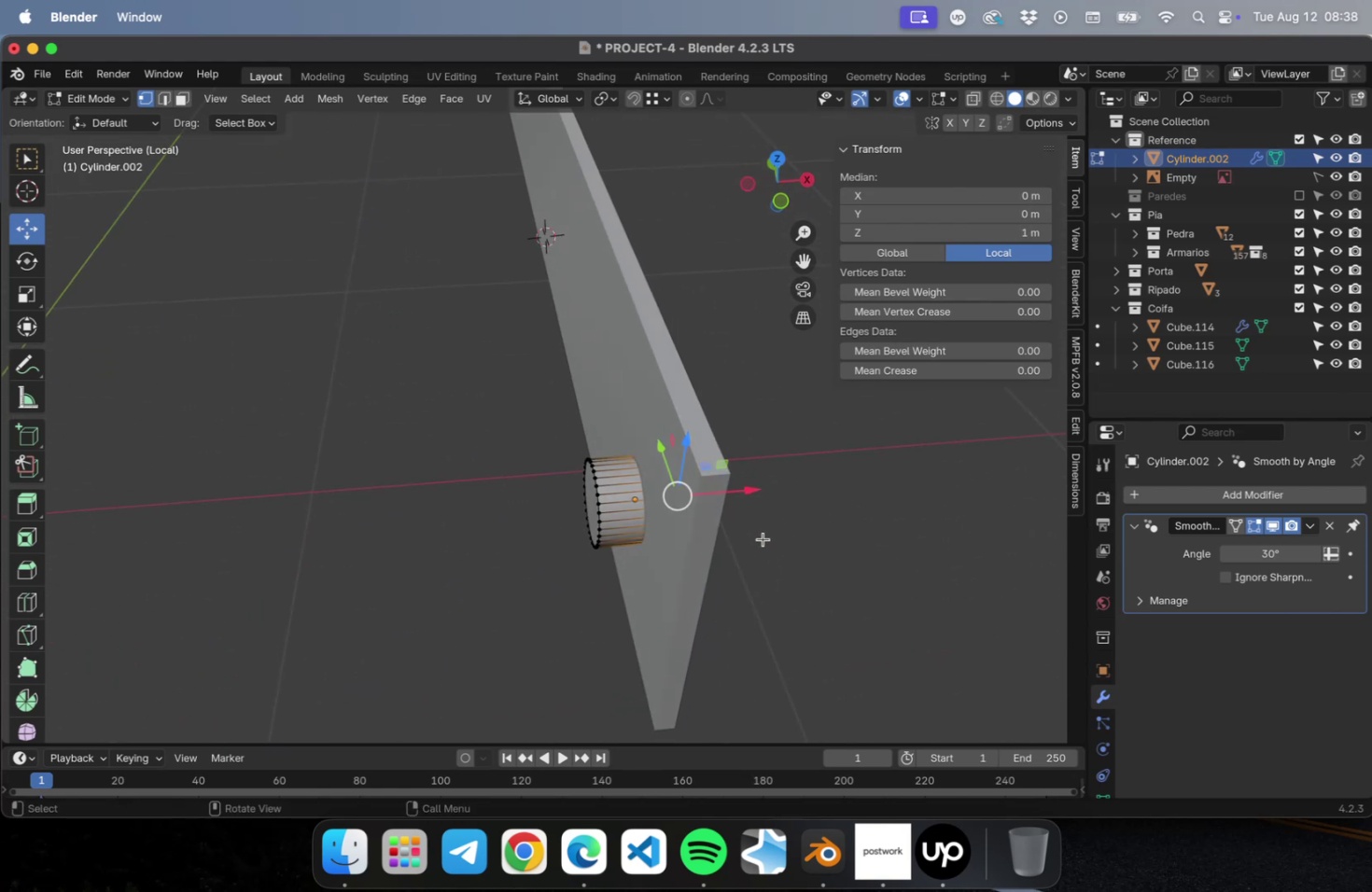 
left_click_drag(start_coordinate=[744, 495], to_coordinate=[700, 503])
 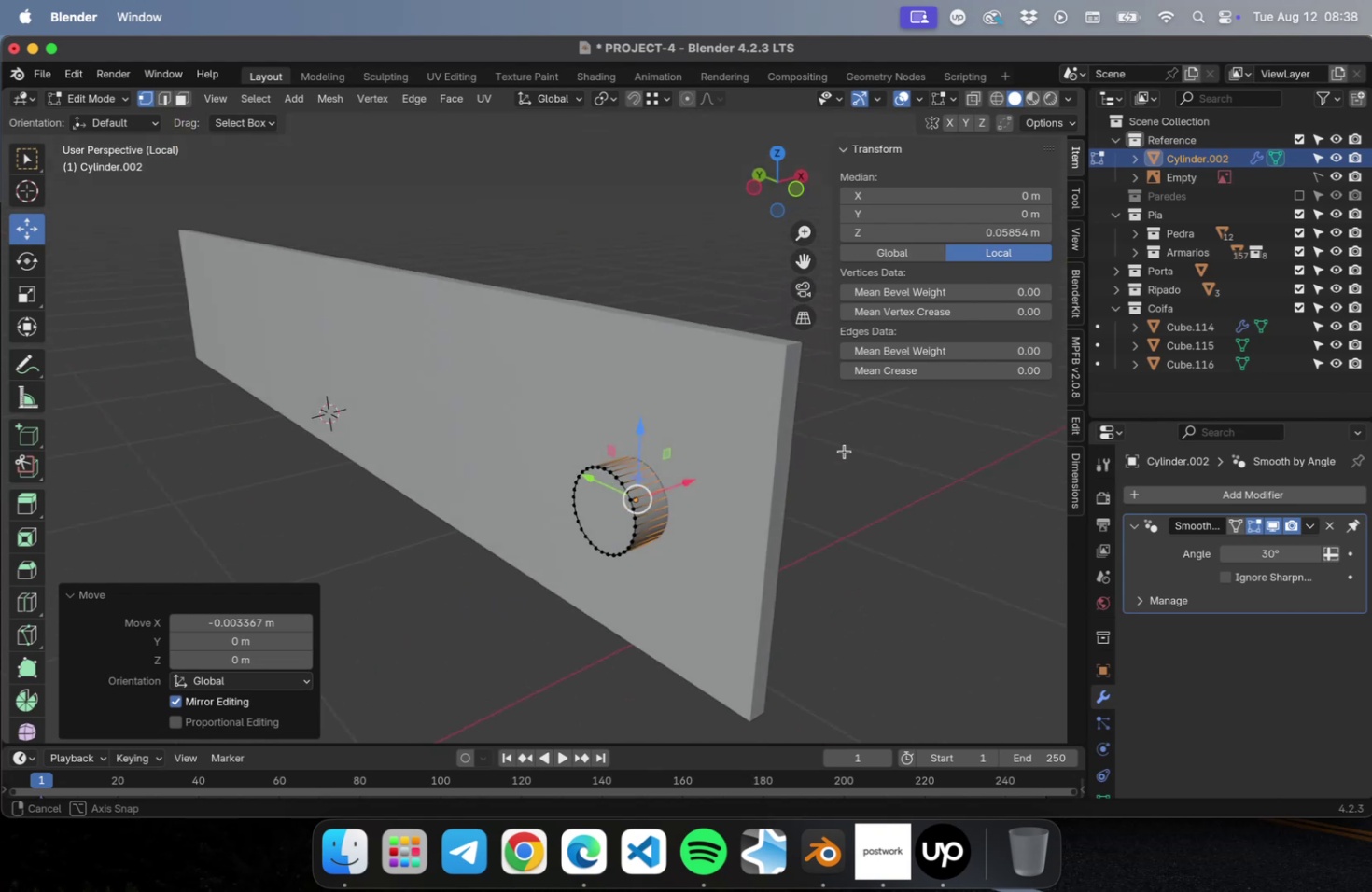 
key(Tab)
 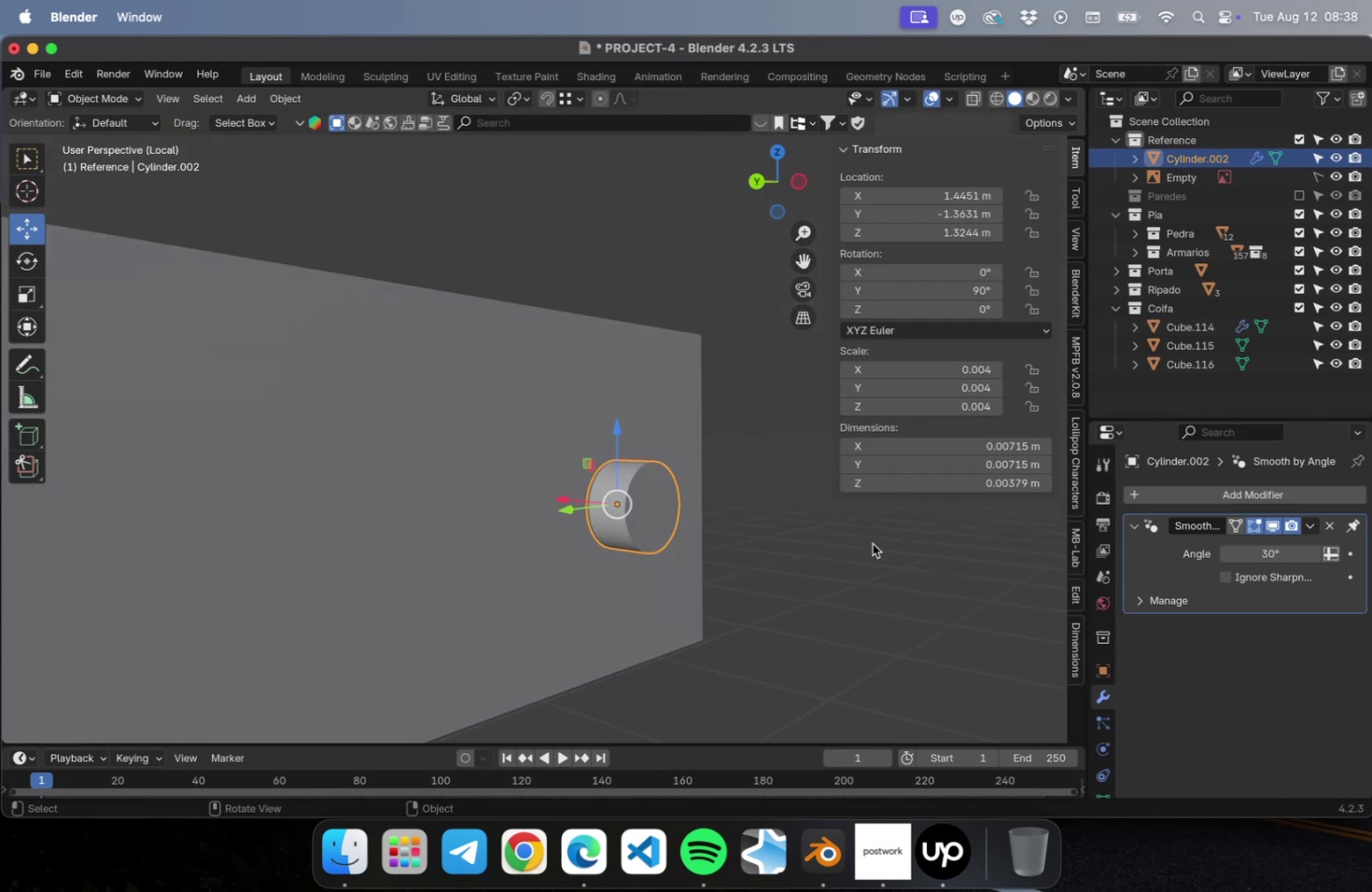 
scroll: coordinate [777, 564], scroll_direction: down, amount: 4.0
 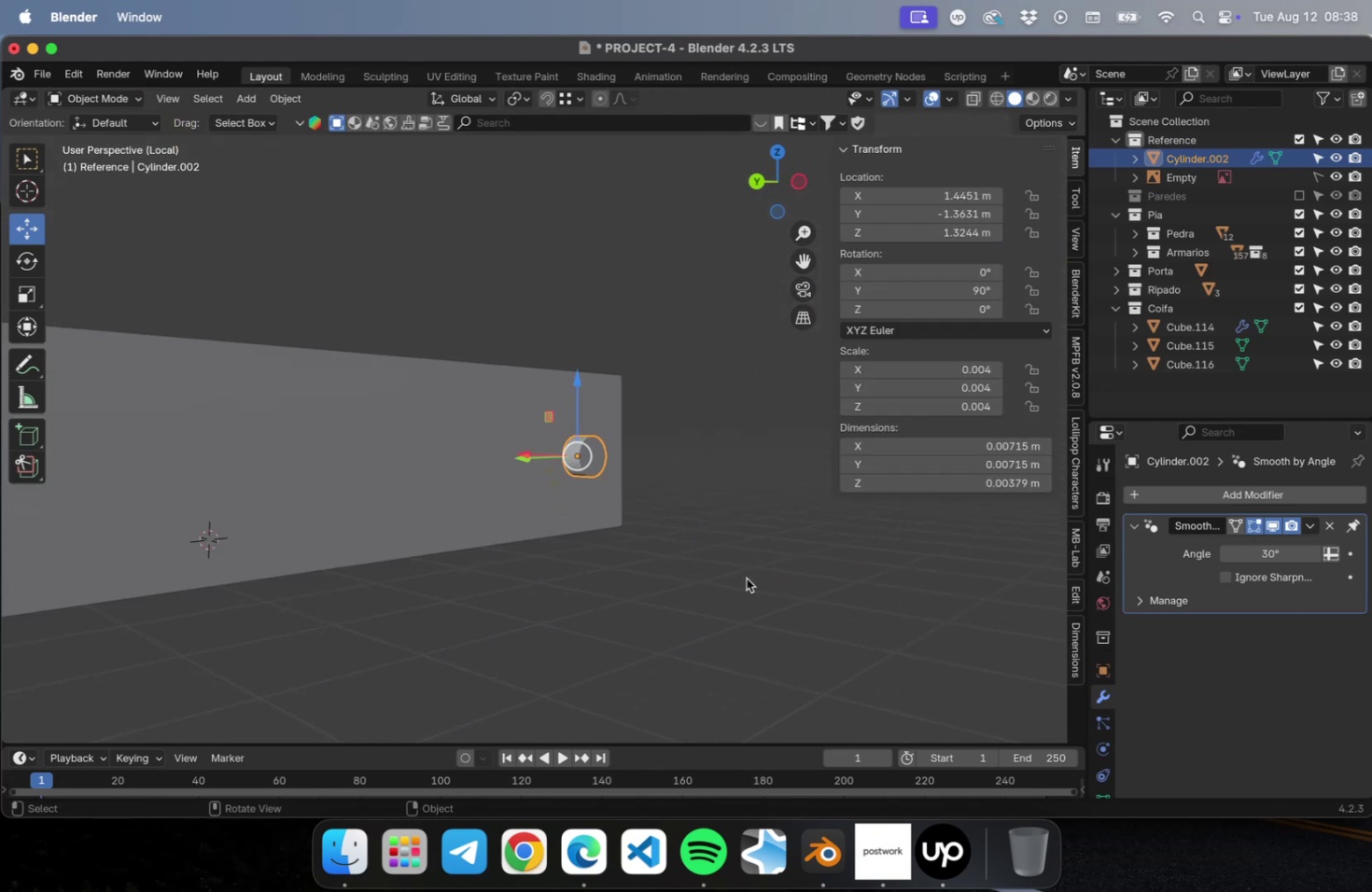 
left_click([746, 578])
 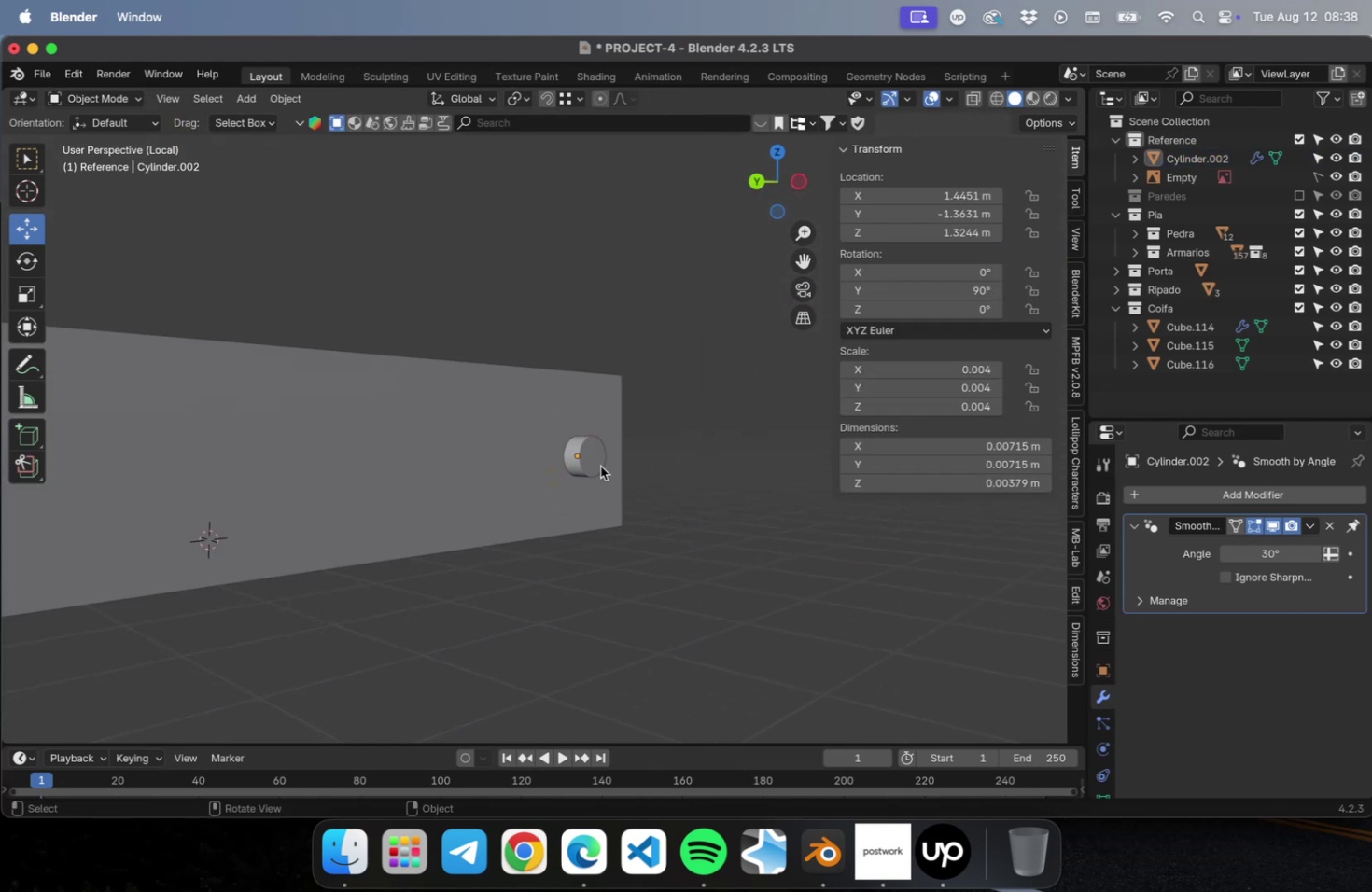 
left_click([600, 466])
 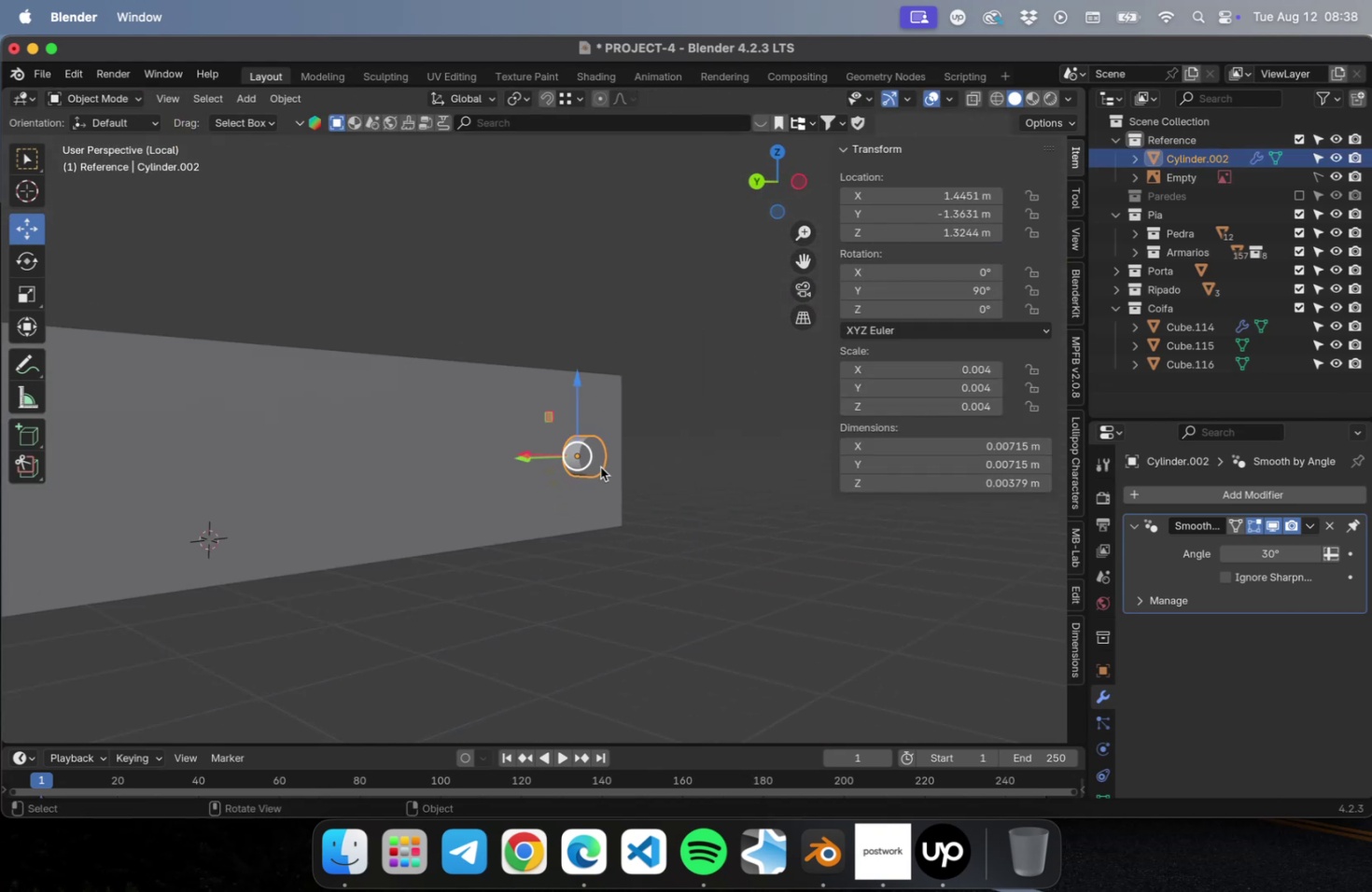 
key(NumpadDecimal)
 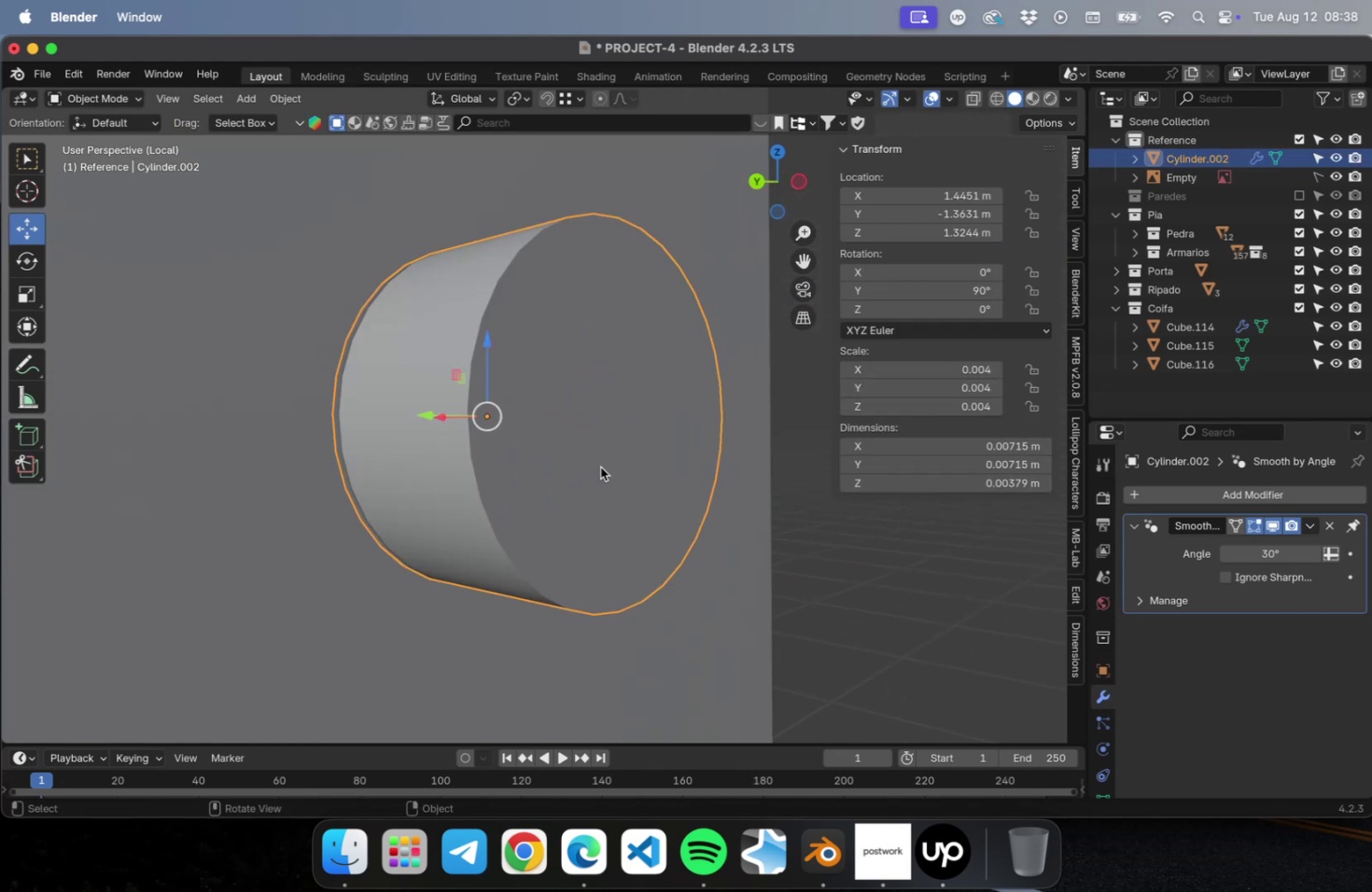 
scroll: coordinate [522, 525], scroll_direction: down, amount: 35.0
 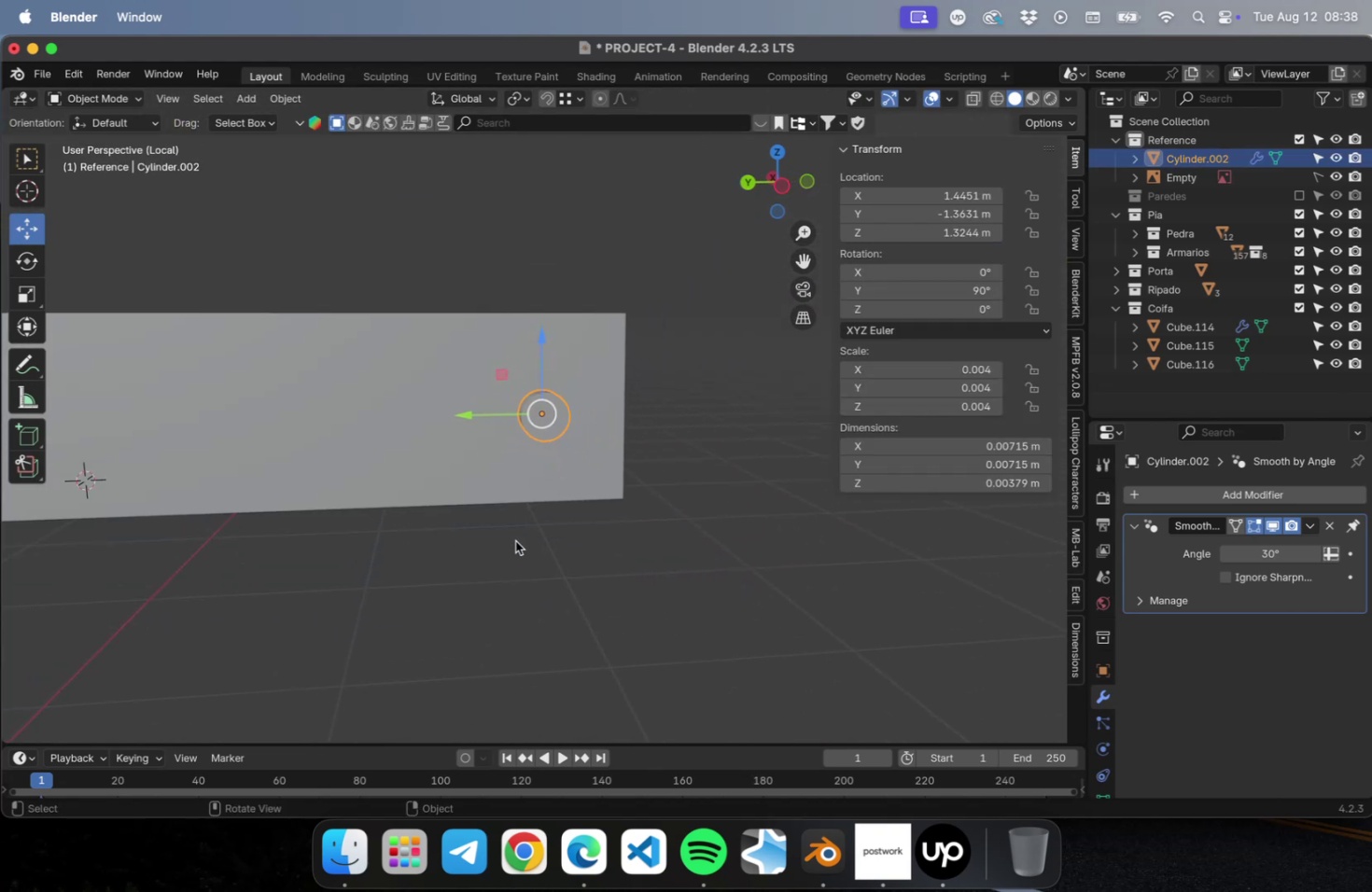 
key(Shift+ShiftLeft)
 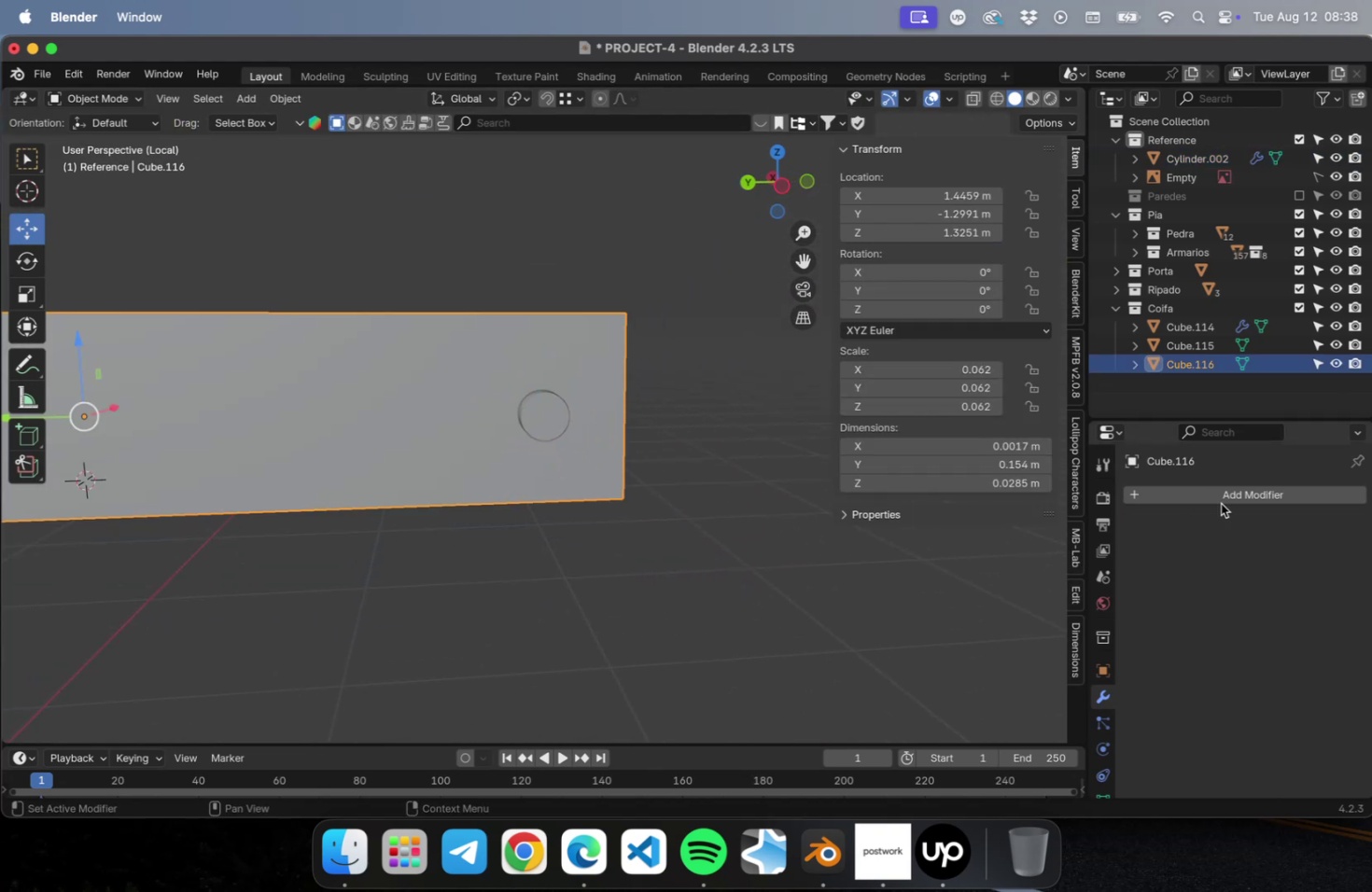 
left_click([1217, 495])
 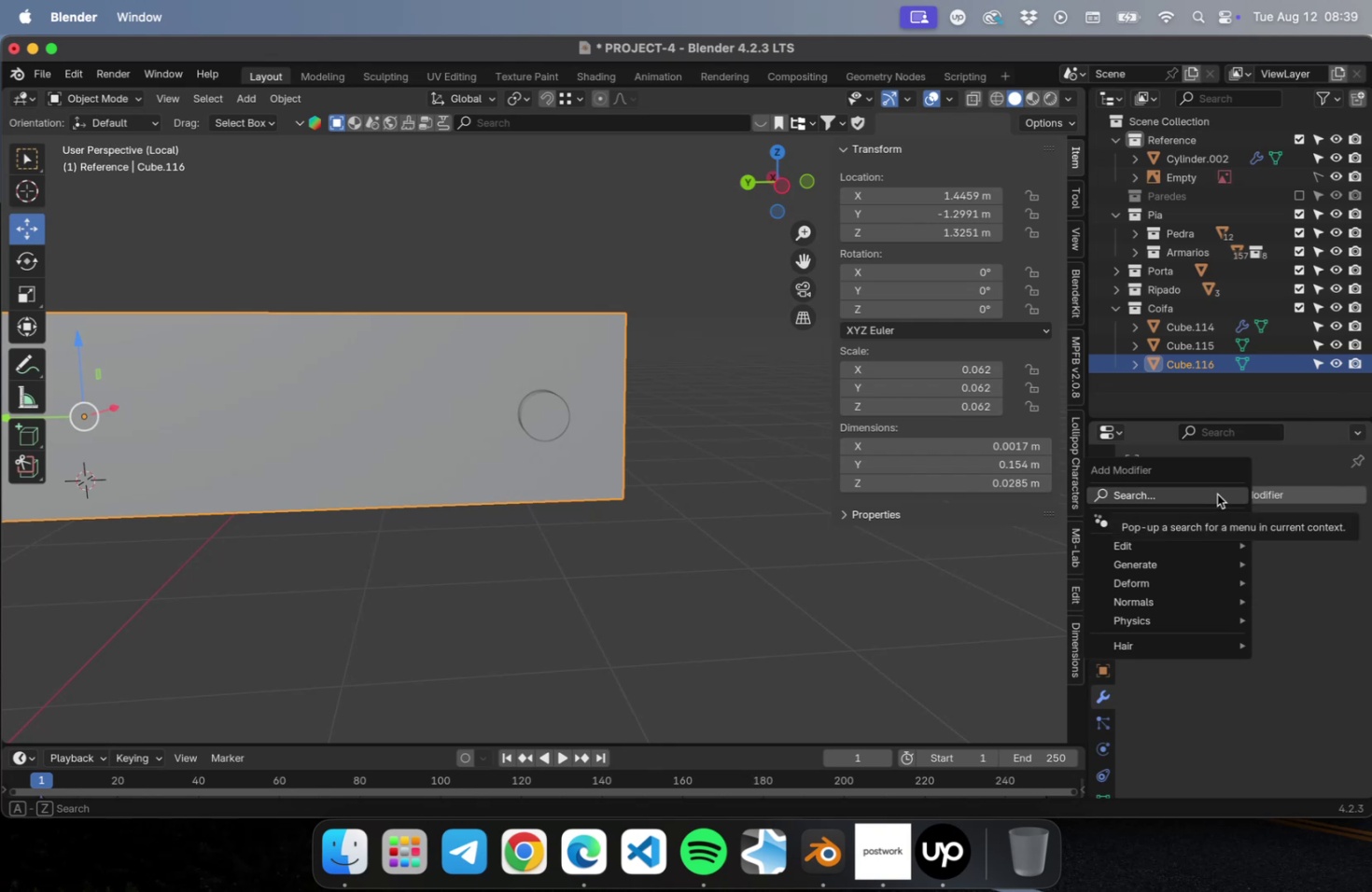 
type(be)
 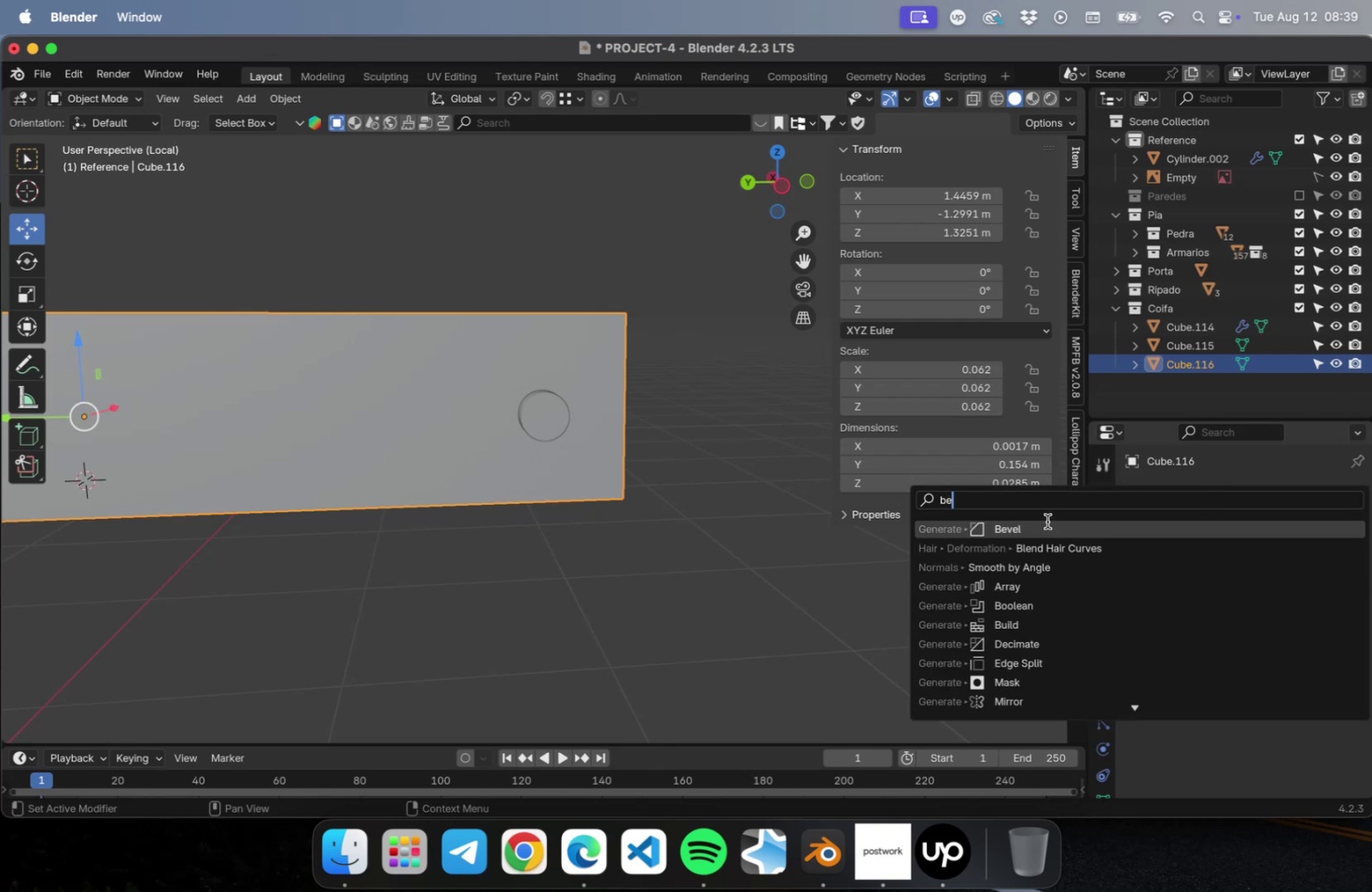 
left_click([1042, 523])
 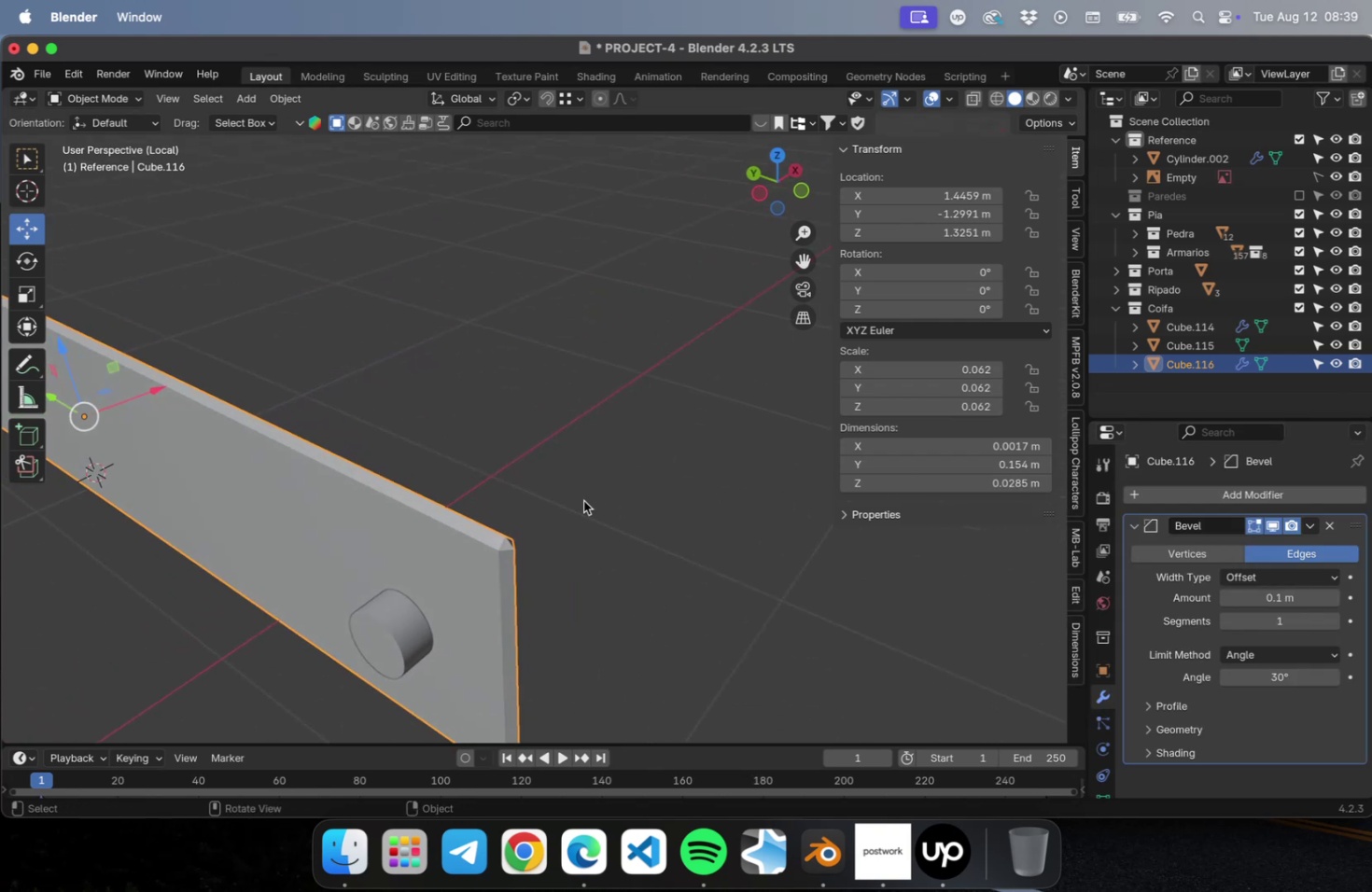 
hold_key(key=ShiftLeft, duration=0.41)
 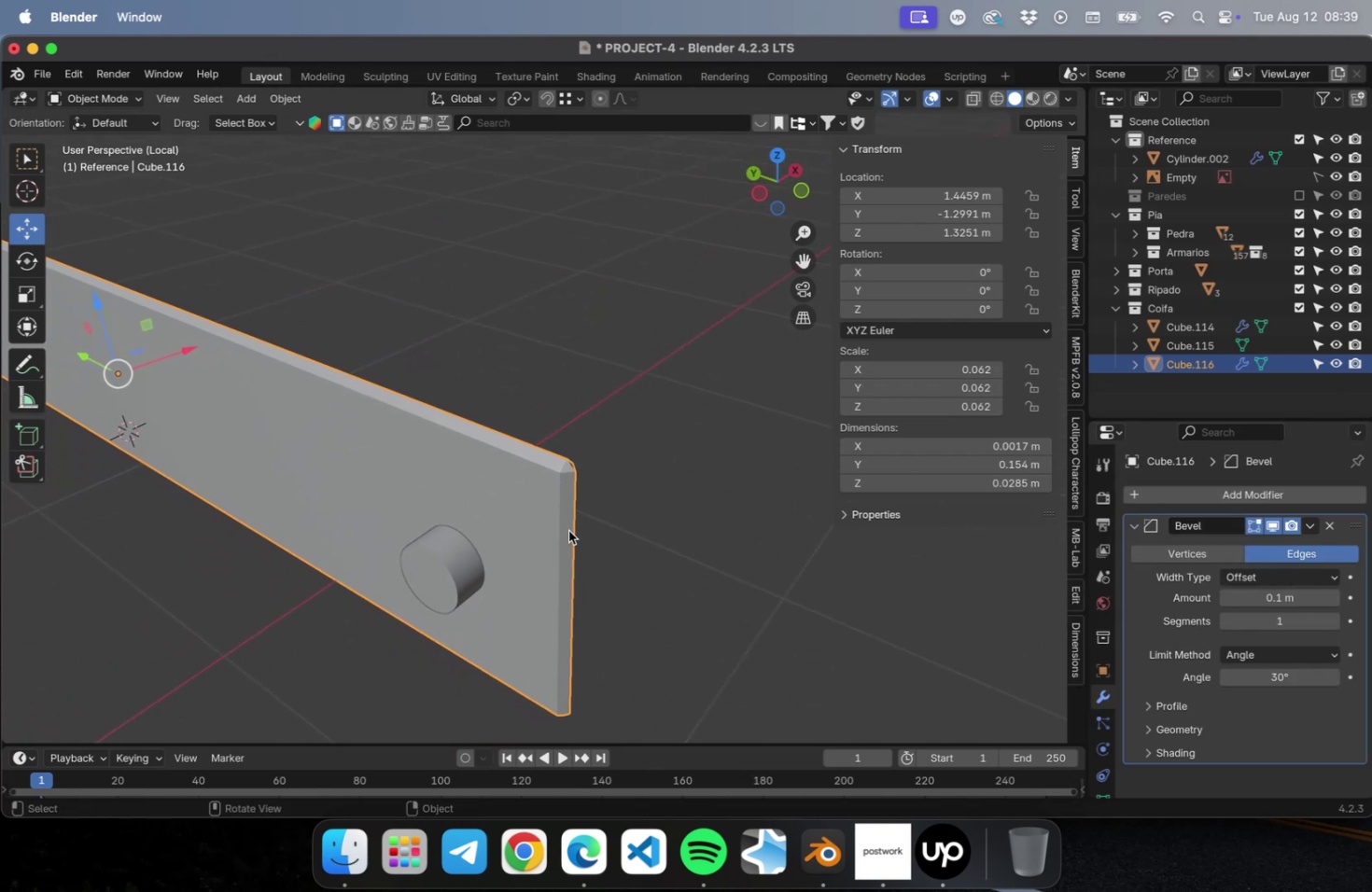 
scroll: coordinate [568, 529], scroll_direction: up, amount: 2.0
 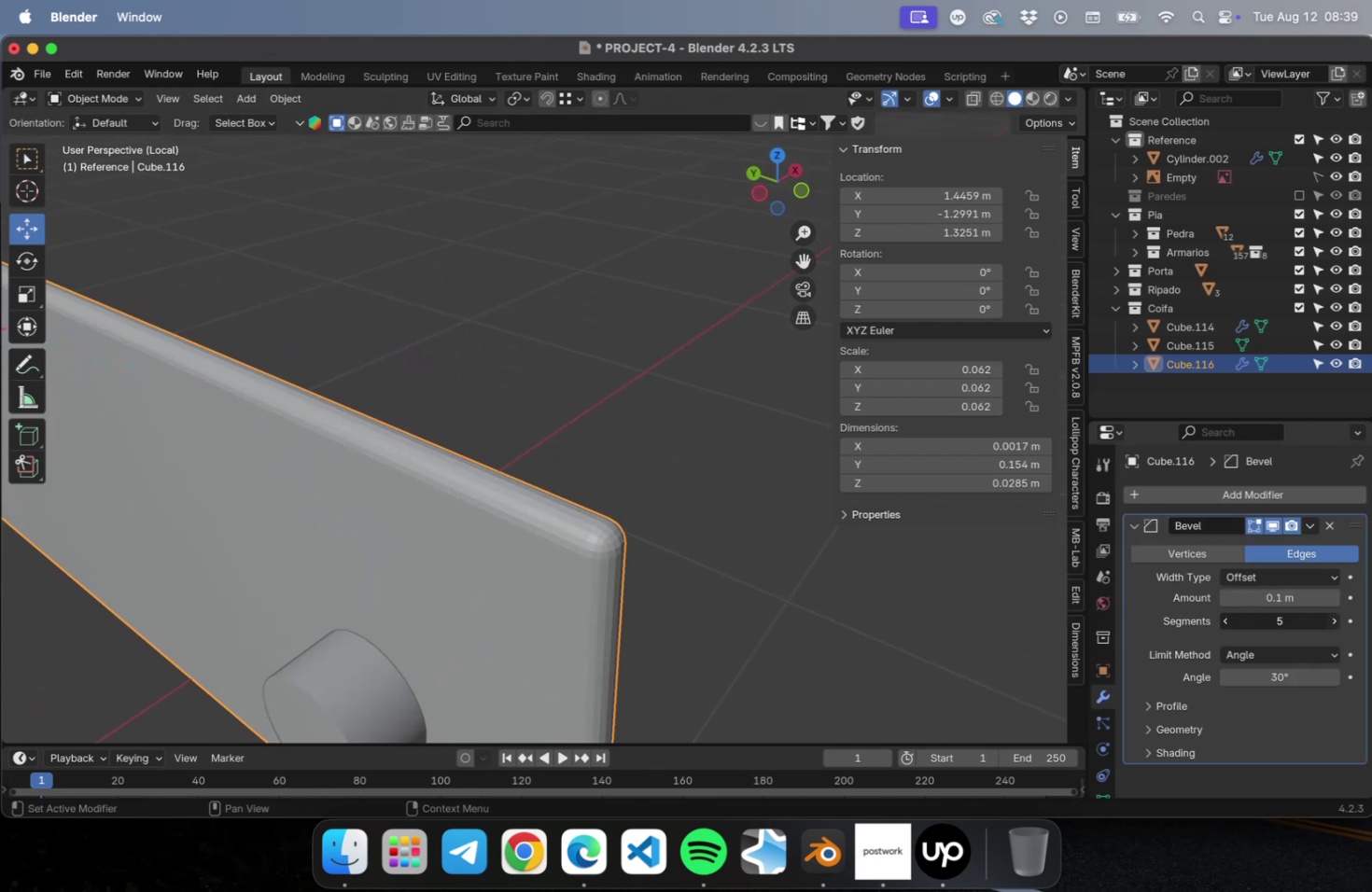 
right_click([532, 564])
 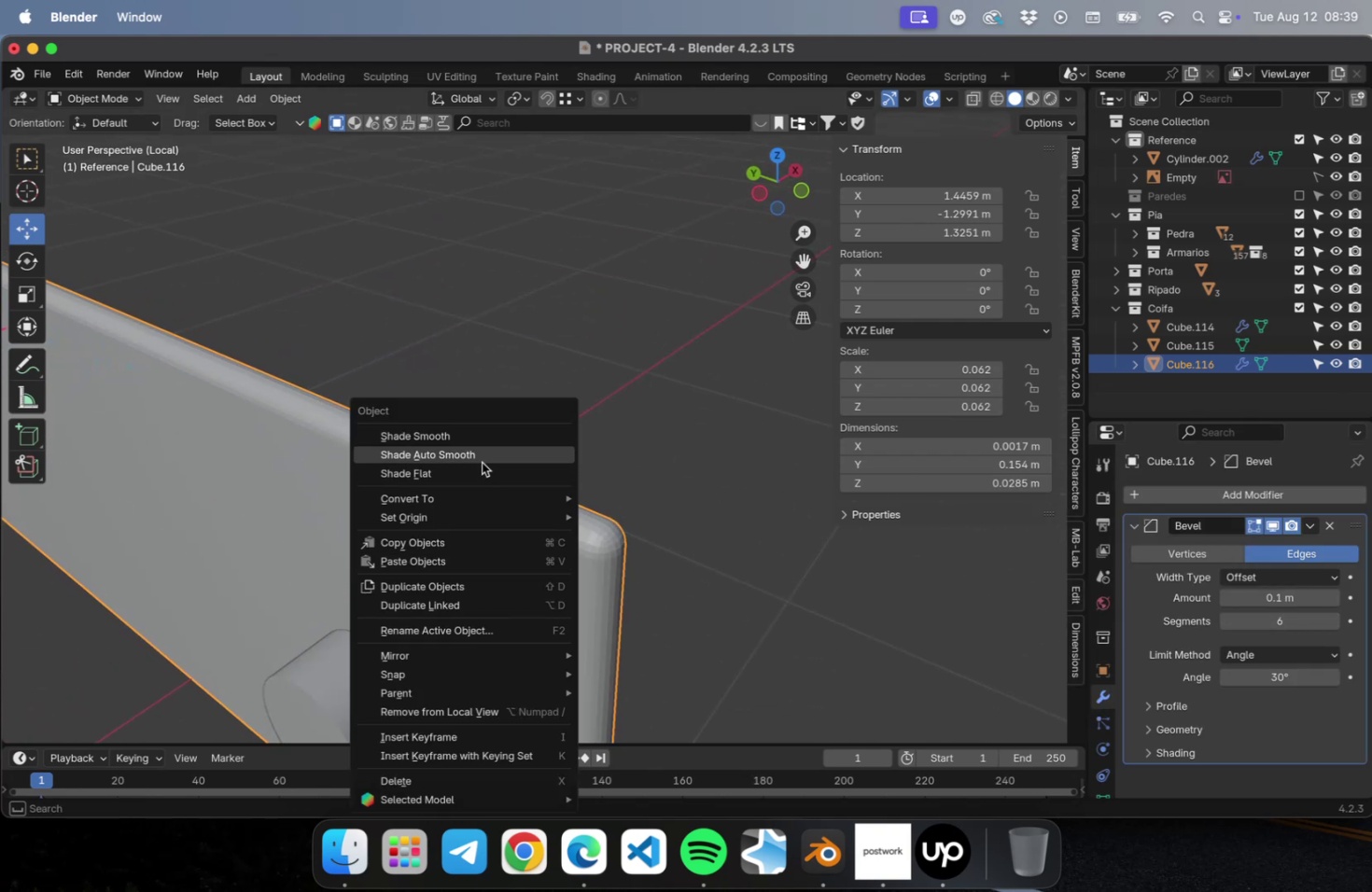 
left_click([482, 462])
 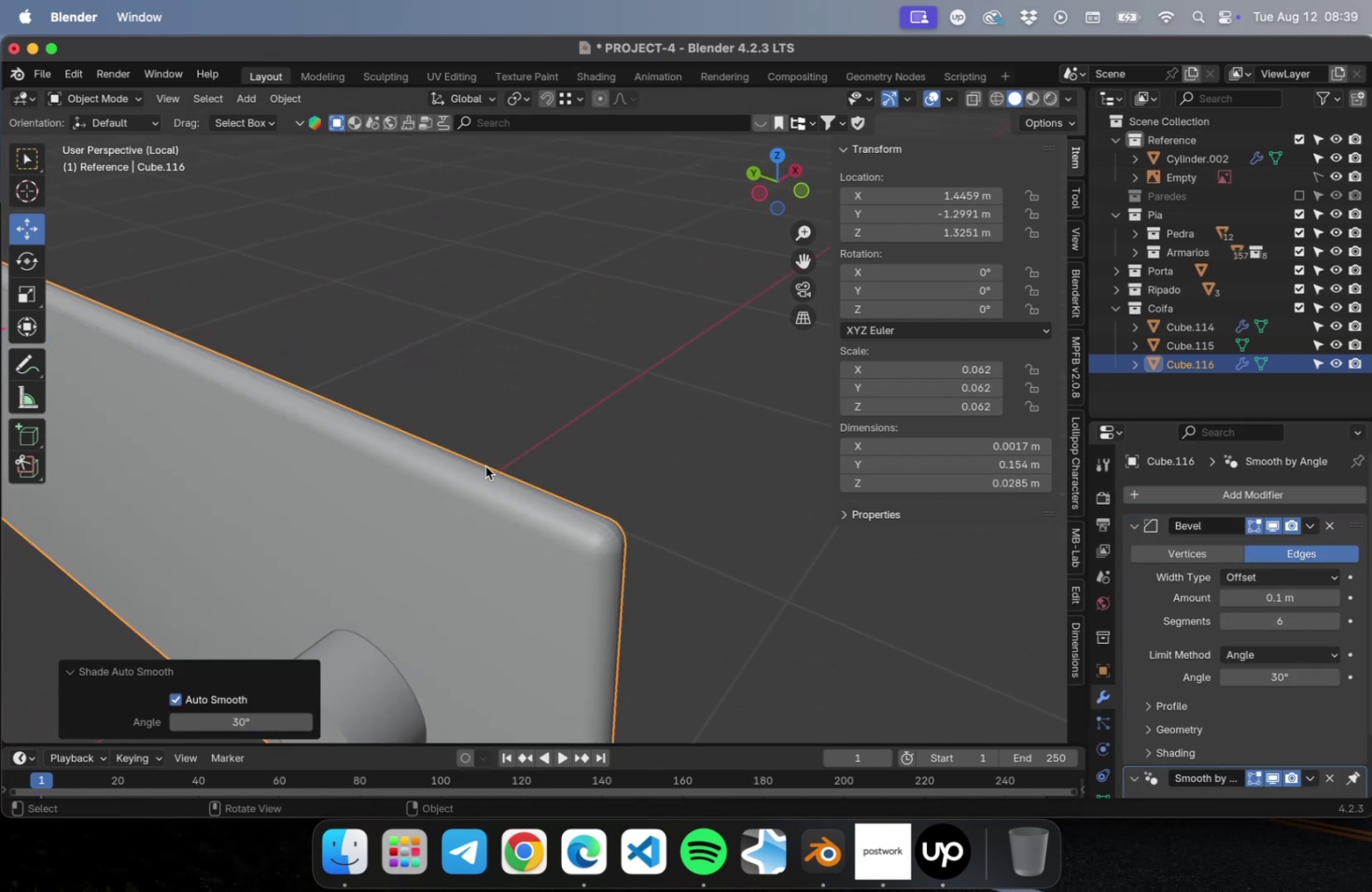 
scroll: coordinate [600, 541], scroll_direction: down, amount: 8.0
 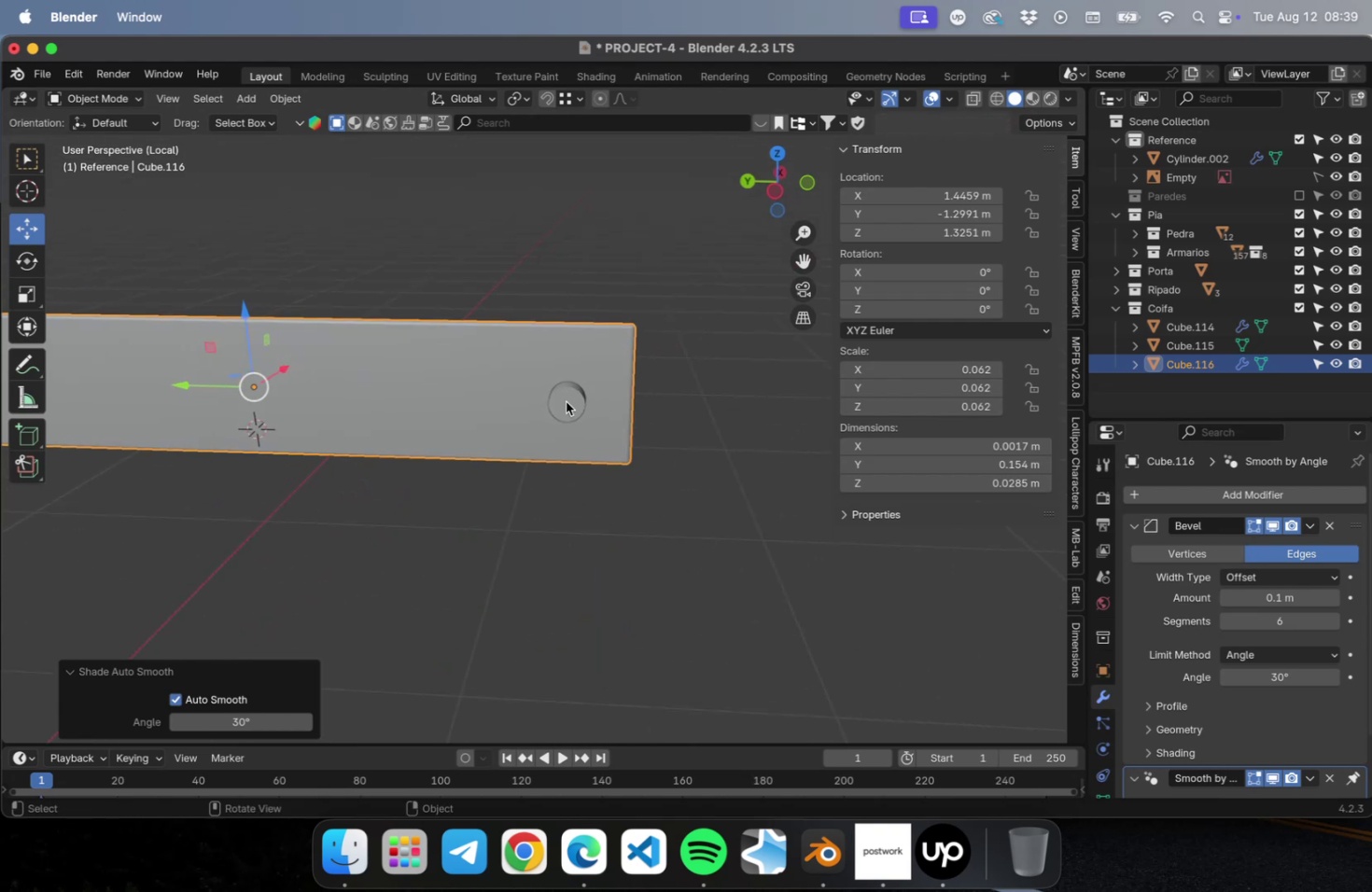 
left_click([565, 387])
 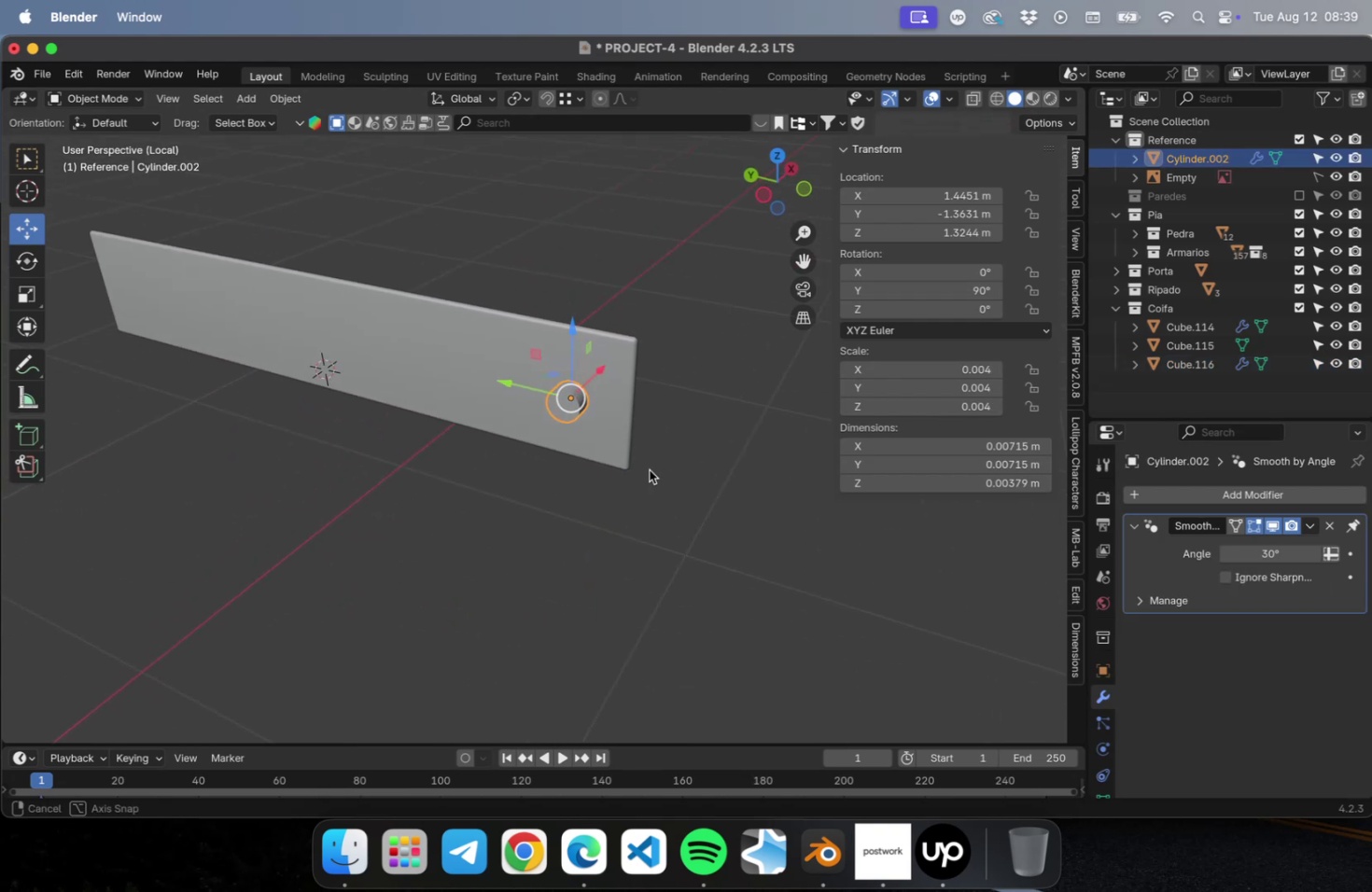 
key(Shift+ShiftLeft)
 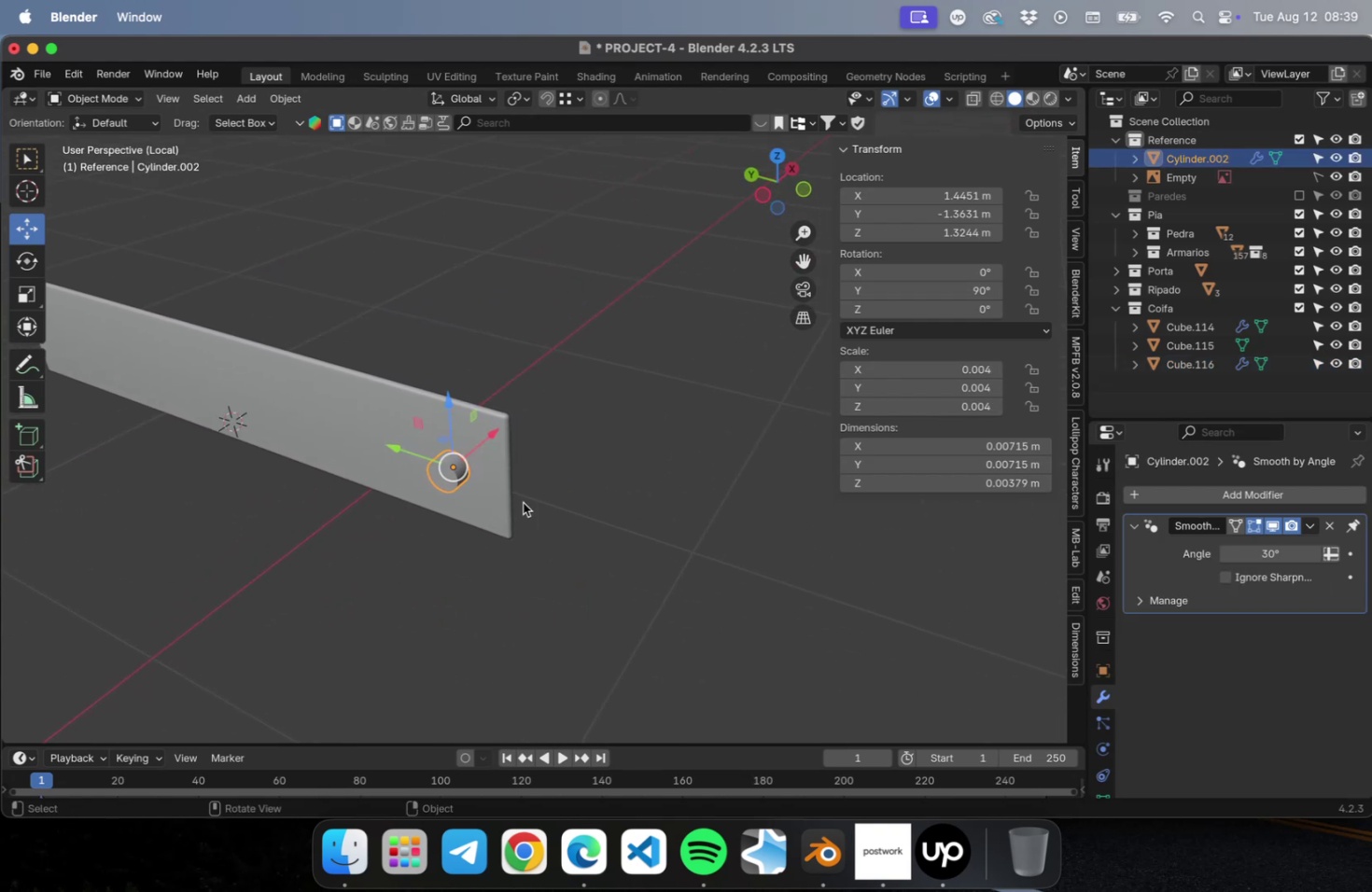 
scroll: coordinate [509, 492], scroll_direction: up, amount: 9.0
 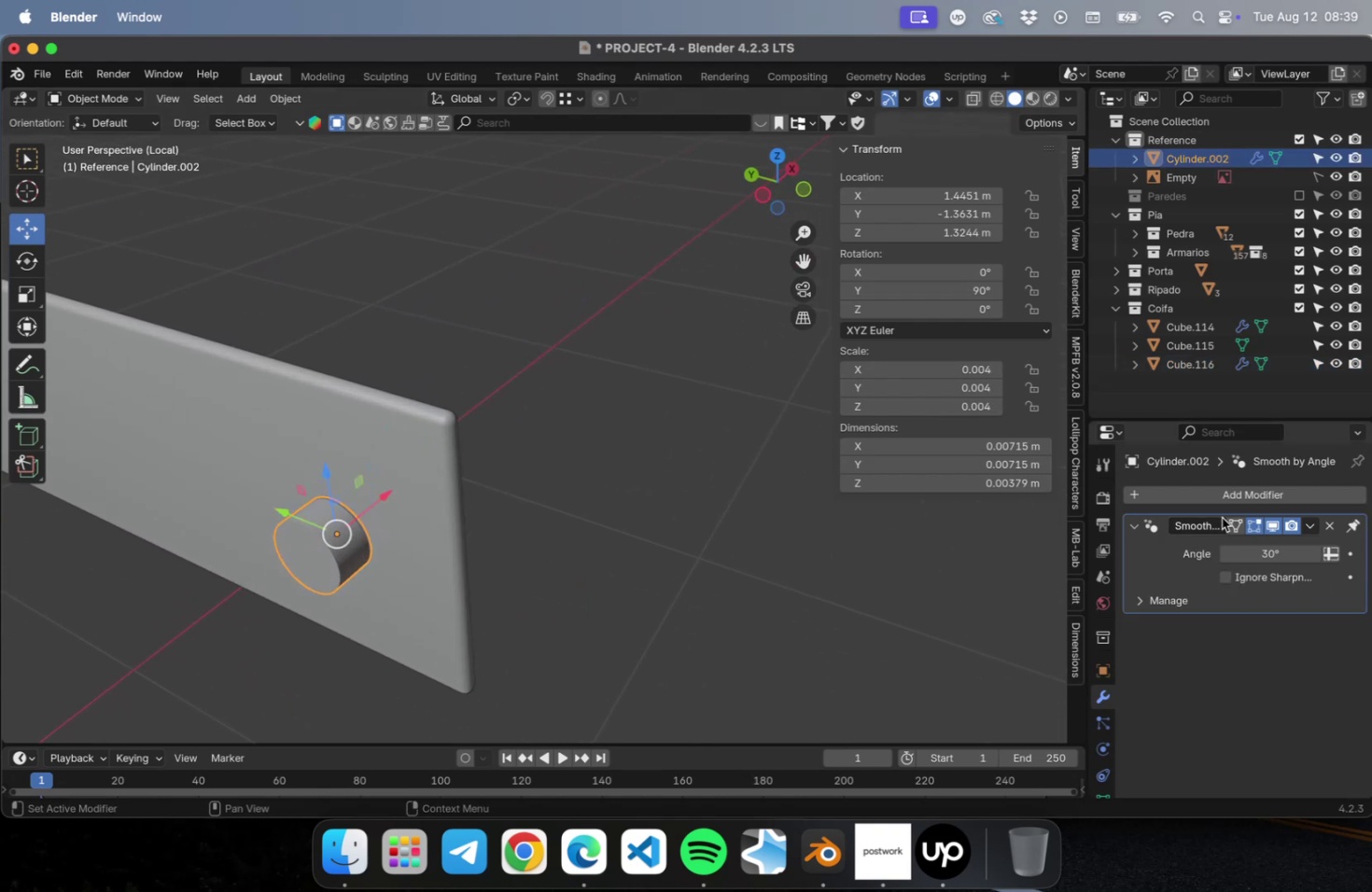 
left_click([1220, 495])
 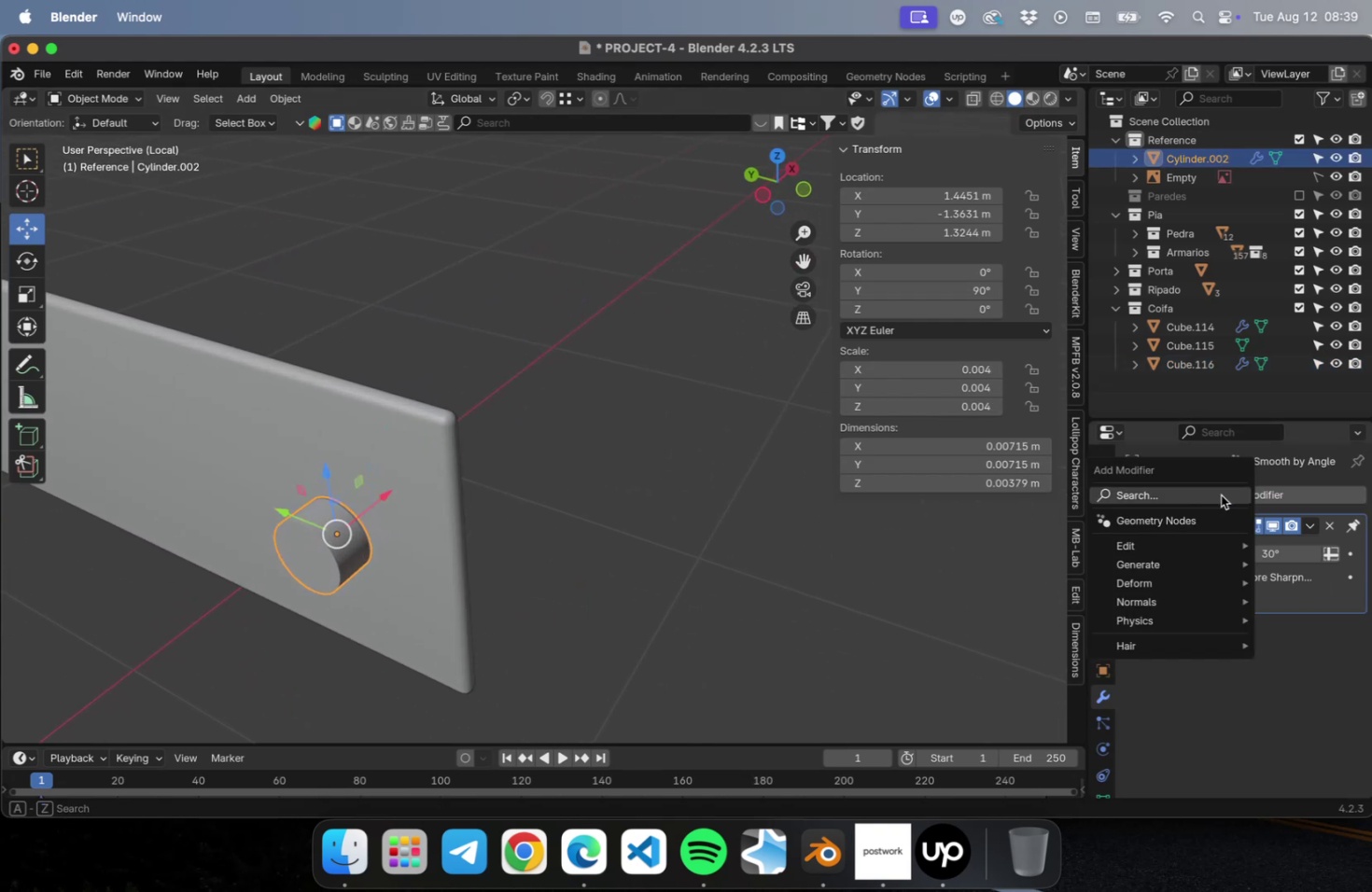 
type(beve)
 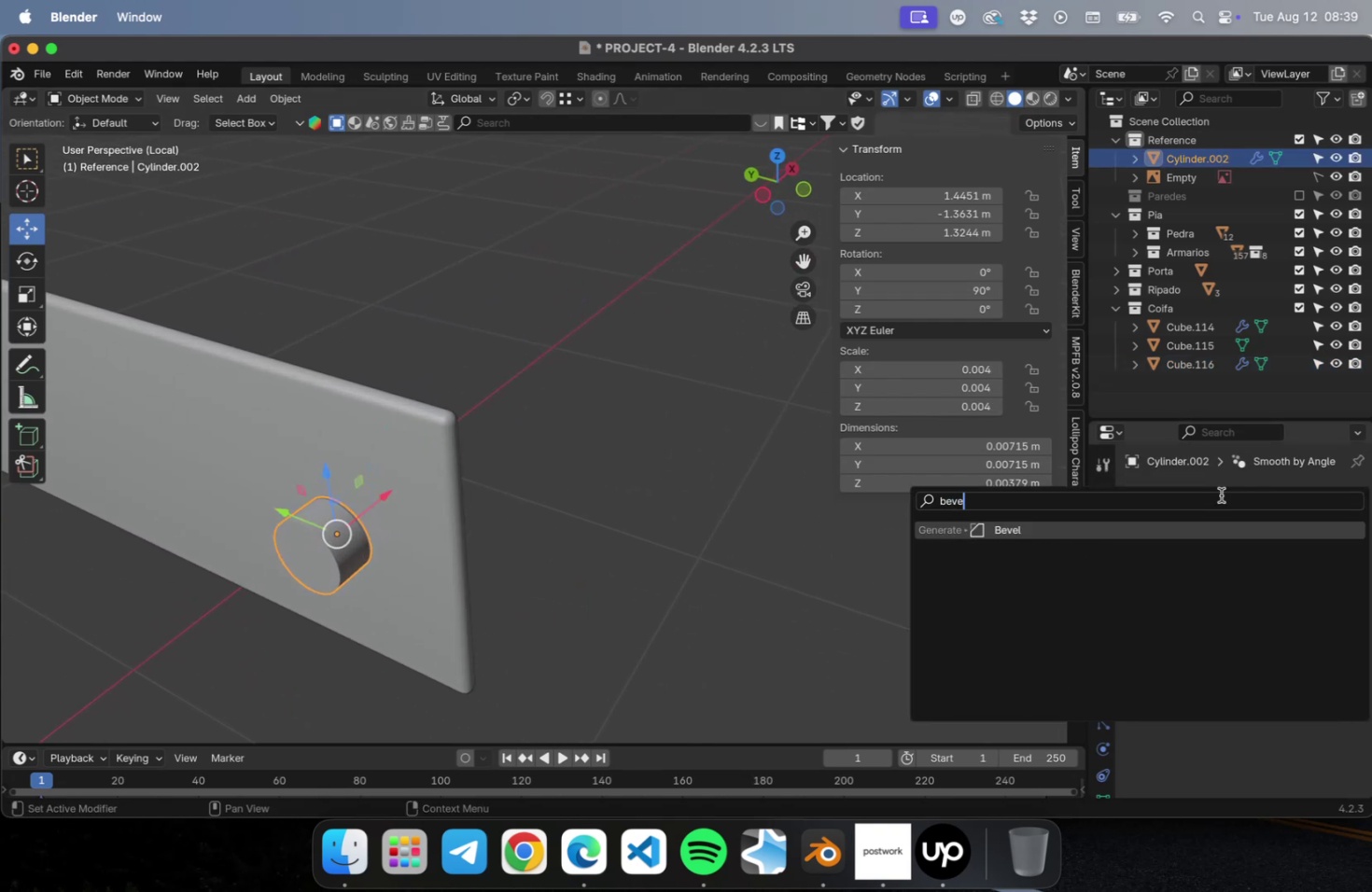 
key(Enter)
 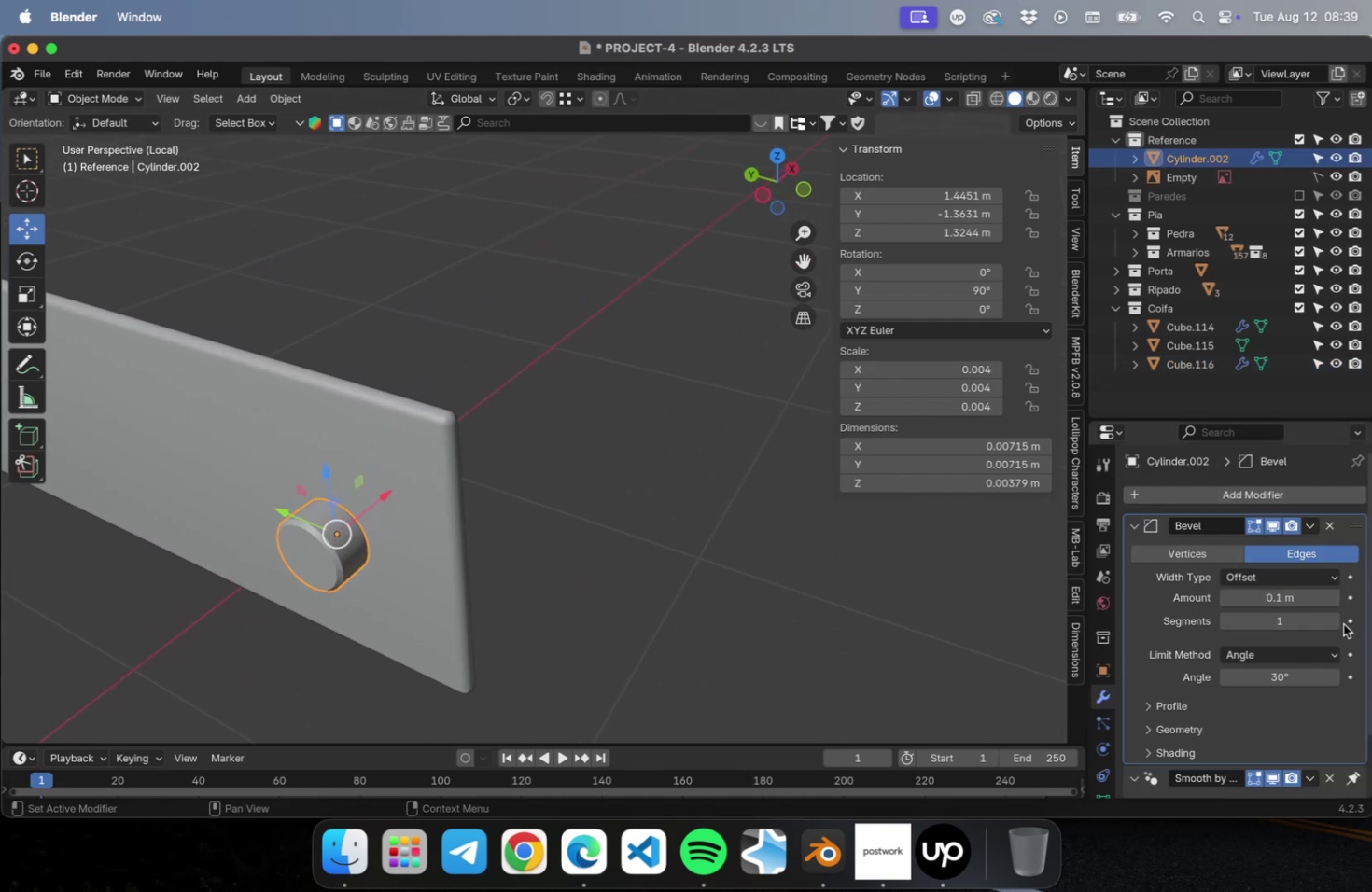 
left_click([1333, 620])
 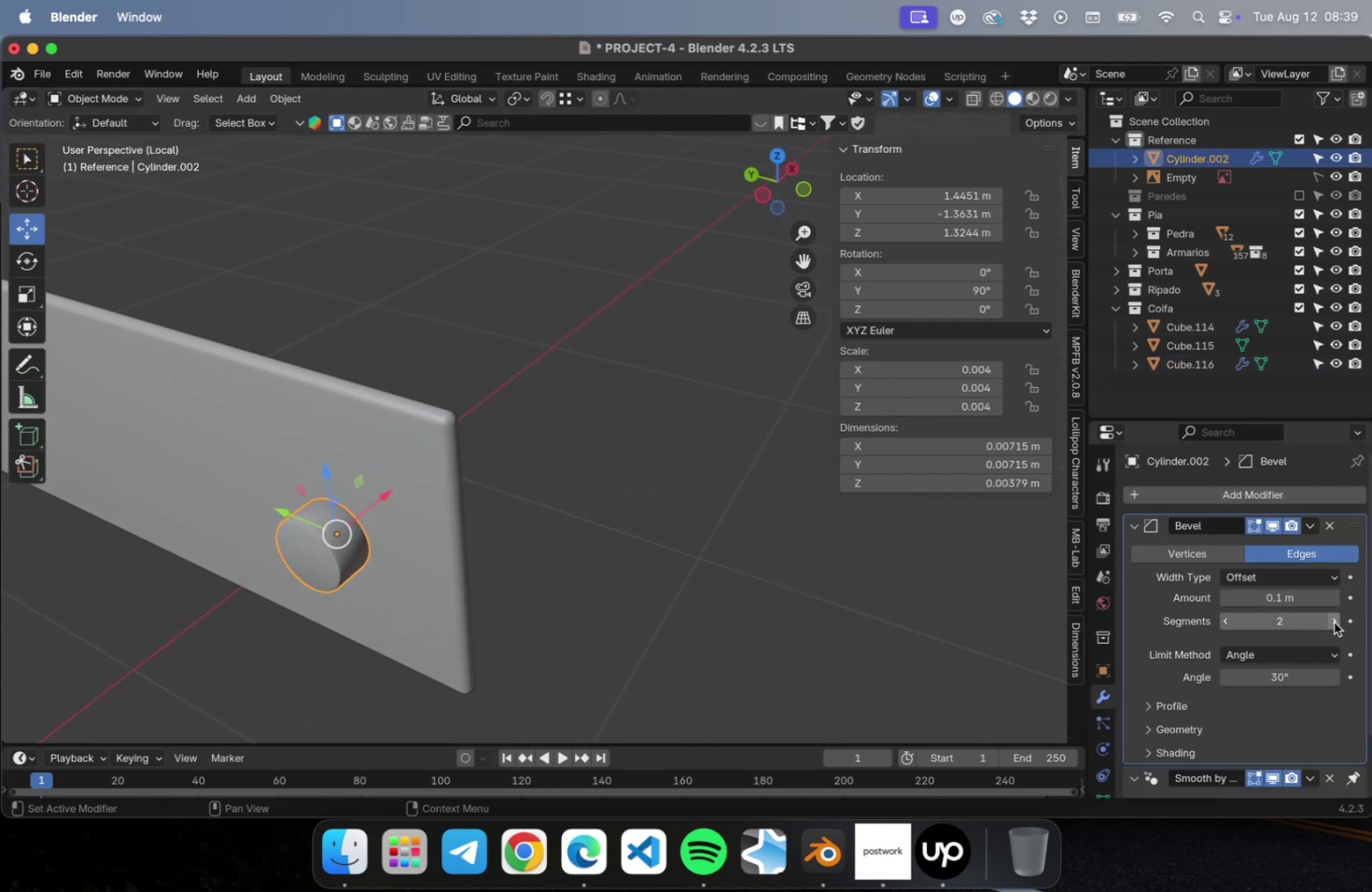 
left_click([1335, 621])
 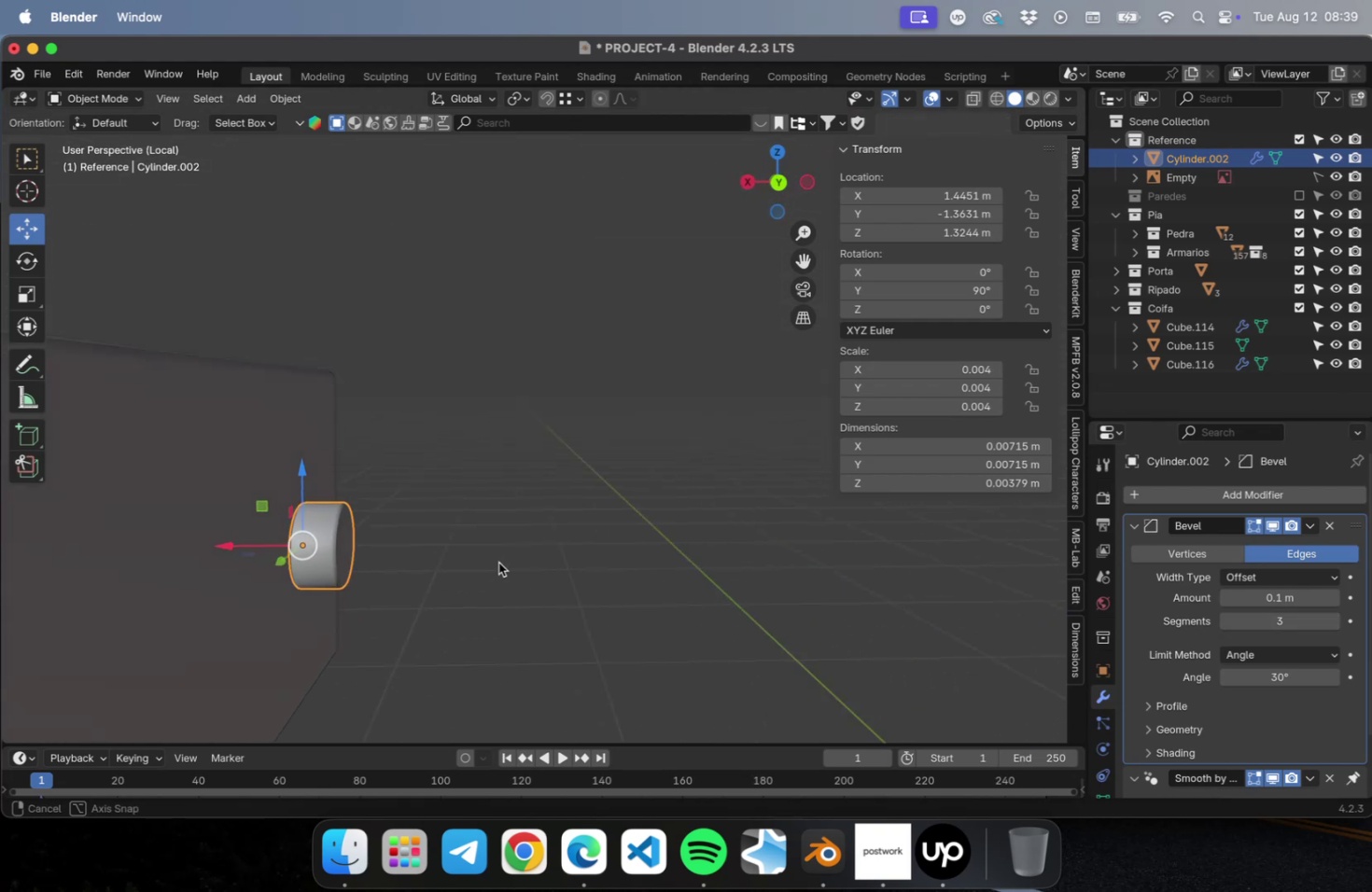 
hold_key(key=ShiftLeft, duration=0.43)
 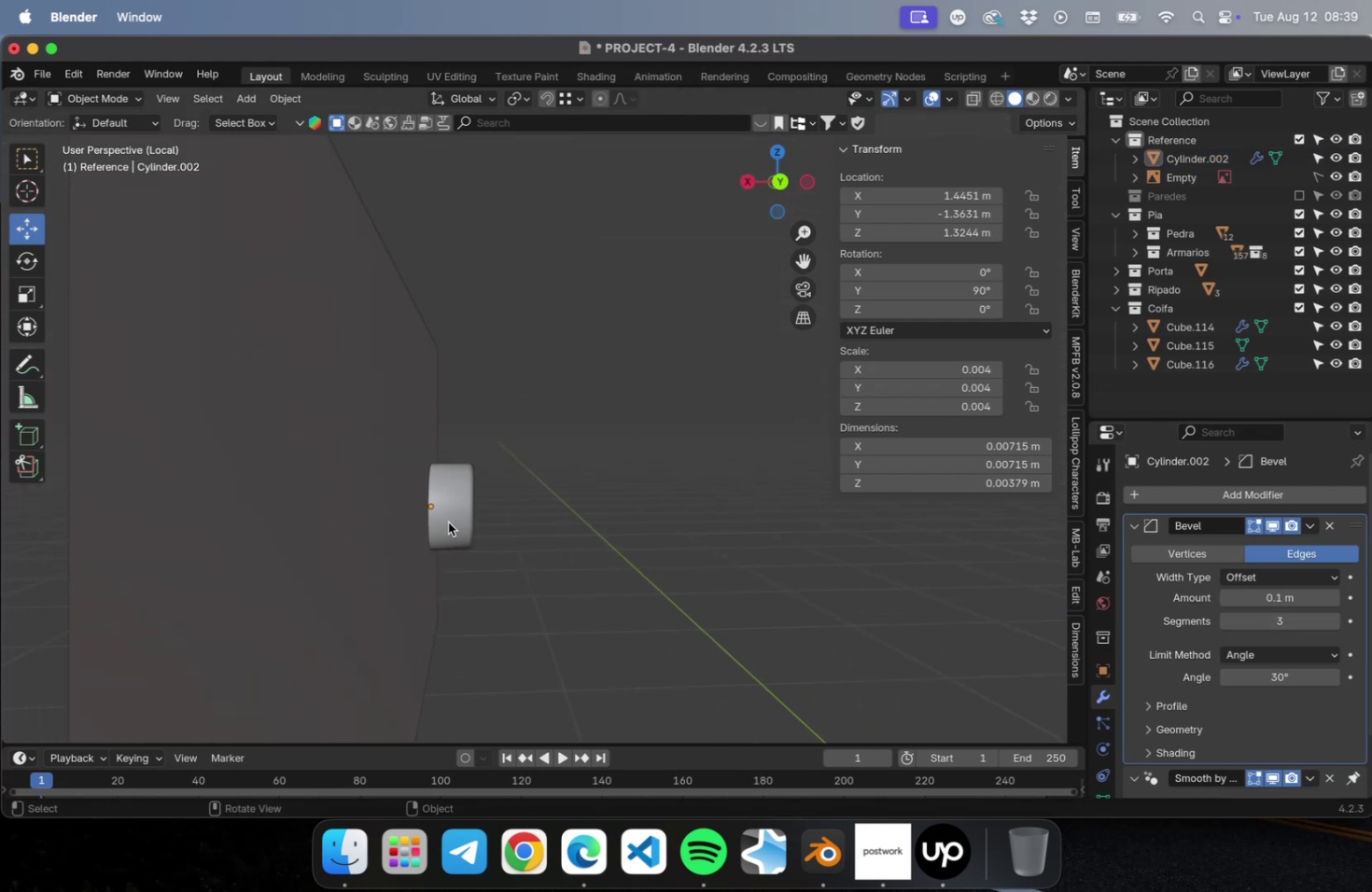 
left_click([448, 521])
 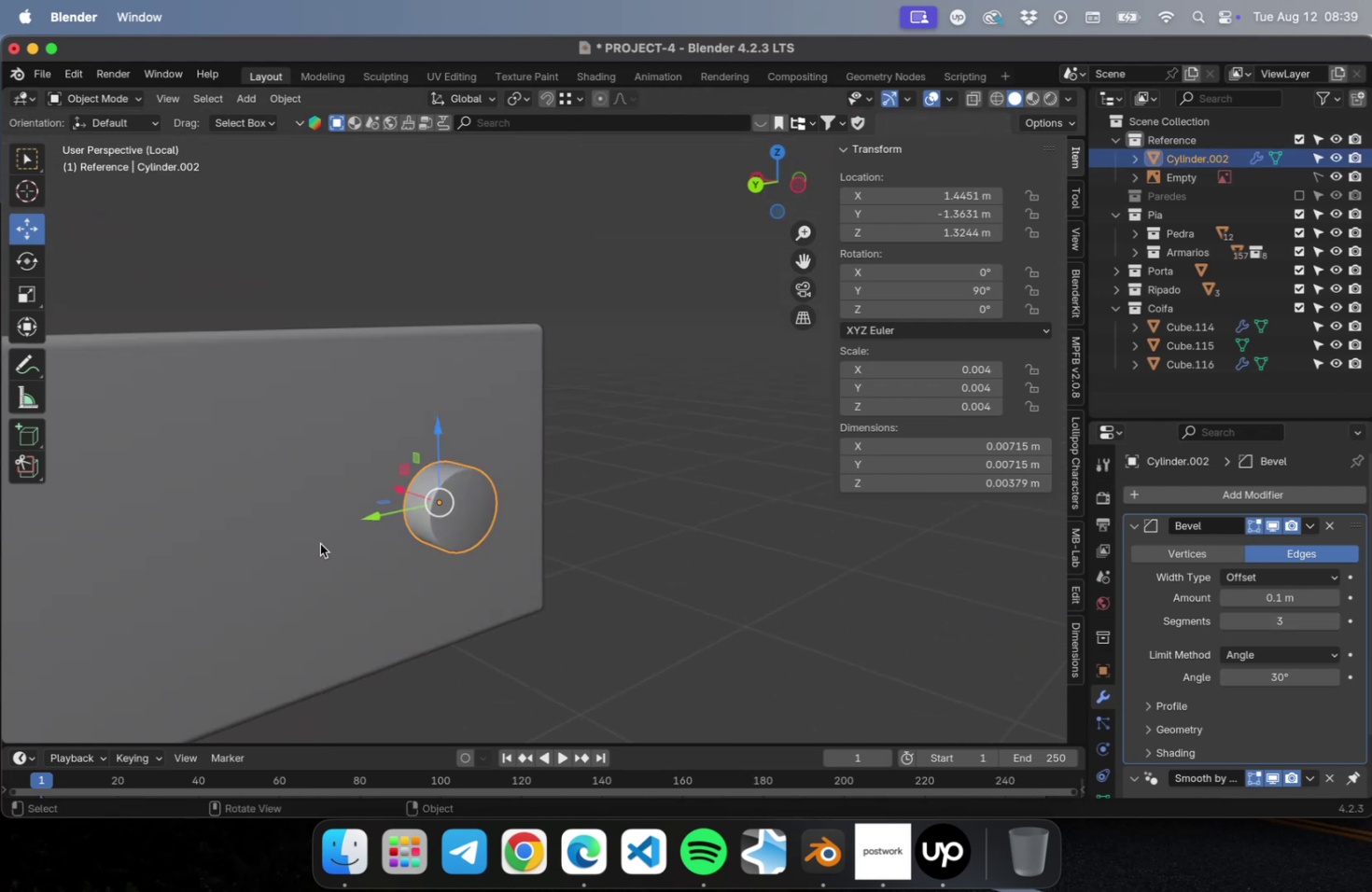 
scroll: coordinate [375, 541], scroll_direction: up, amount: 9.0
 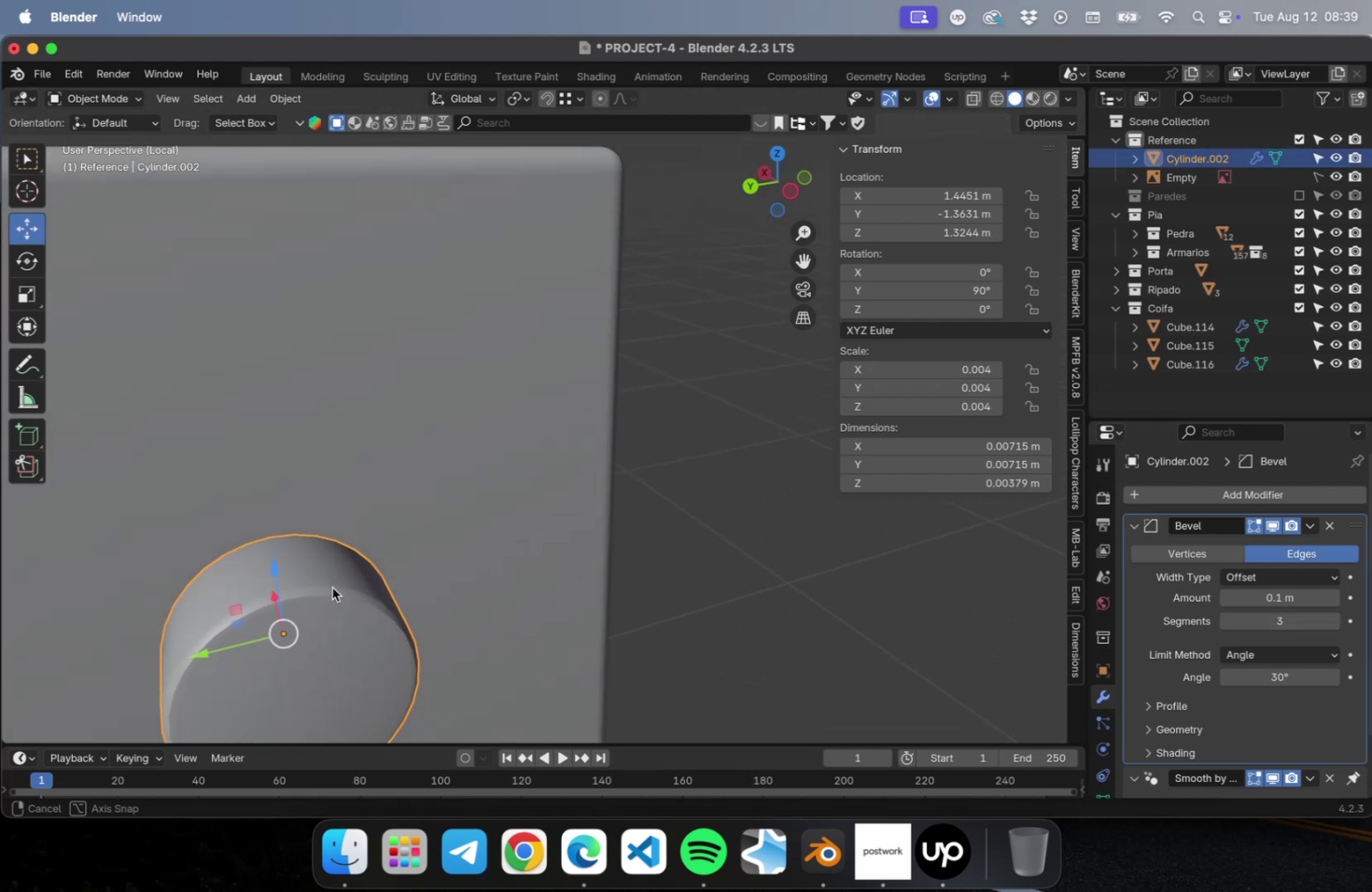 
hold_key(key=ShiftLeft, duration=0.43)
 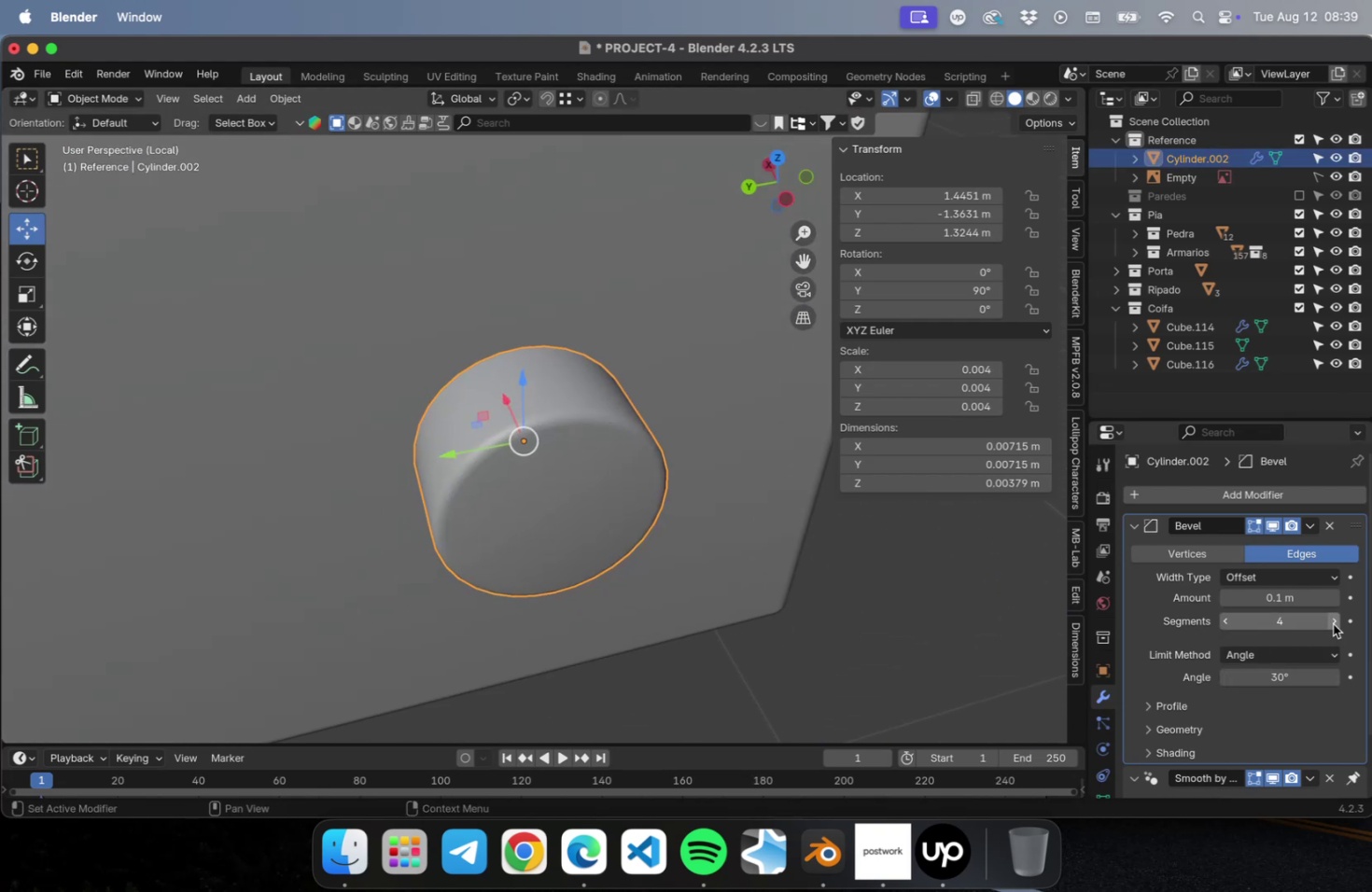 
left_click([1332, 623])
 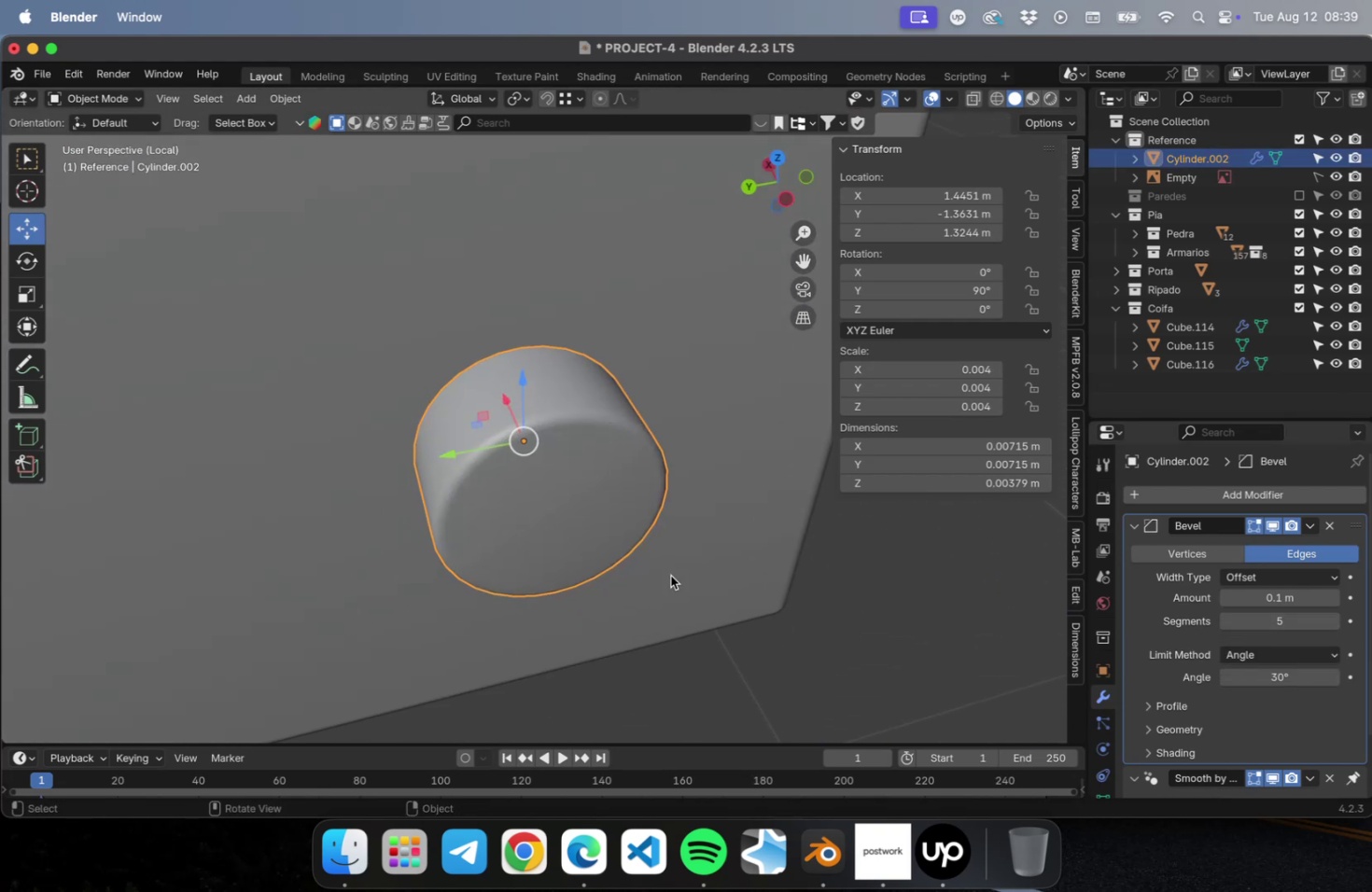 
scroll: coordinate [651, 570], scroll_direction: down, amount: 4.0
 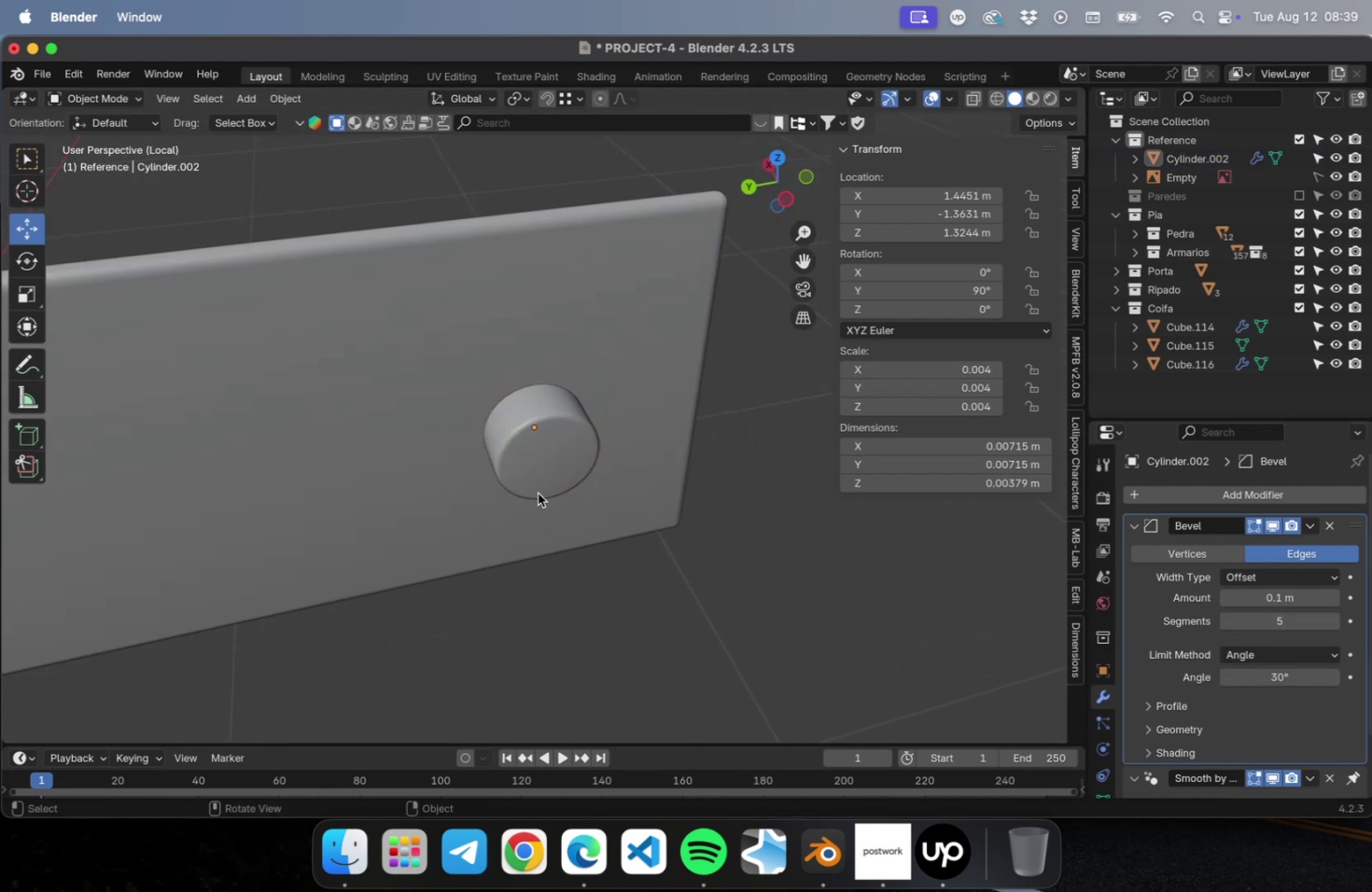 
double_click([527, 481])
 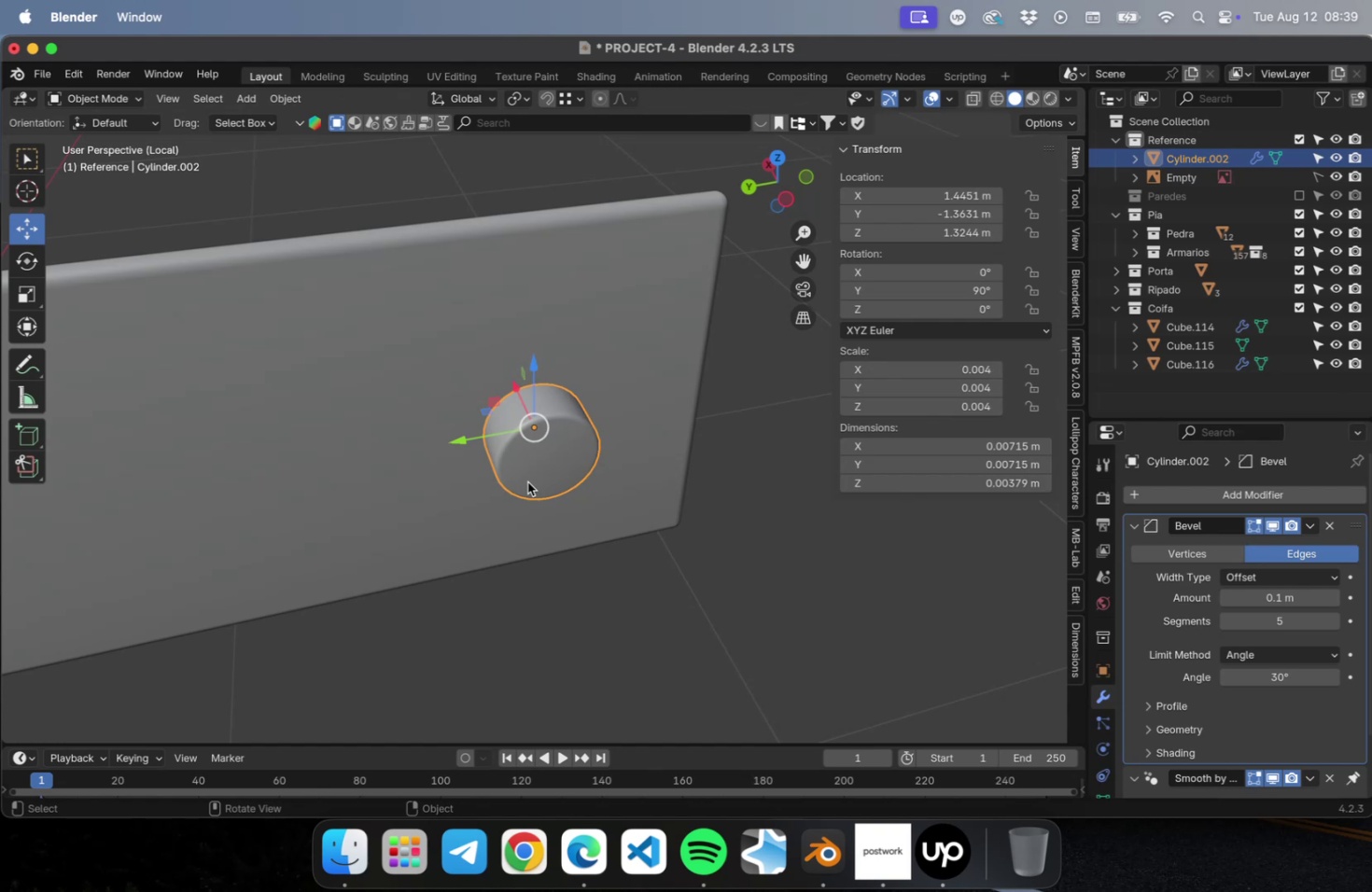 
key(Numpad3)
 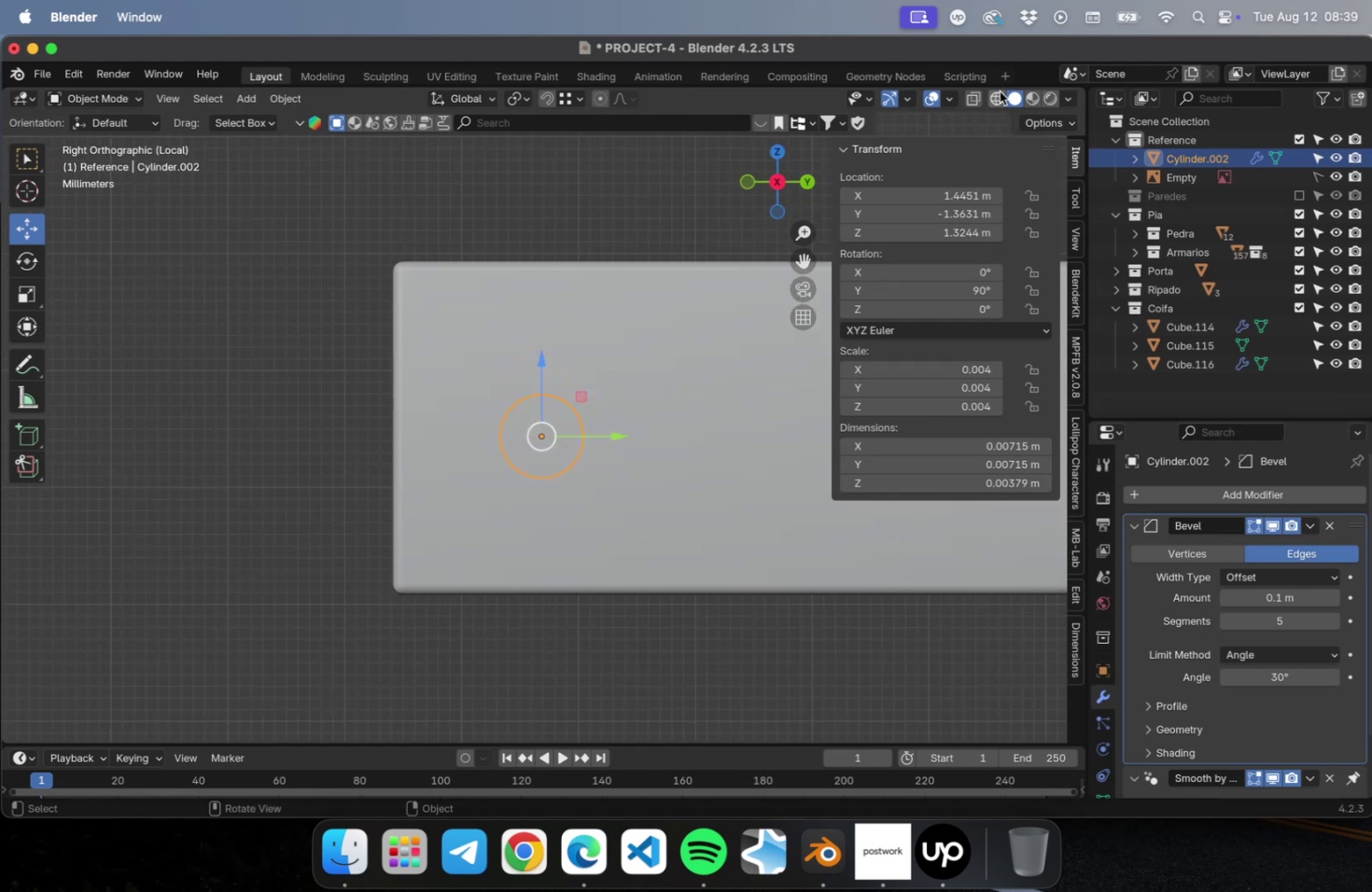 
scroll: coordinate [399, 291], scroll_direction: down, amount: 15.0
 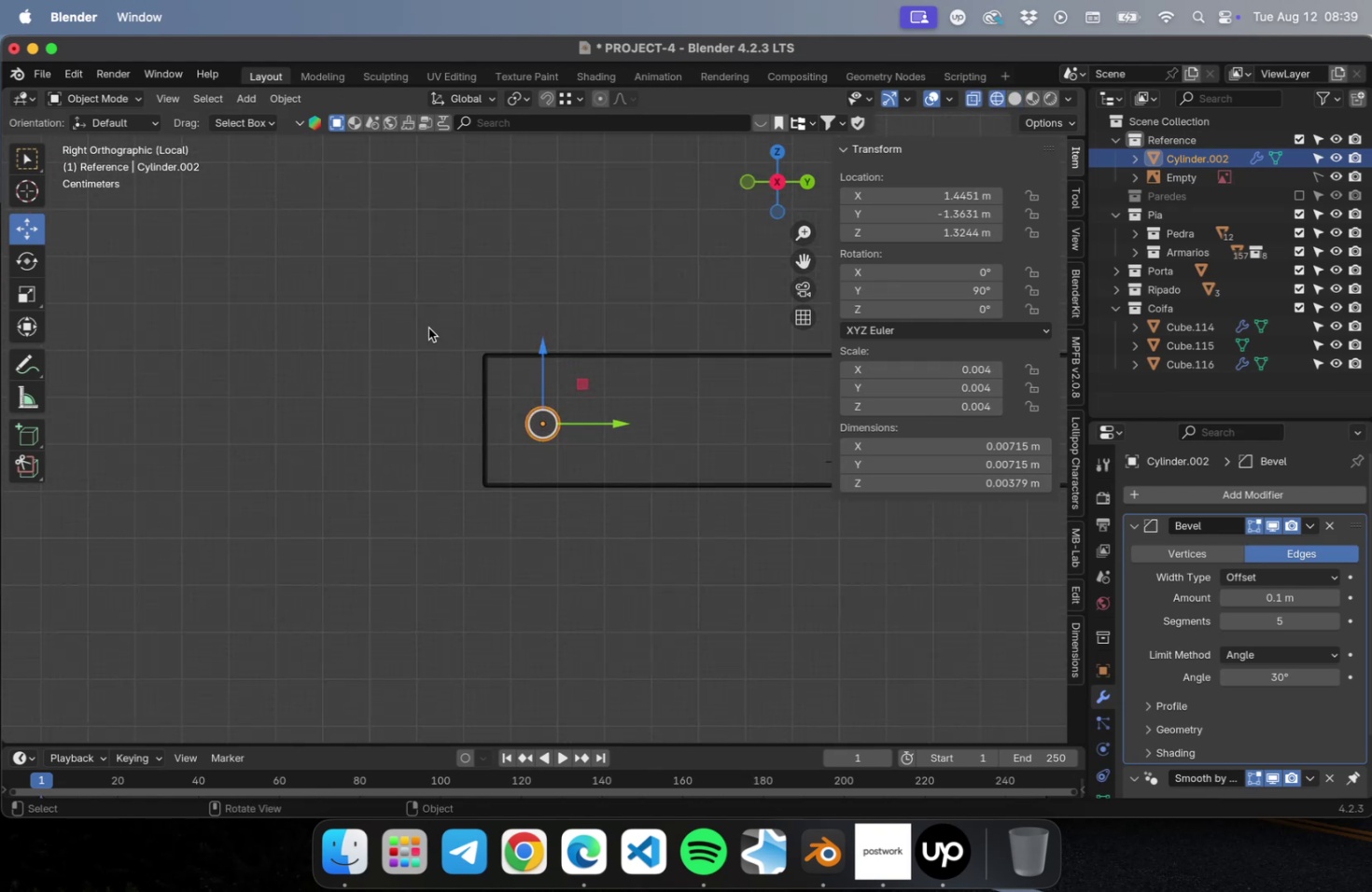 
hold_key(key=ShiftLeft, duration=0.51)
 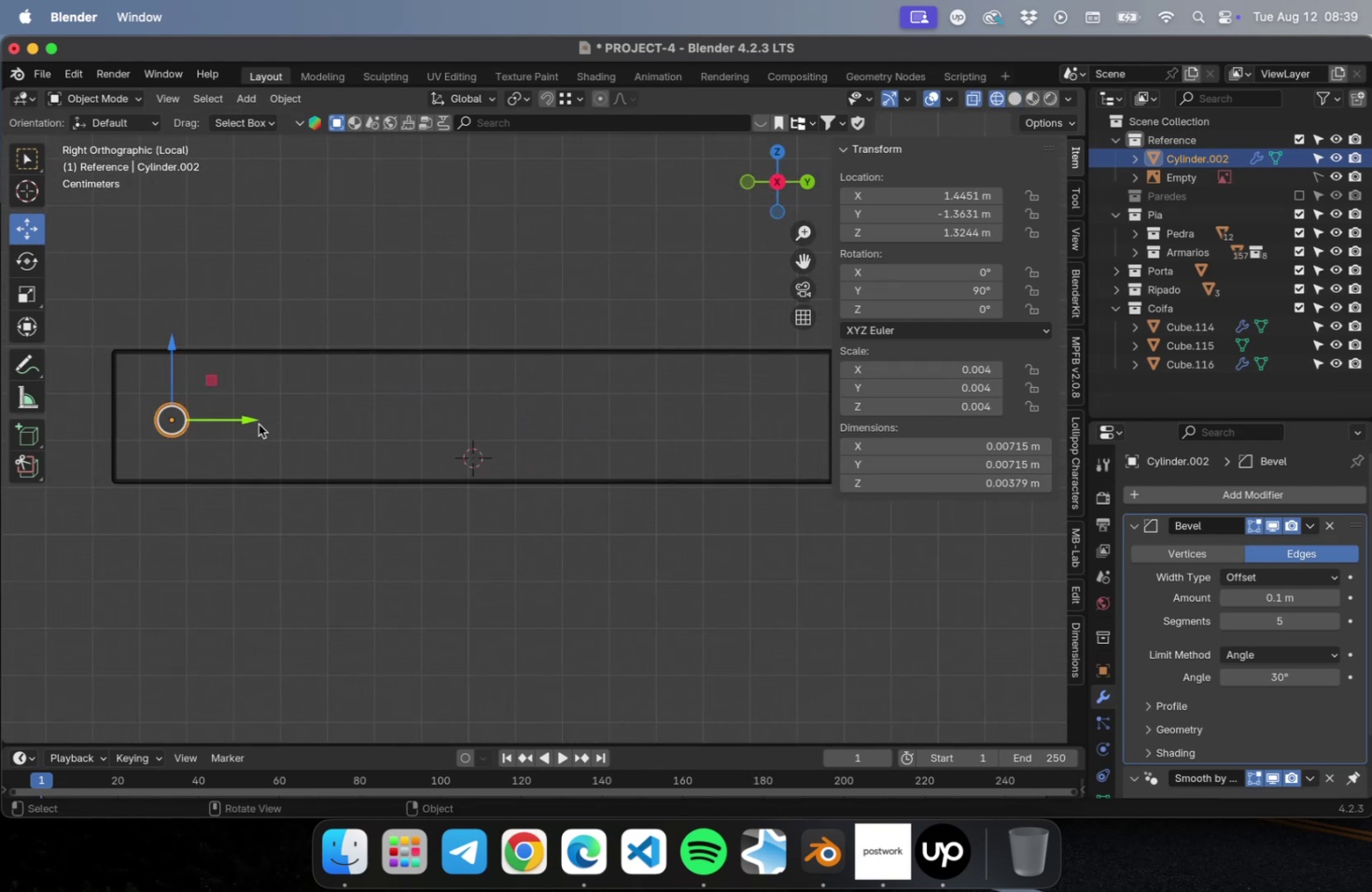 
left_click_drag(start_coordinate=[246, 420], to_coordinate=[269, 418])
 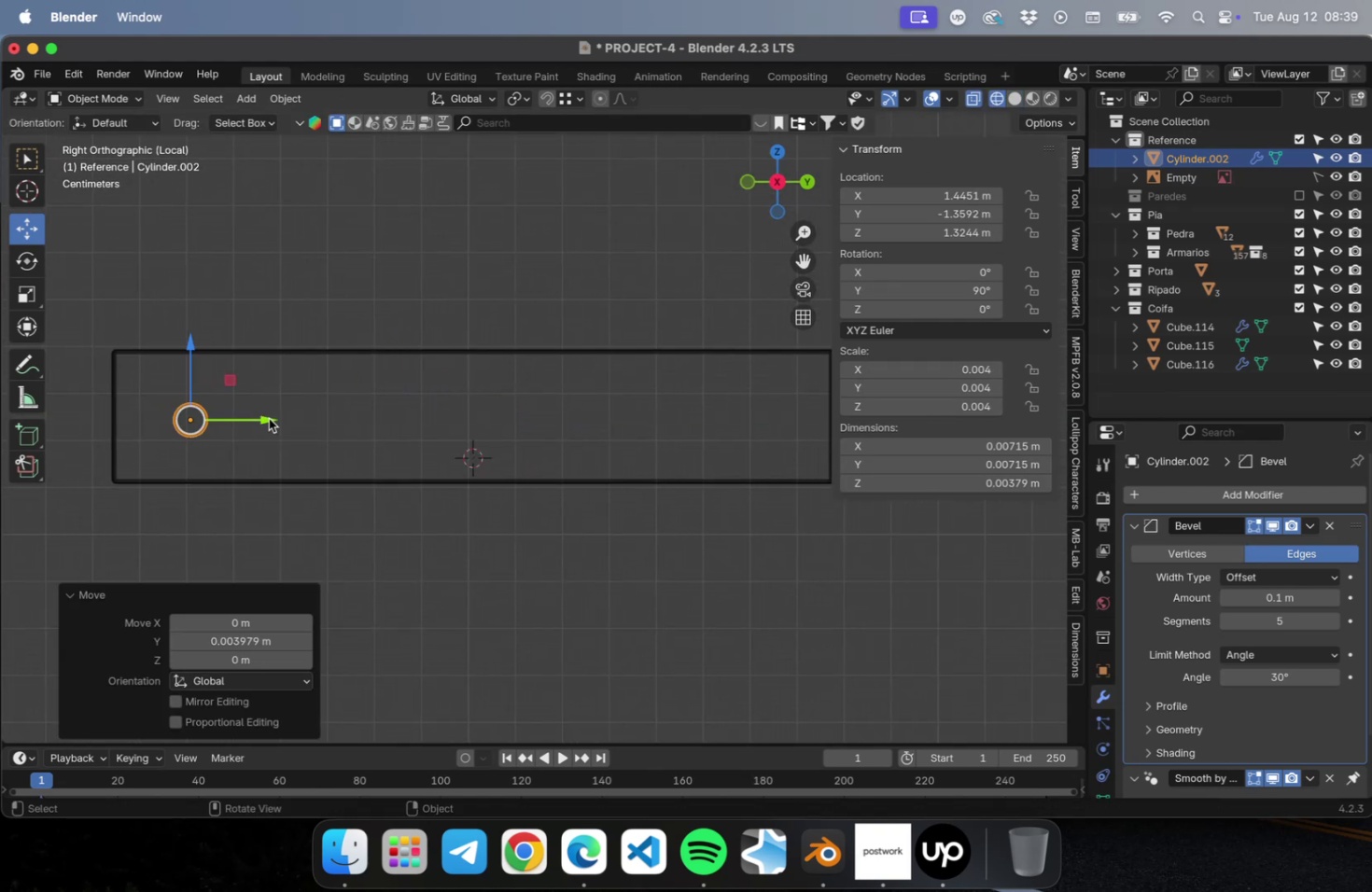 
type(Dy)
 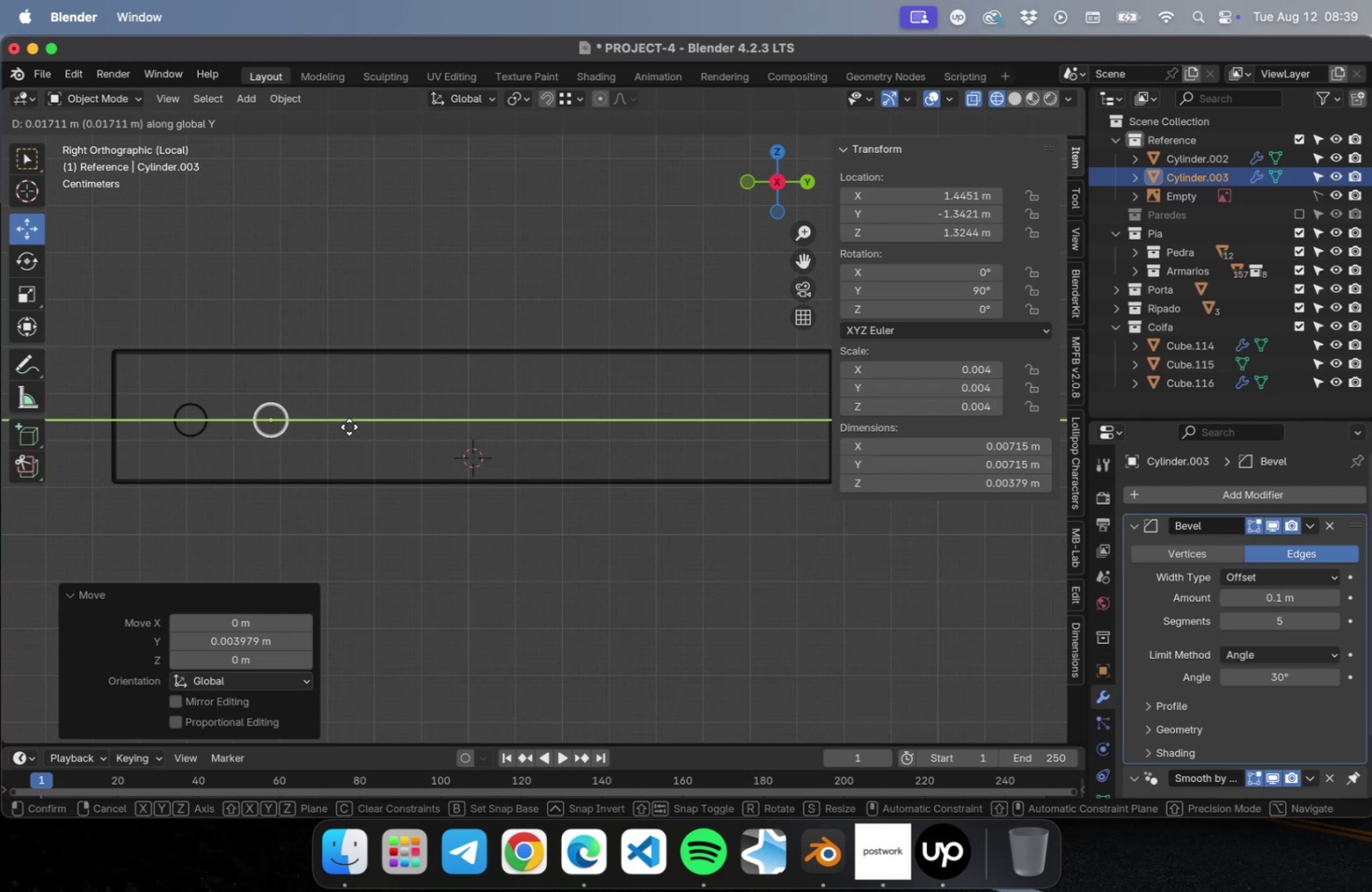 
left_click([355, 426])
 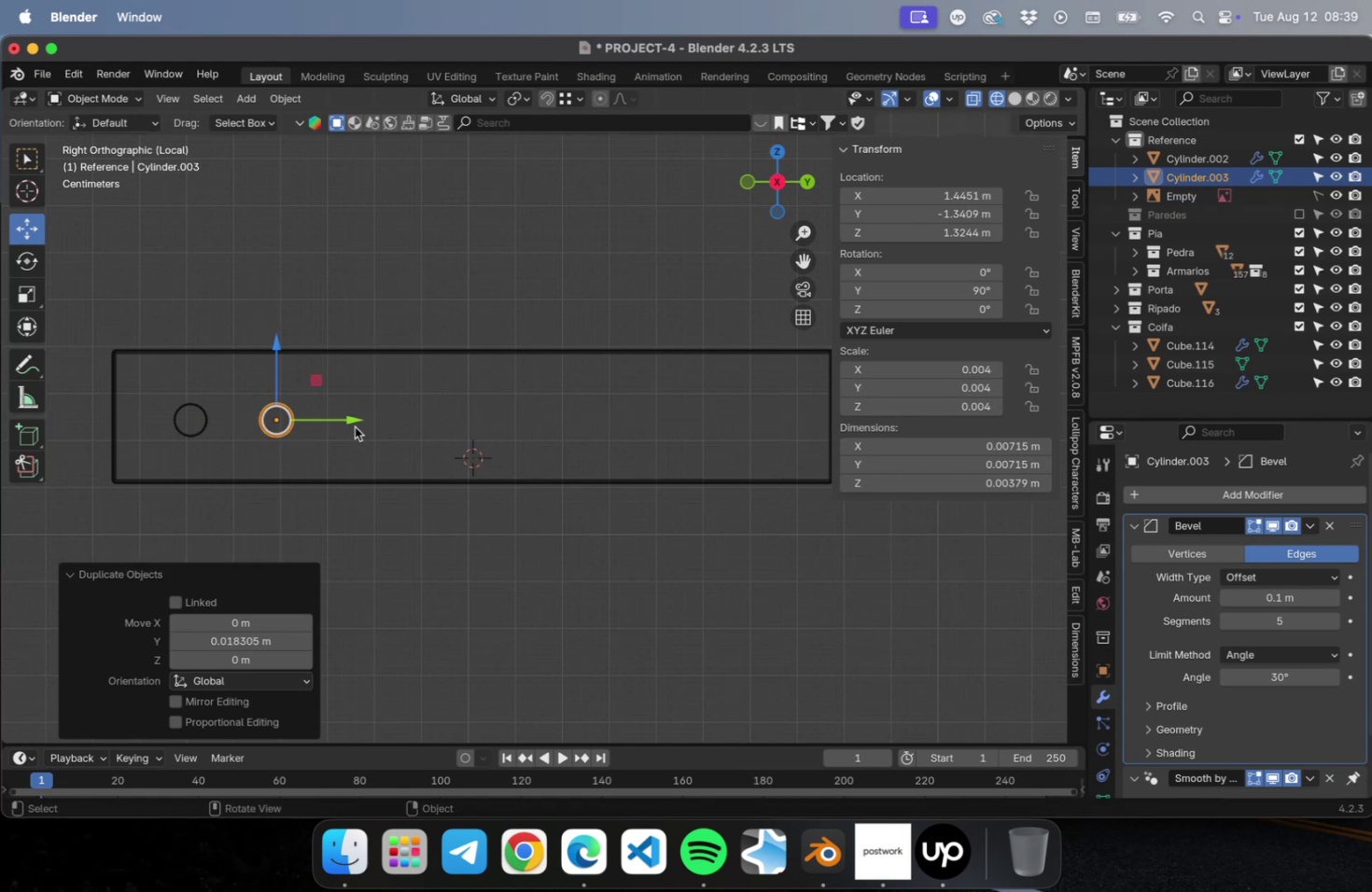 
type(RRRR)
 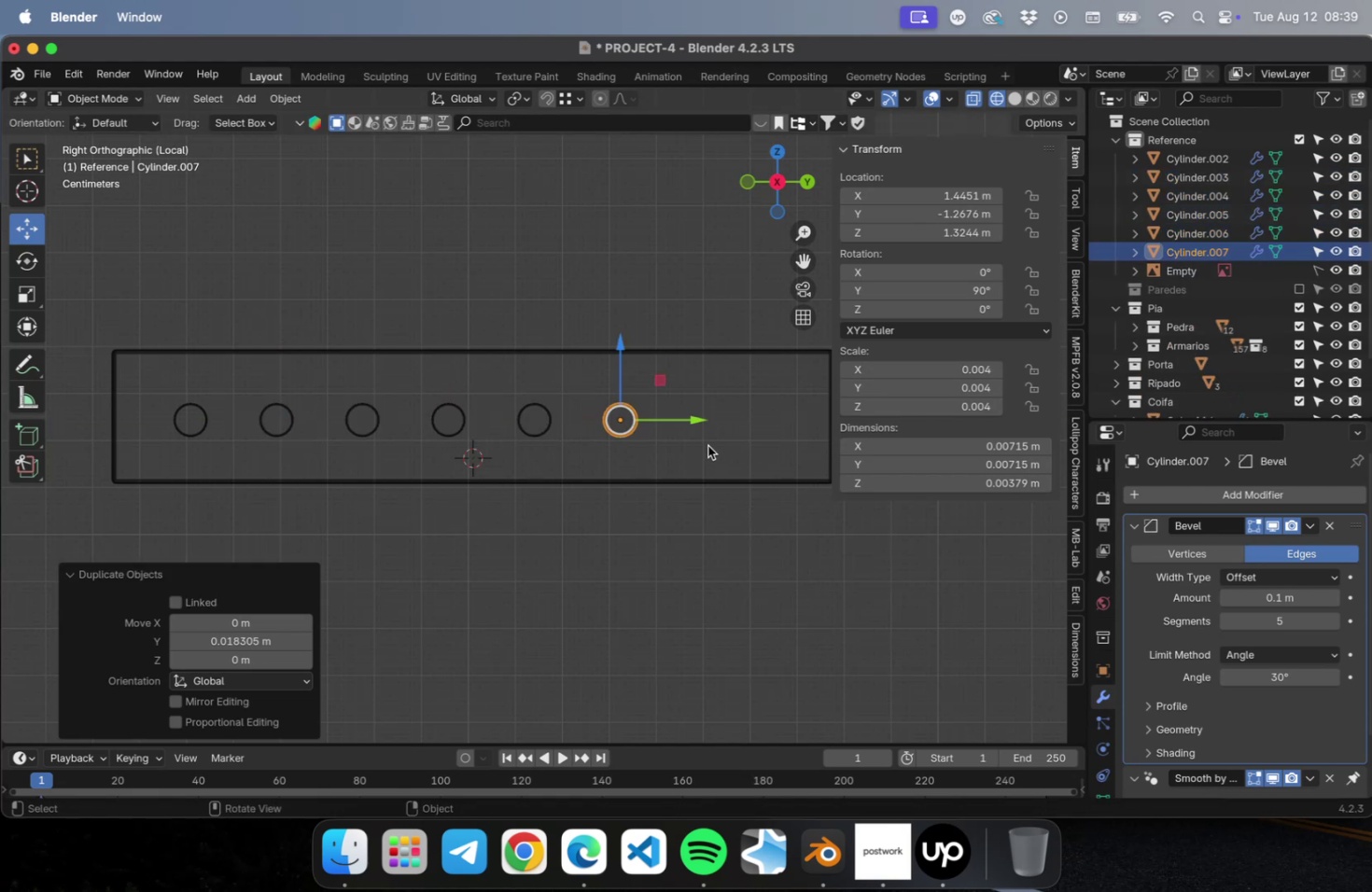 
left_click_drag(start_coordinate=[693, 425], to_coordinate=[834, 424])
 